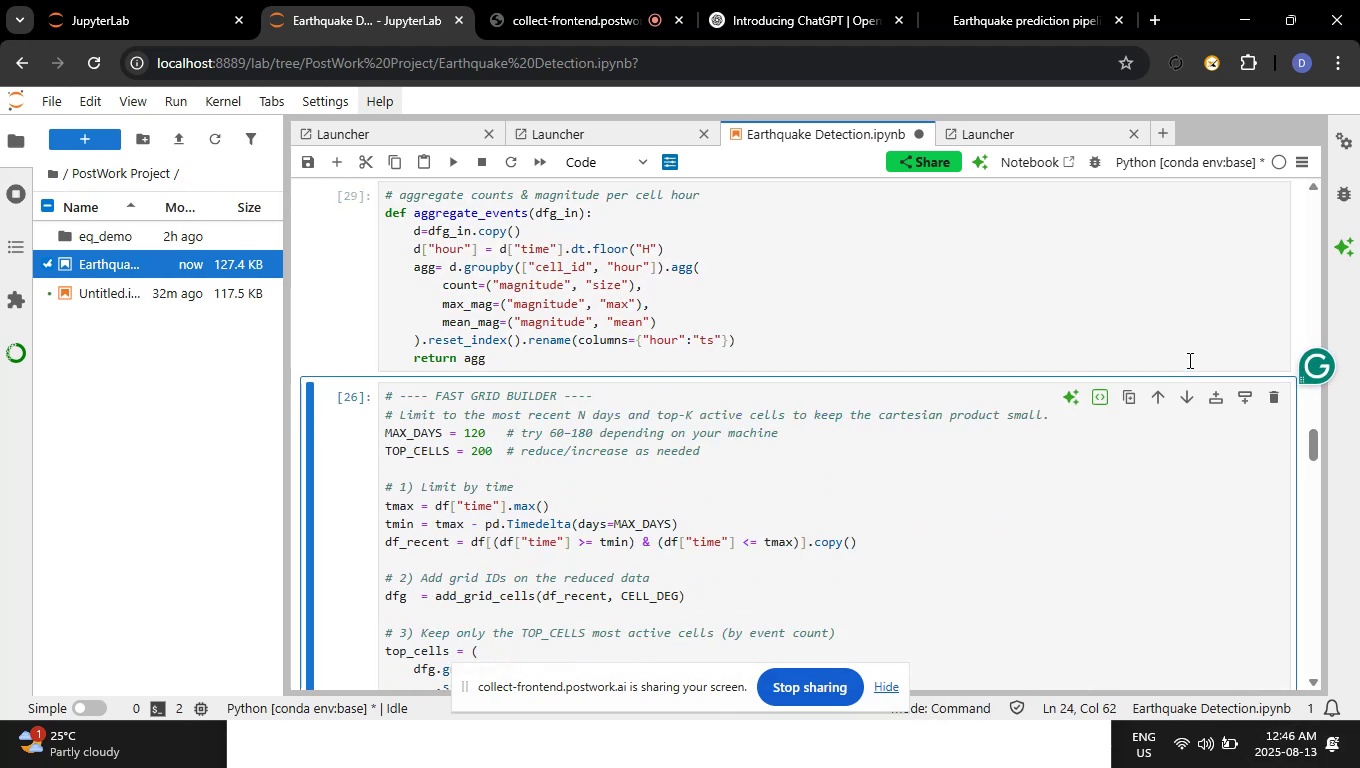 
key(Shift+Enter)
 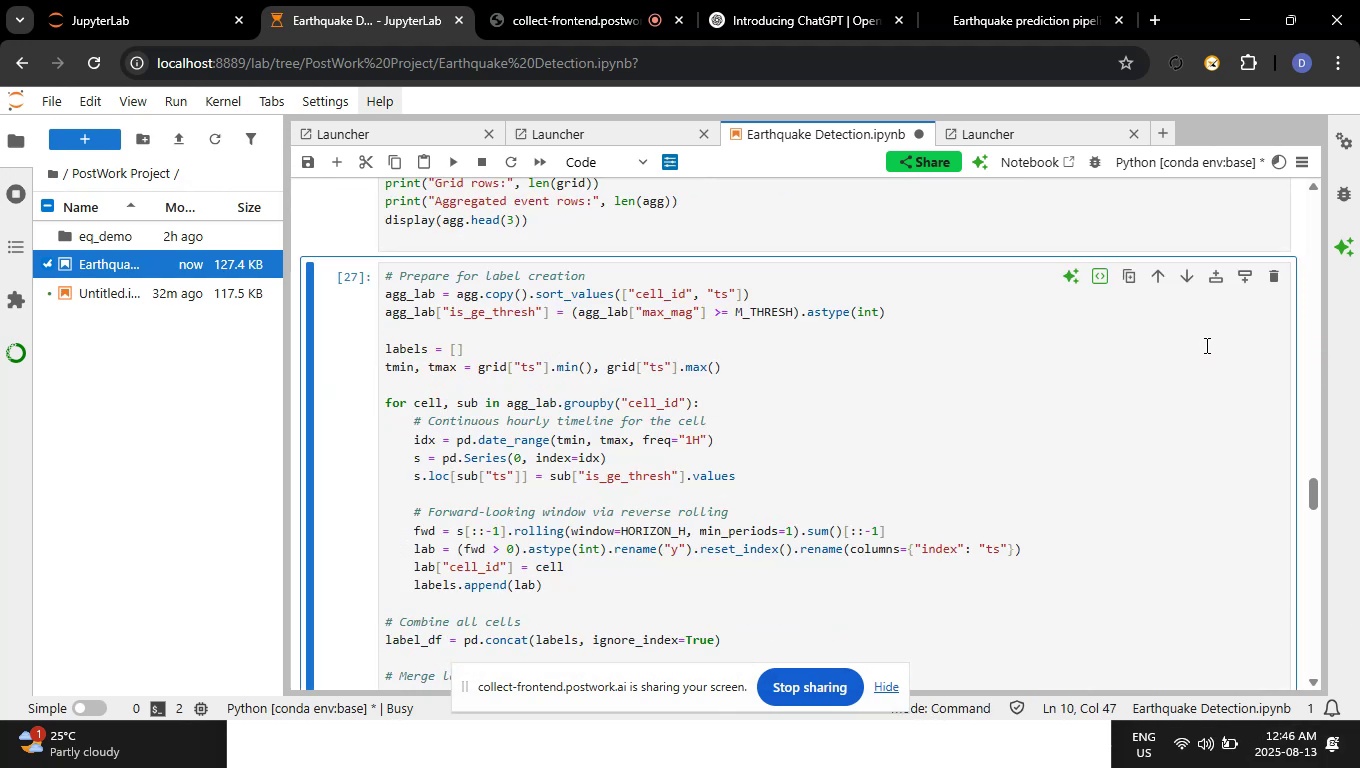 
key(Shift+Enter)
 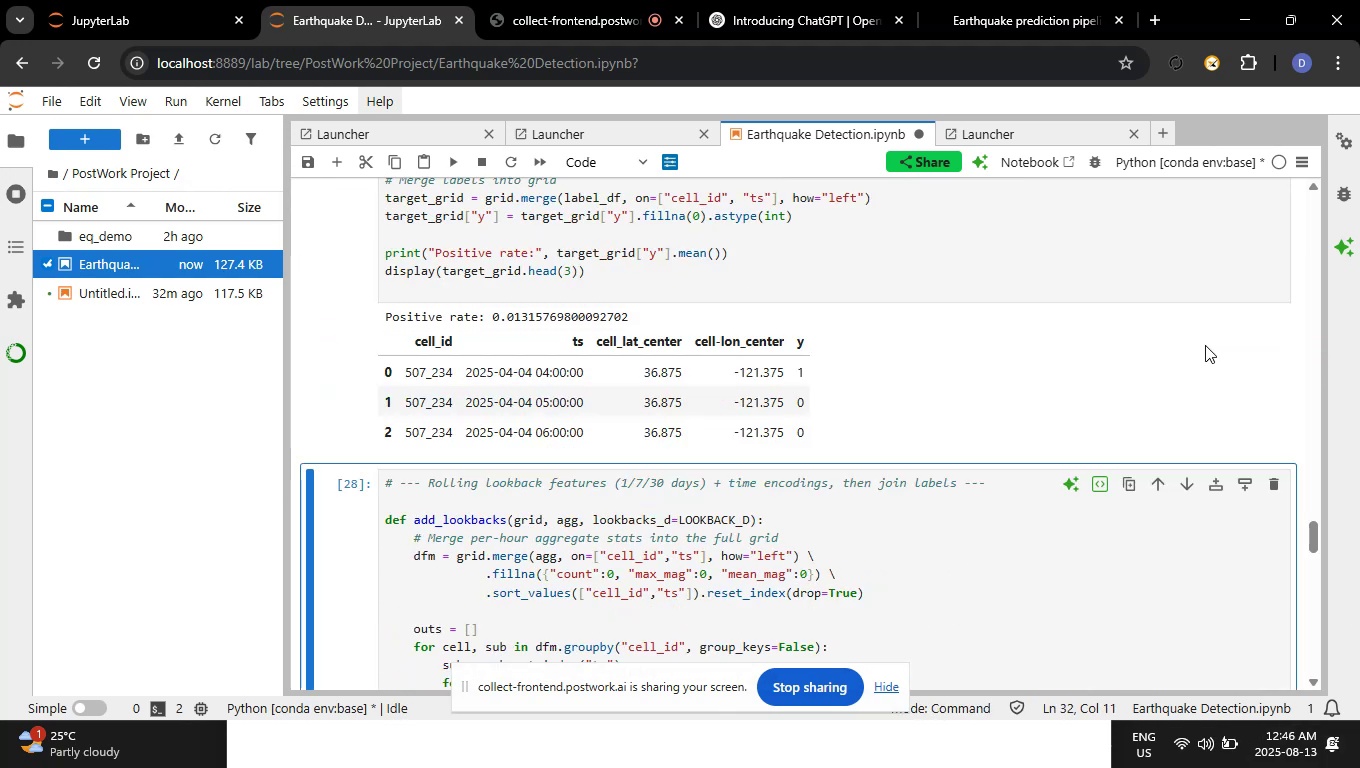 
key(Shift+Enter)
 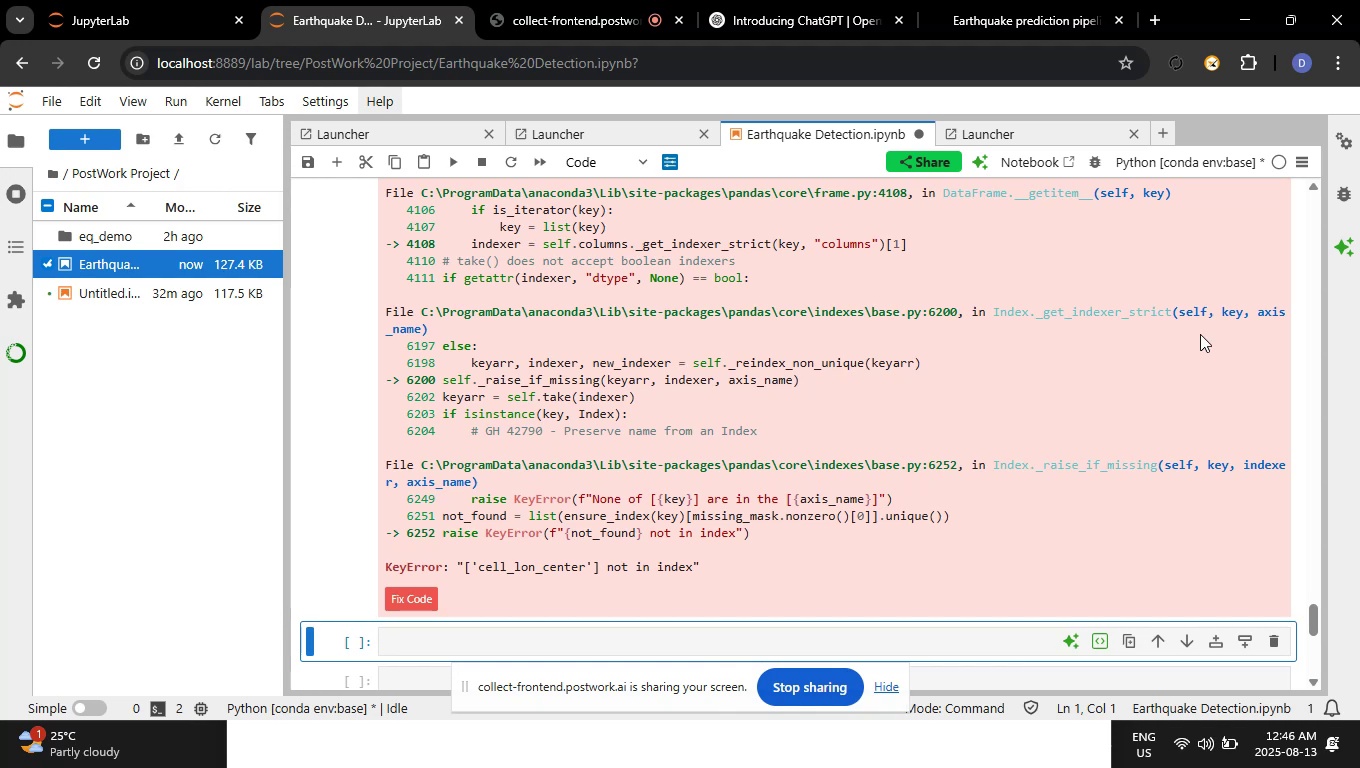 
scroll: coordinate [564, 423], scroll_direction: down, amount: 1.0
 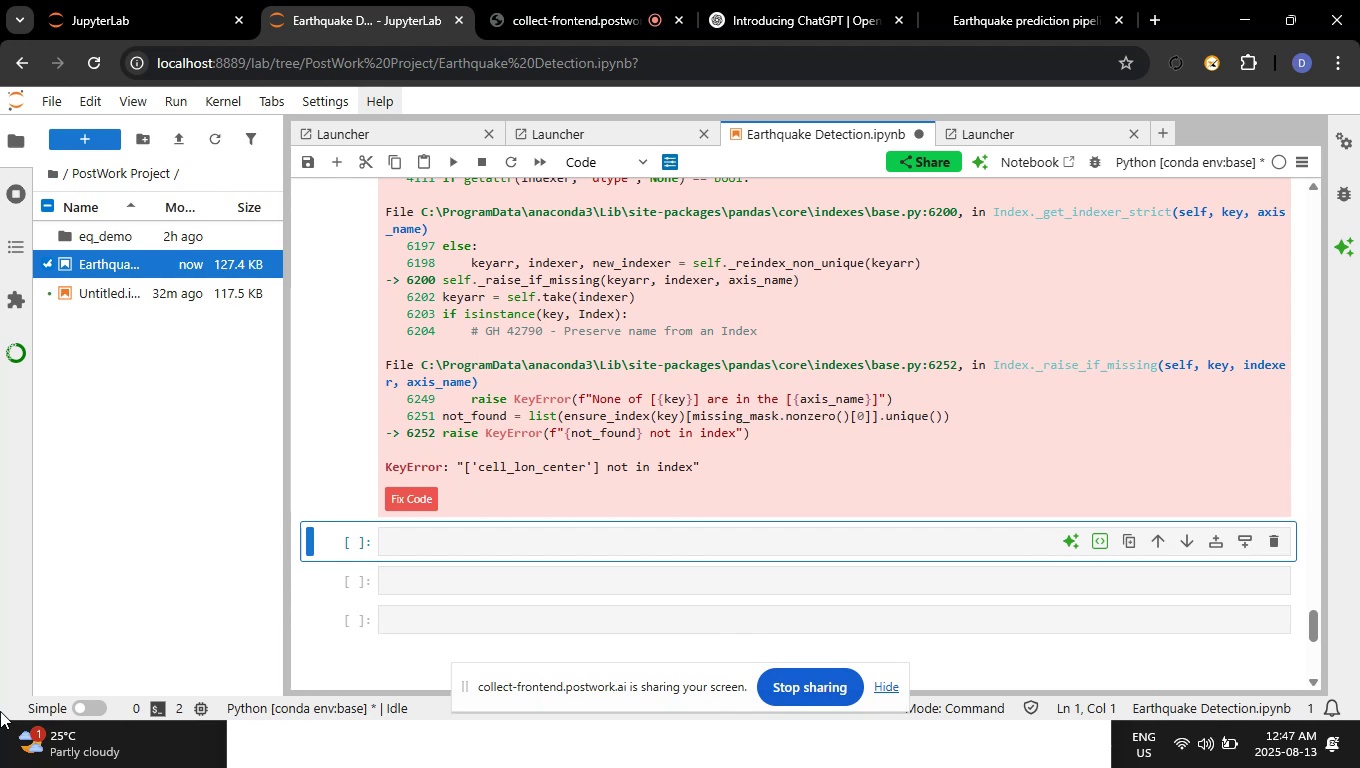 
wait(45.88)
 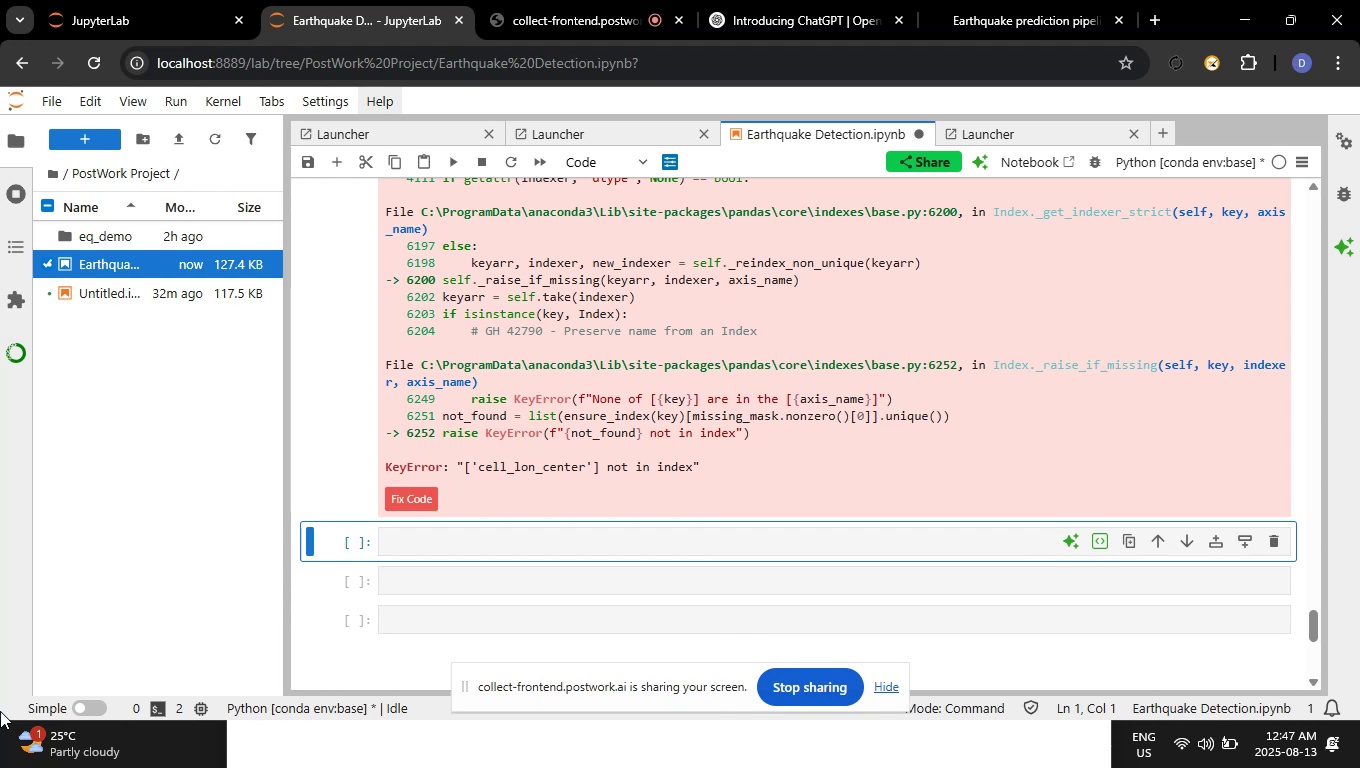 
scroll: coordinate [880, 433], scroll_direction: up, amount: 6.0
 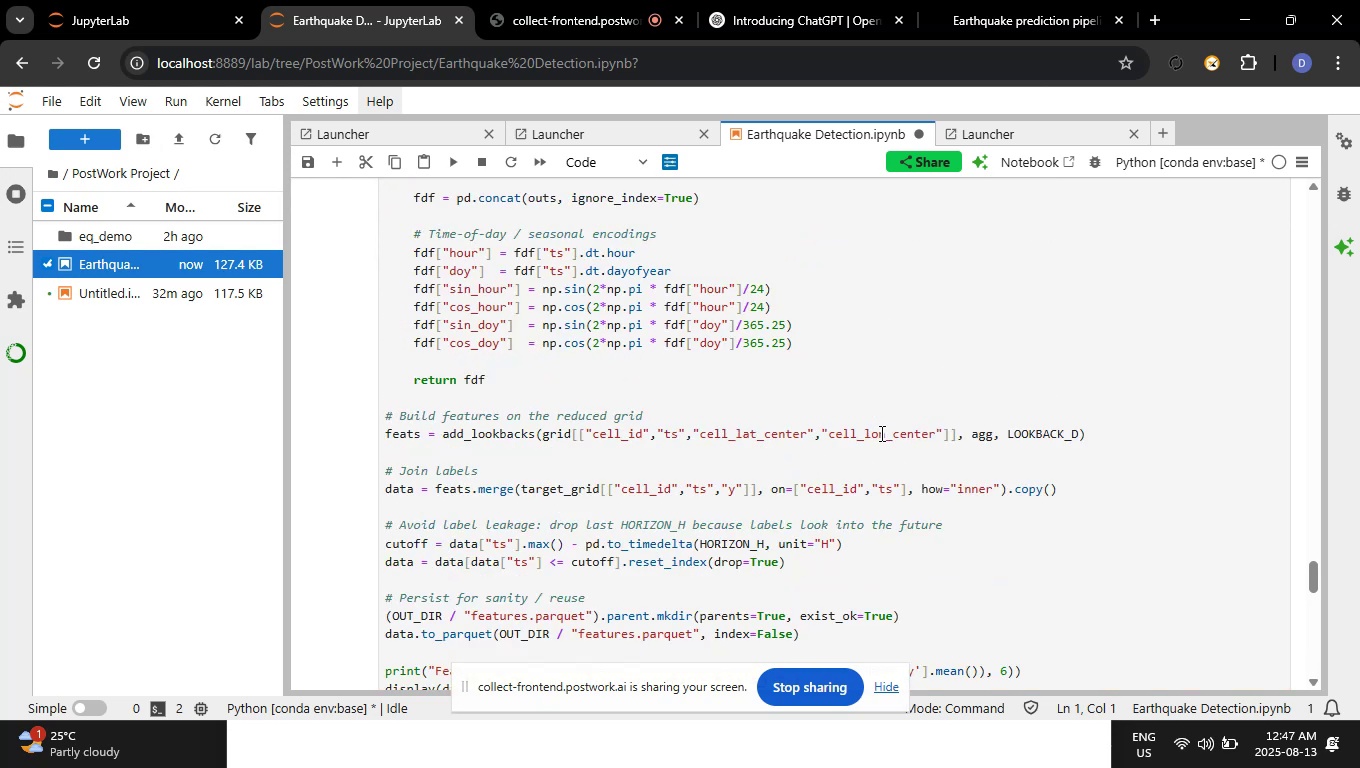 
wait(7.6)
 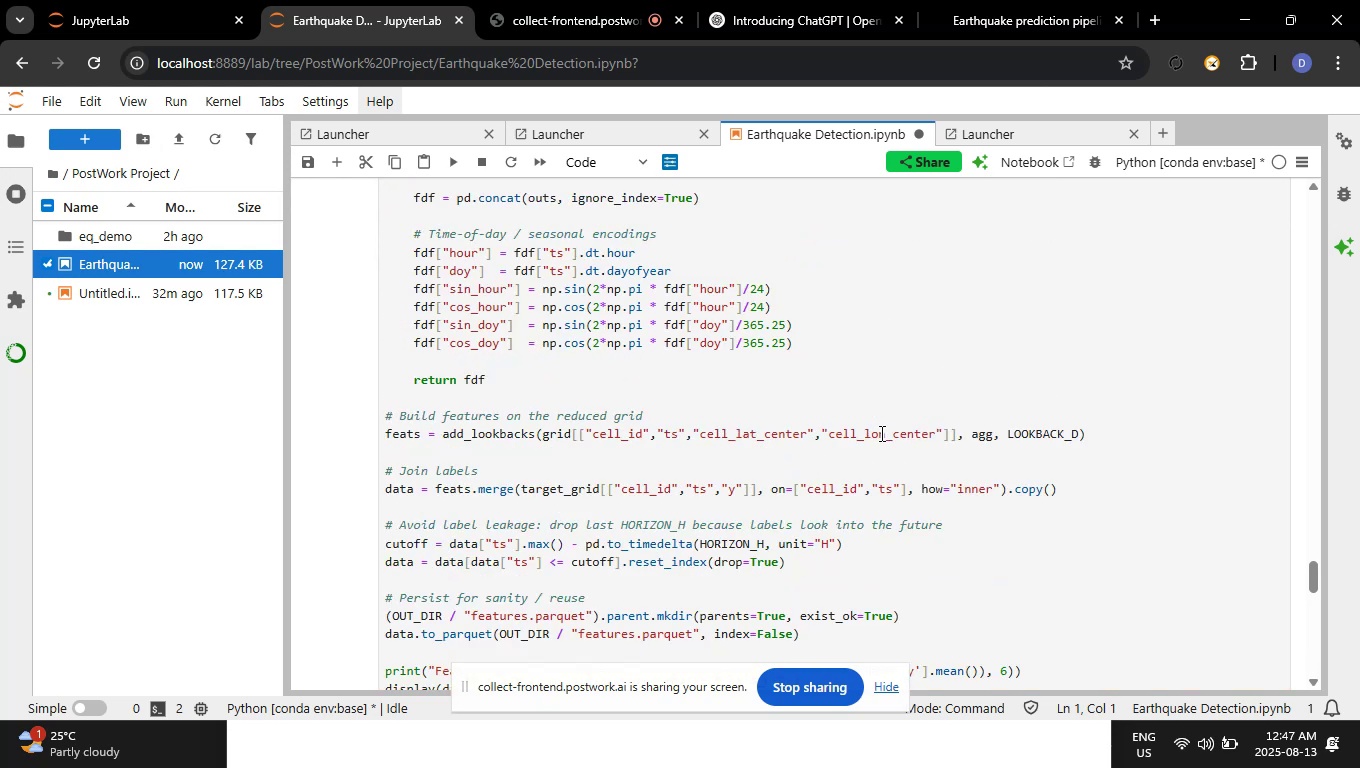 
scroll: coordinate [898, 434], scroll_direction: up, amount: 4.0
 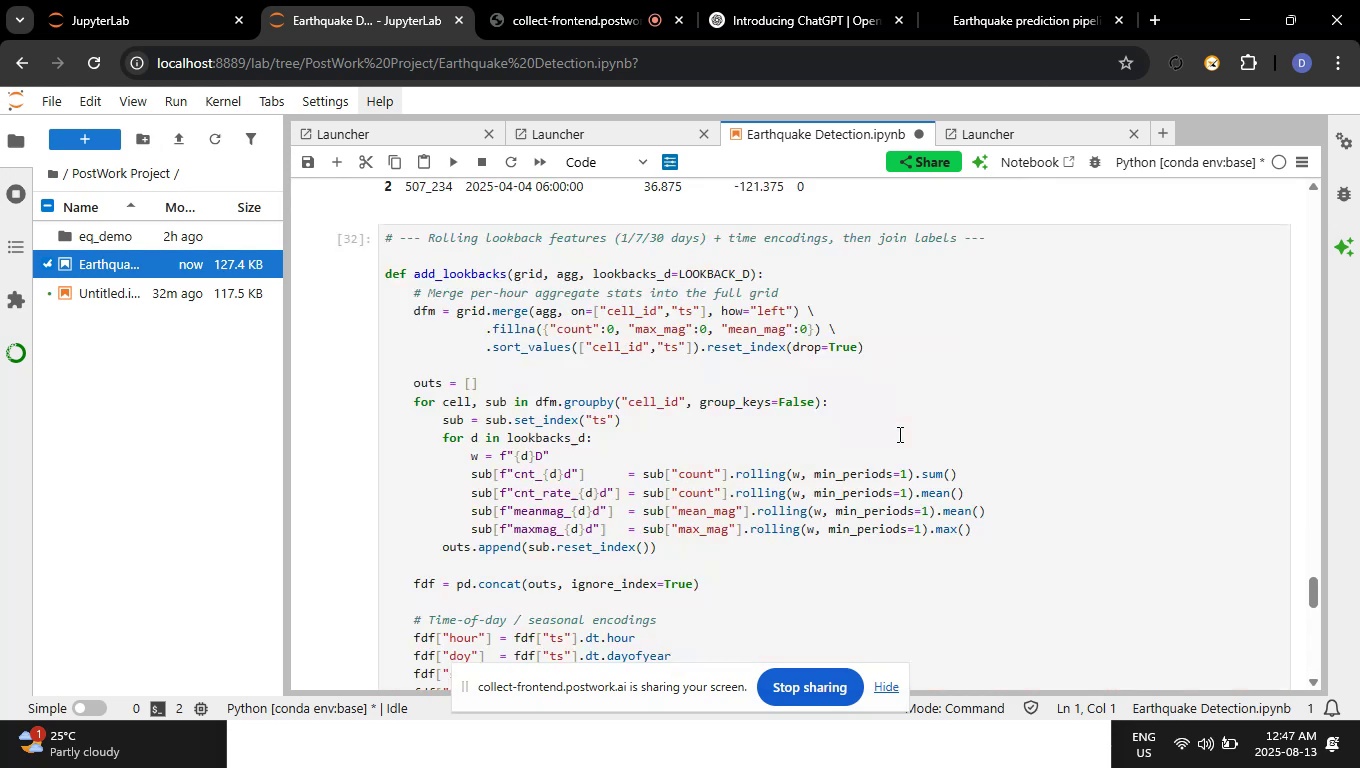 
left_click([898, 434])
 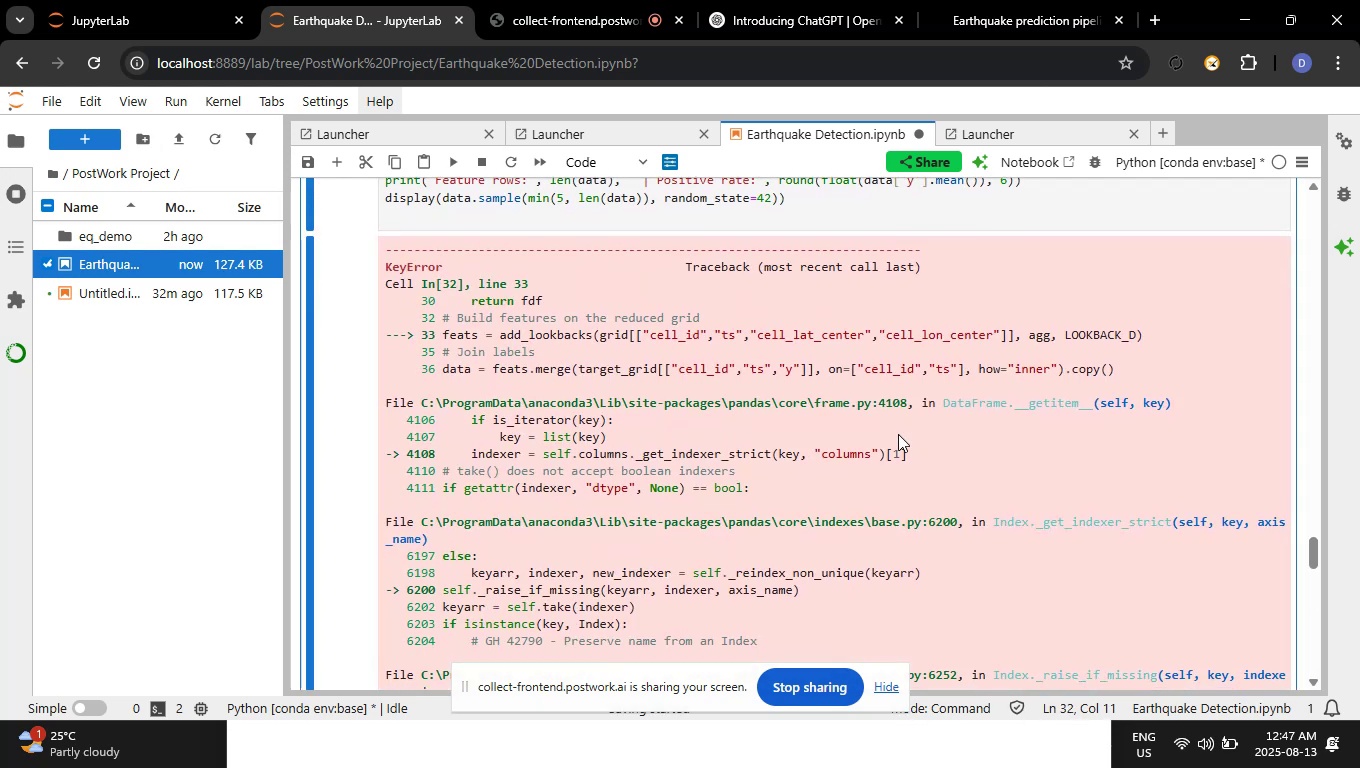 
scroll: coordinate [903, 434], scroll_direction: up, amount: 6.0
 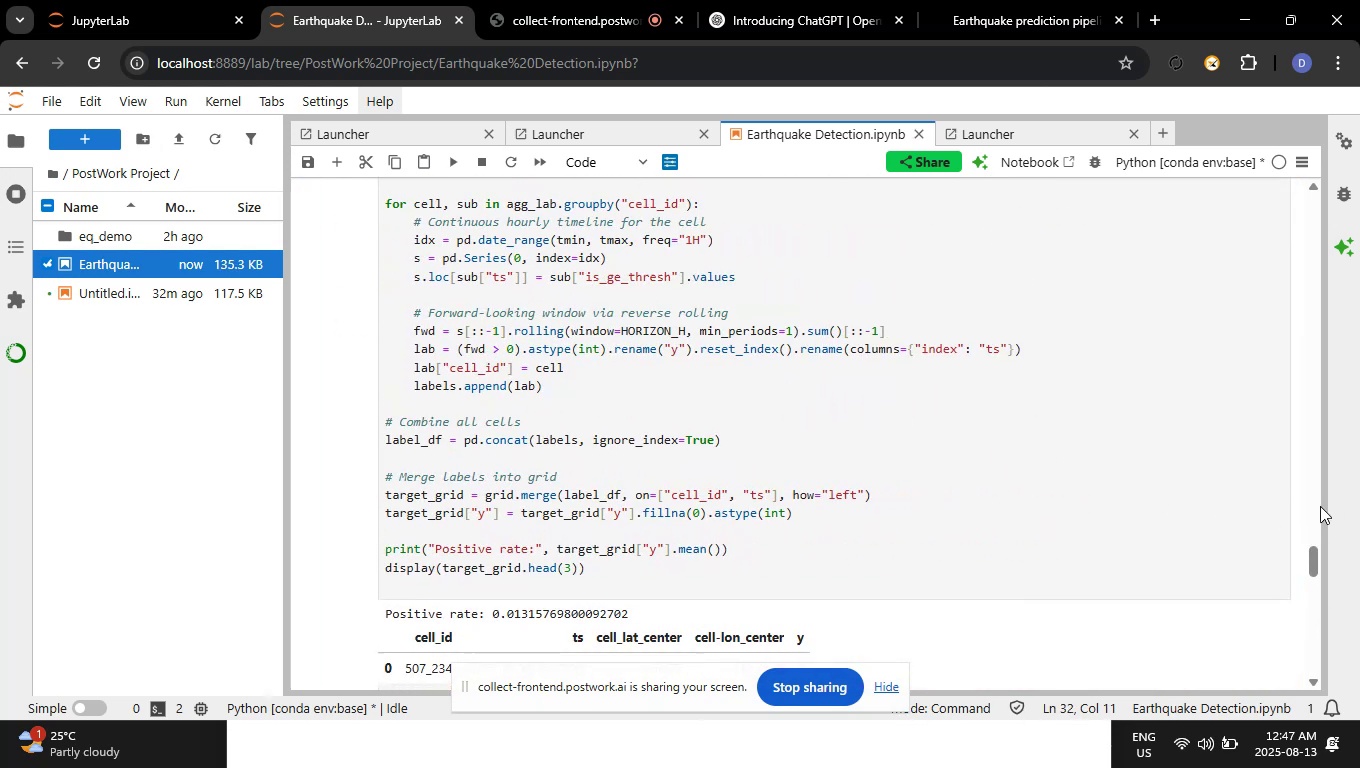 
left_click([1319, 506])
 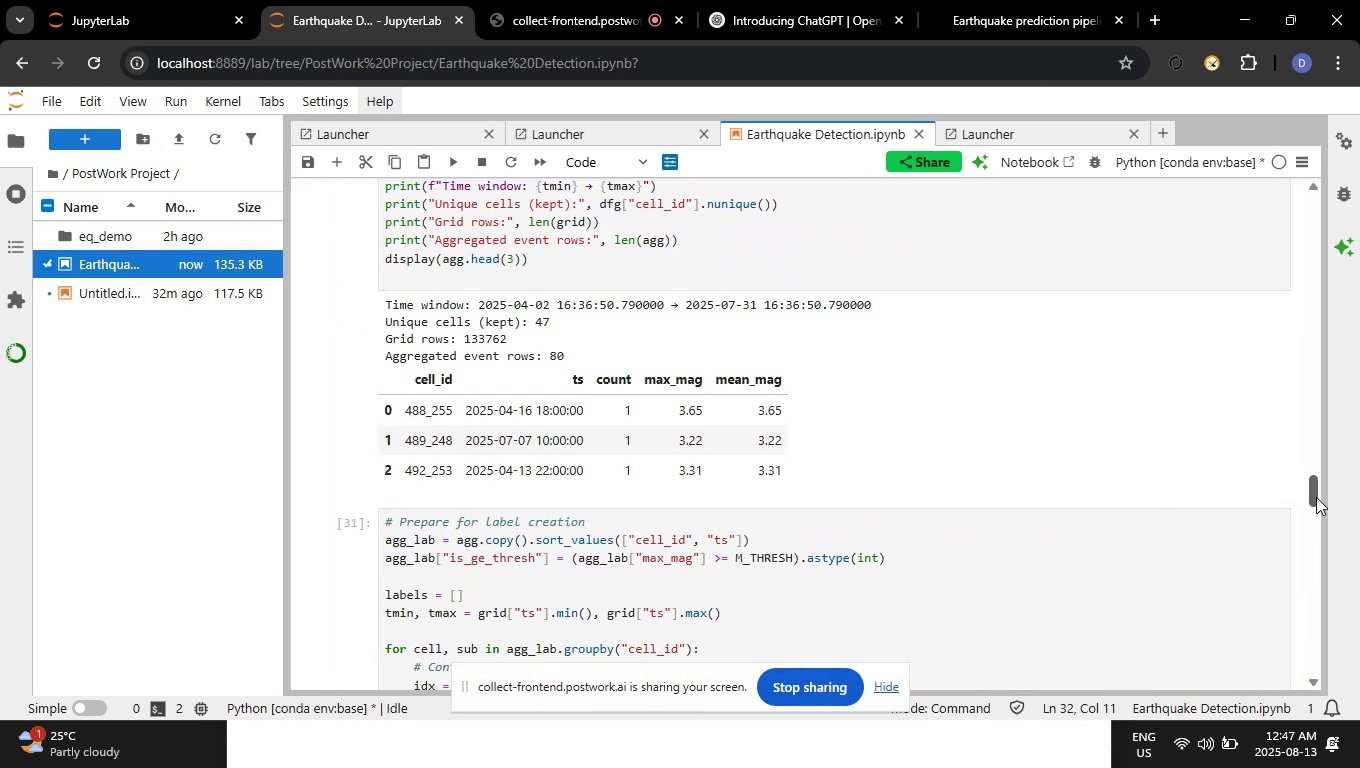 
left_click_drag(start_coordinate=[1316, 497], to_coordinate=[1321, 516])
 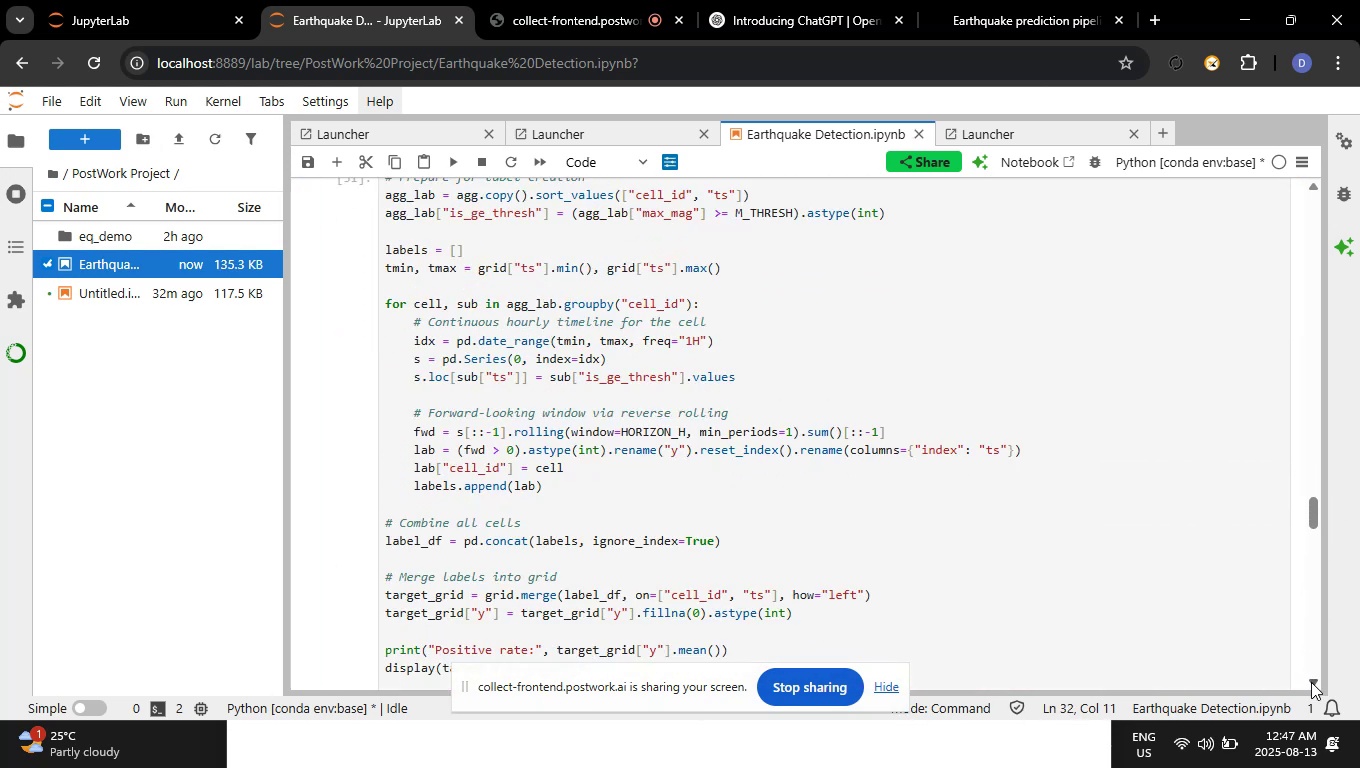 
left_click([1319, 680])
 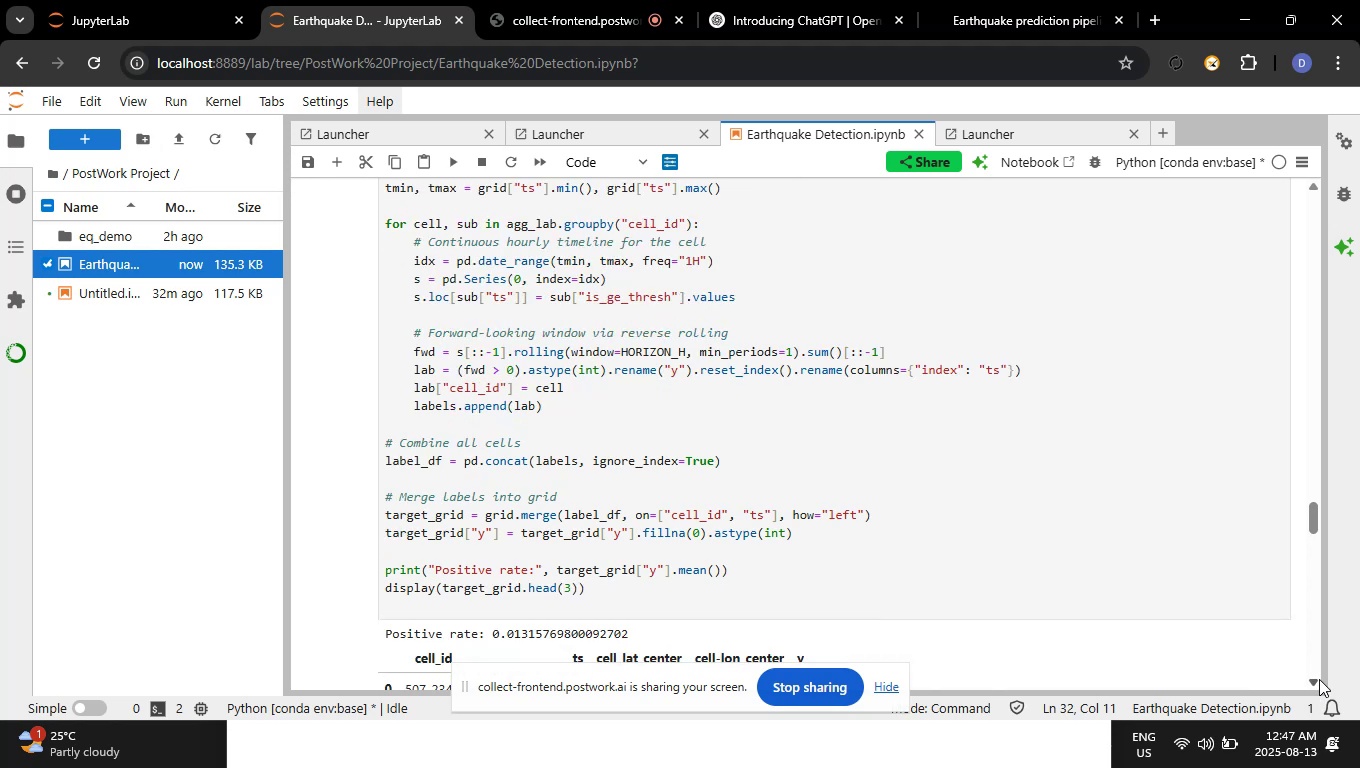 
triple_click([1319, 679])
 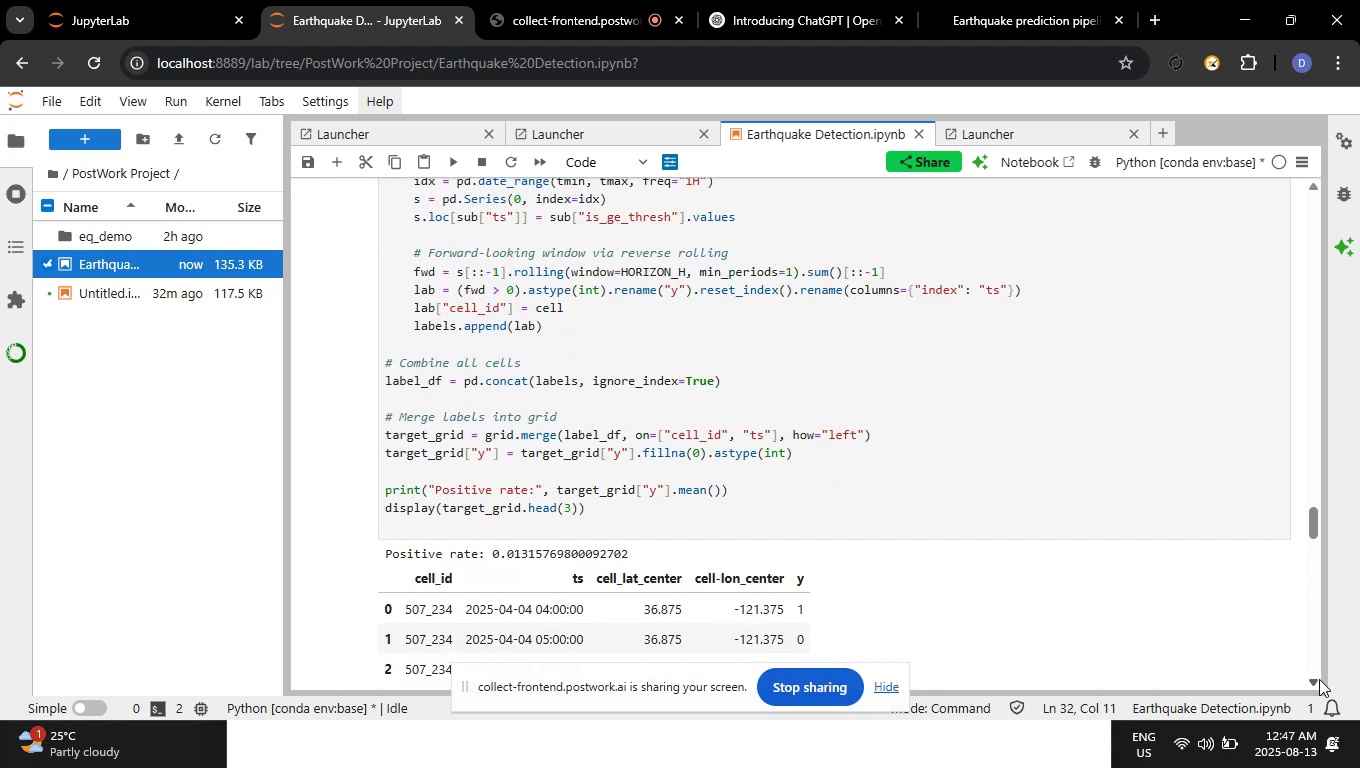 
double_click([1319, 679])
 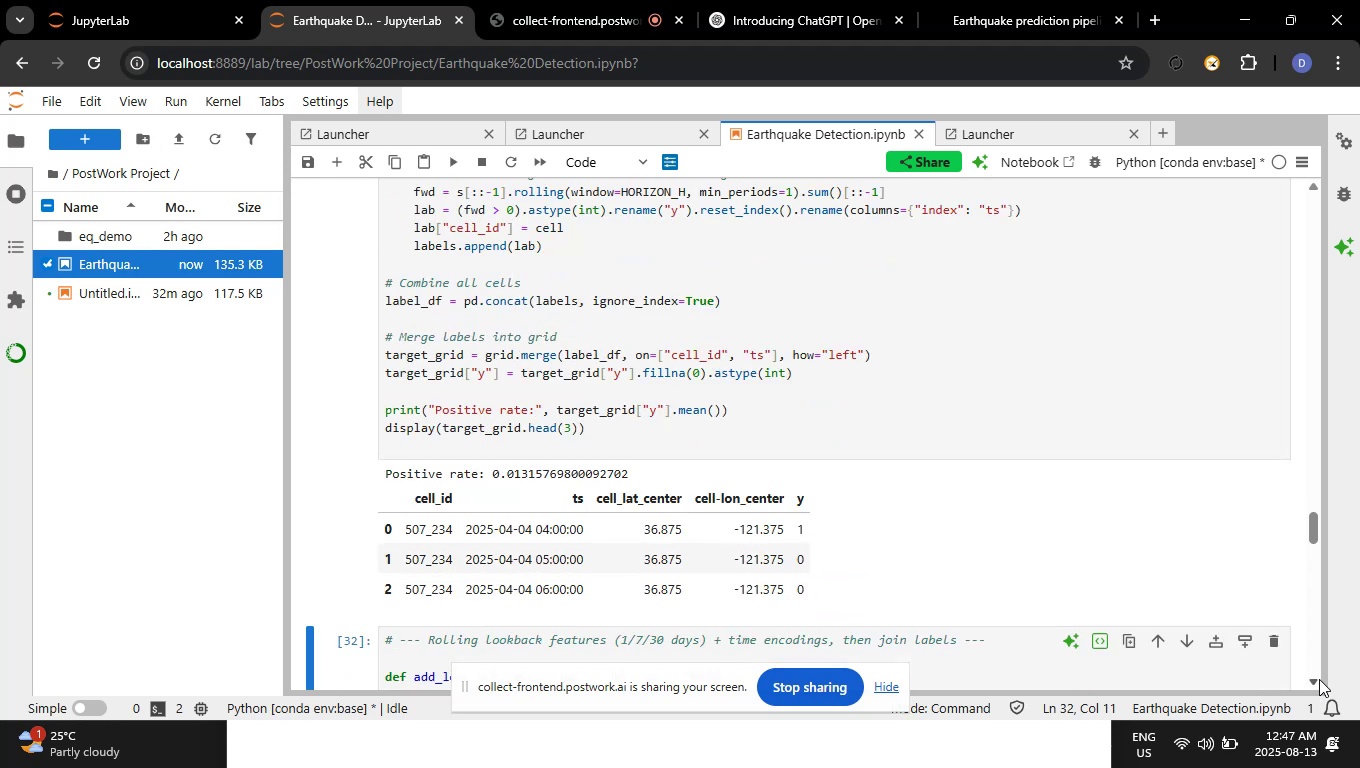 
triple_click([1319, 679])
 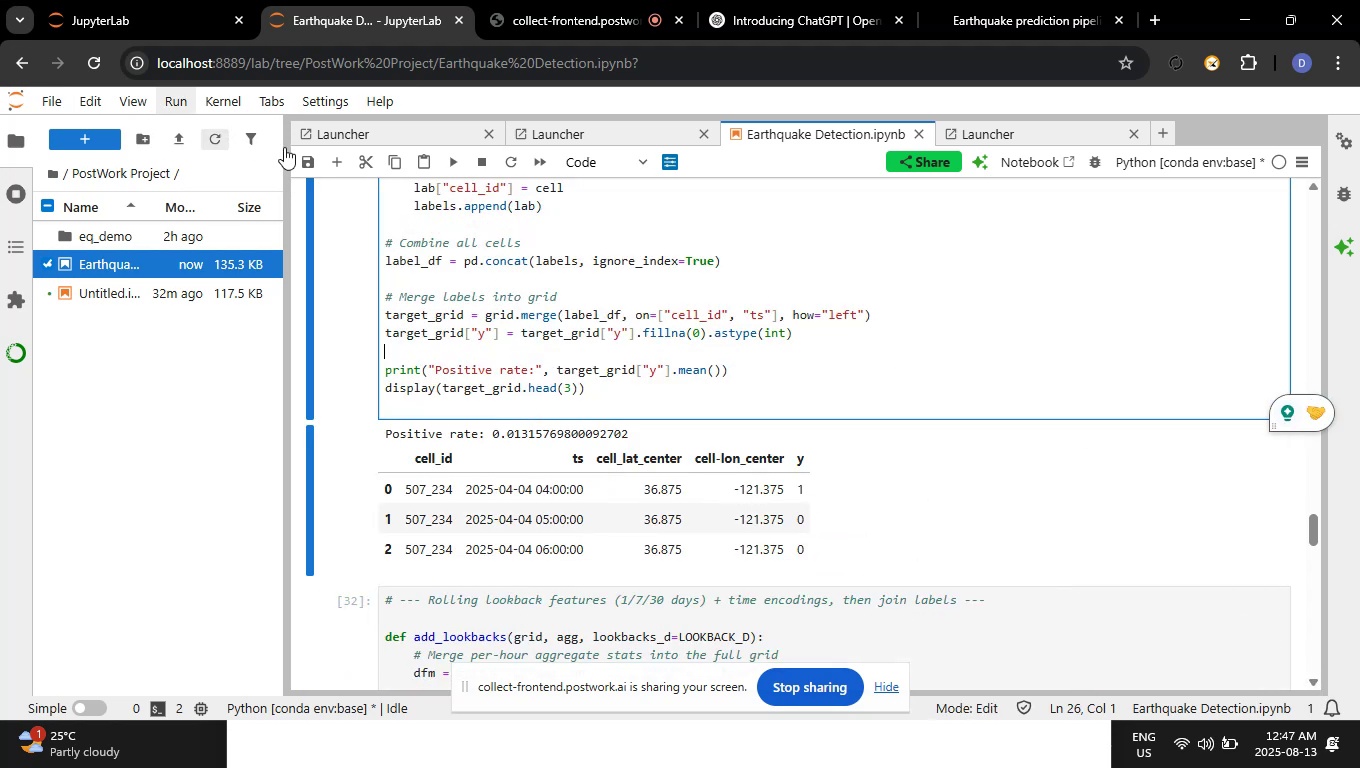 
left_click([333, 167])
 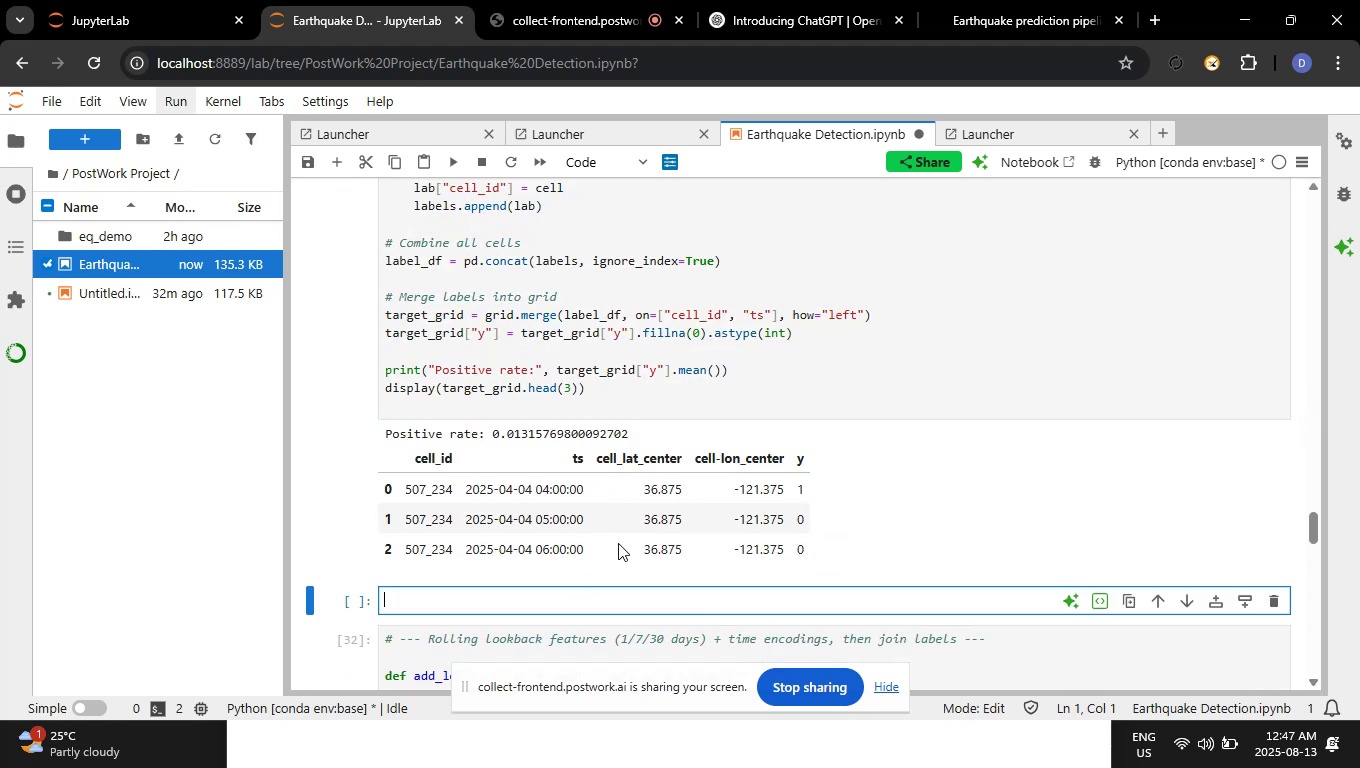 
scroll: coordinate [670, 429], scroll_direction: down, amount: 3.0
 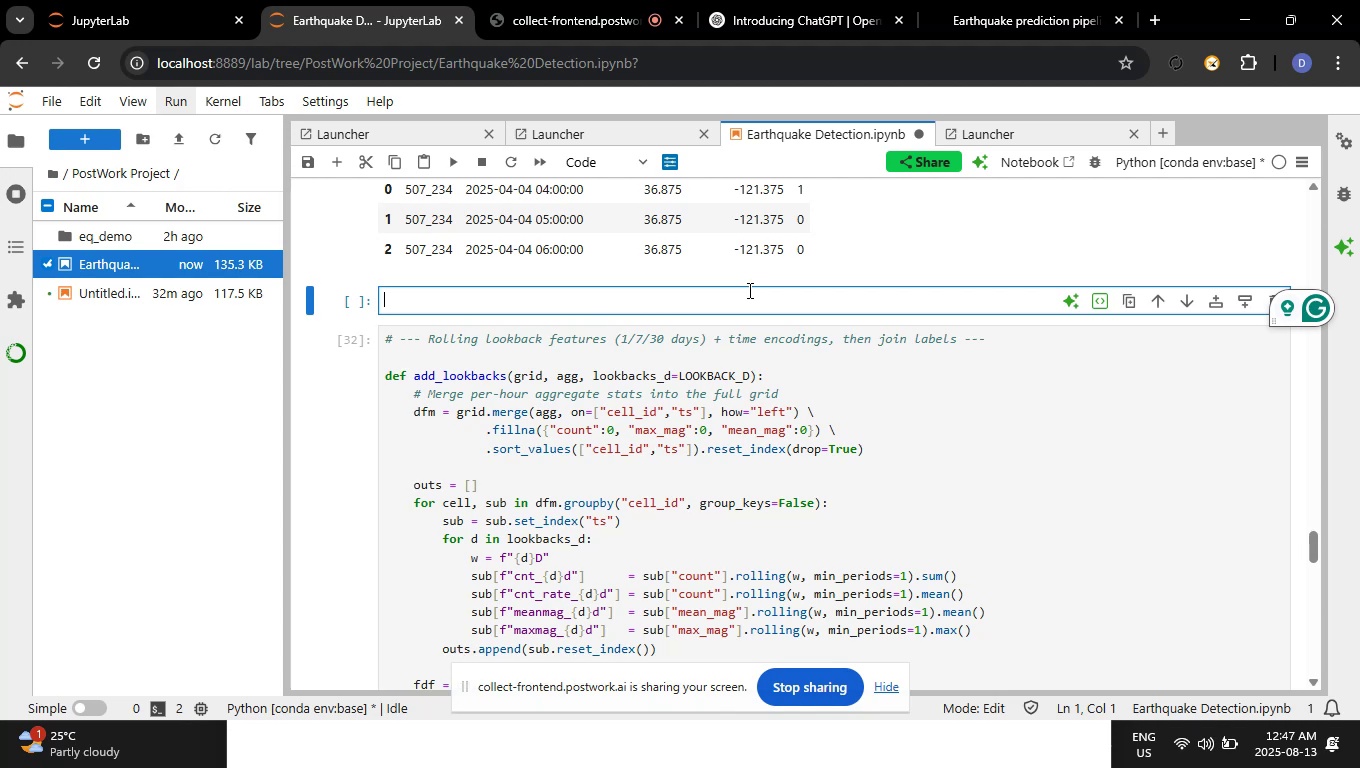 
type(if ("cell_lat_center" npt )
key(Backspace)
key(Backspace)
key(Backspace)
type(ot in grid.columns) or )
 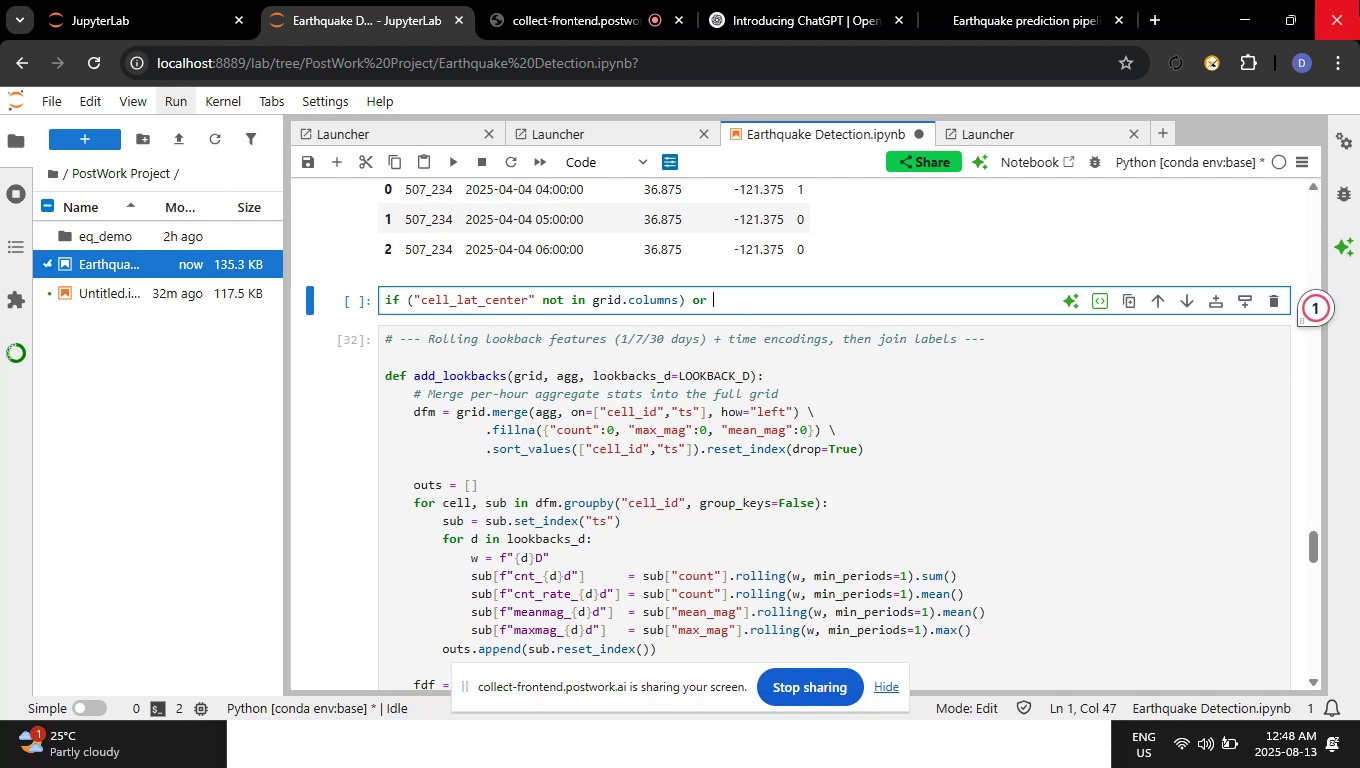 
type(("cell_lon_center" not in gro)
key(Backspace)
type(id.column))
 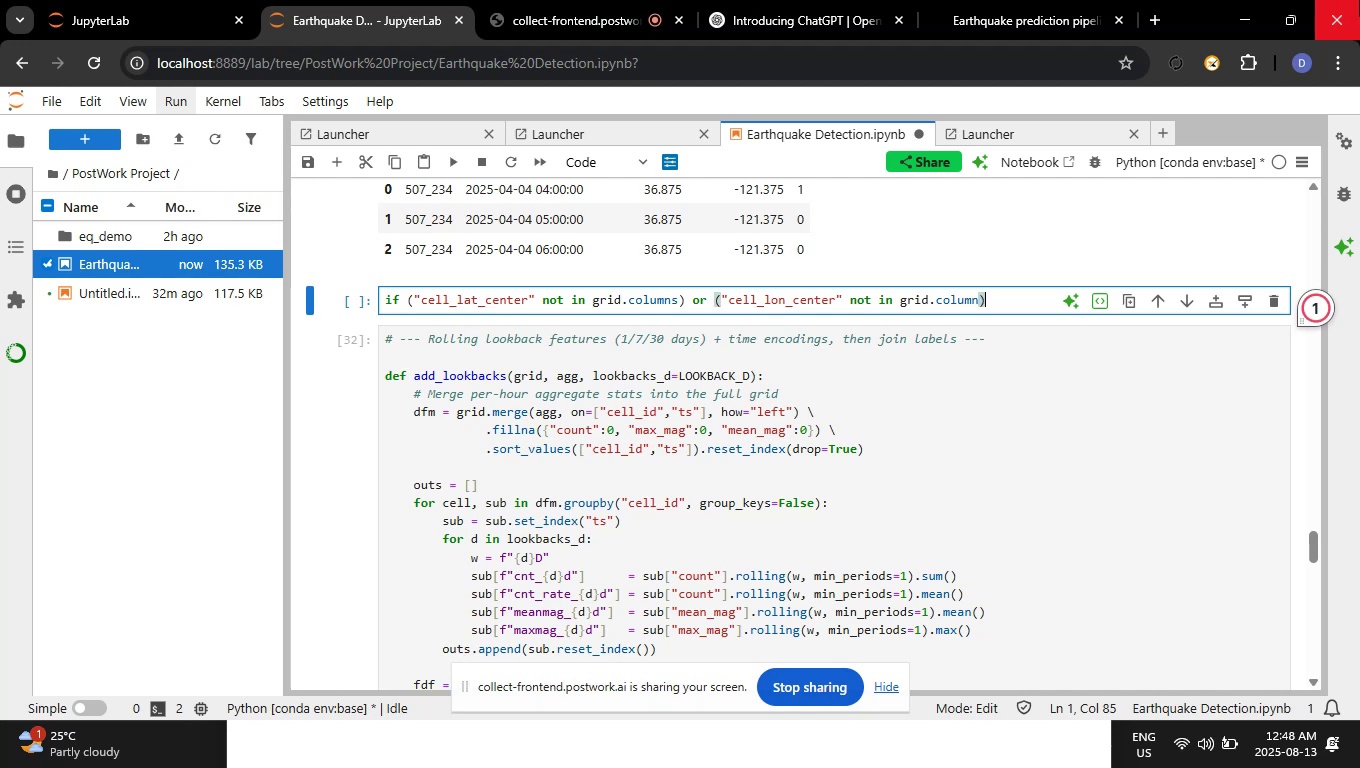 
key(Backspace)
type(s):)
 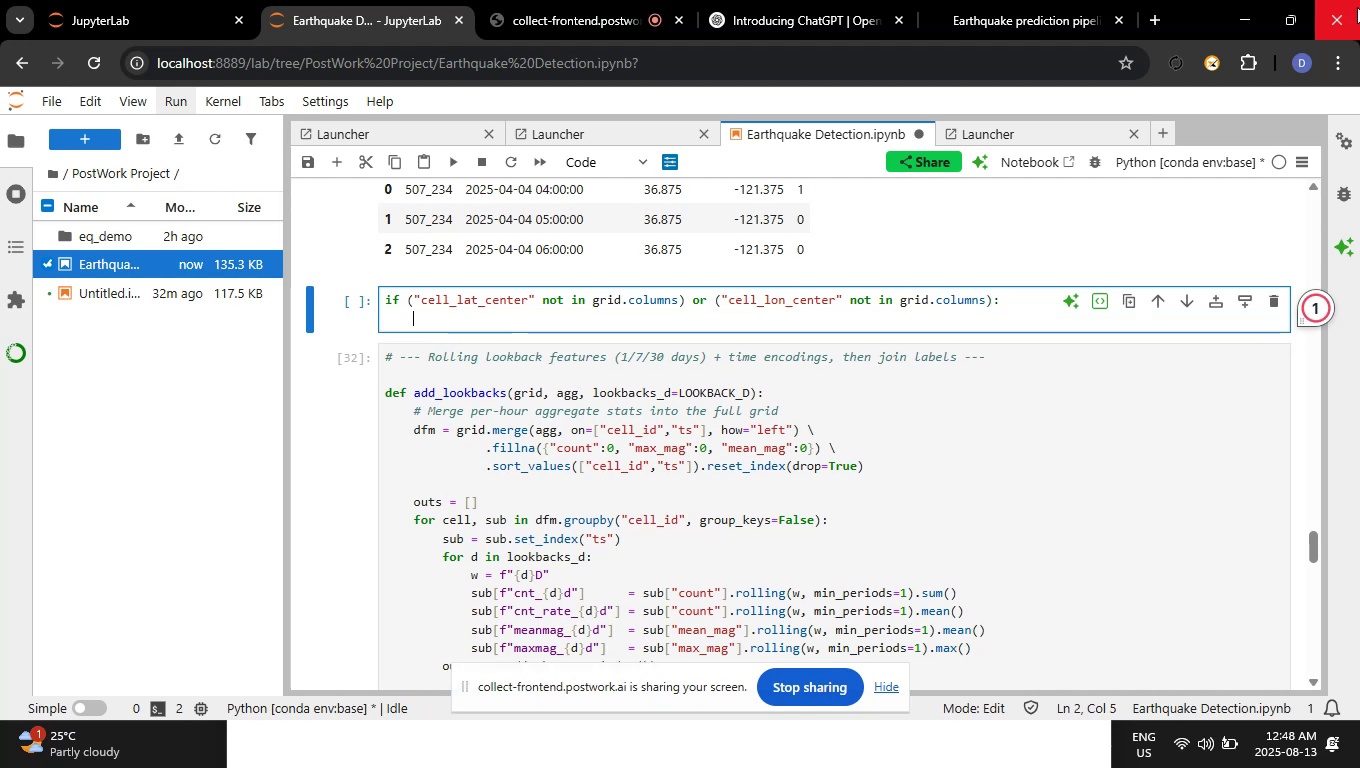 
 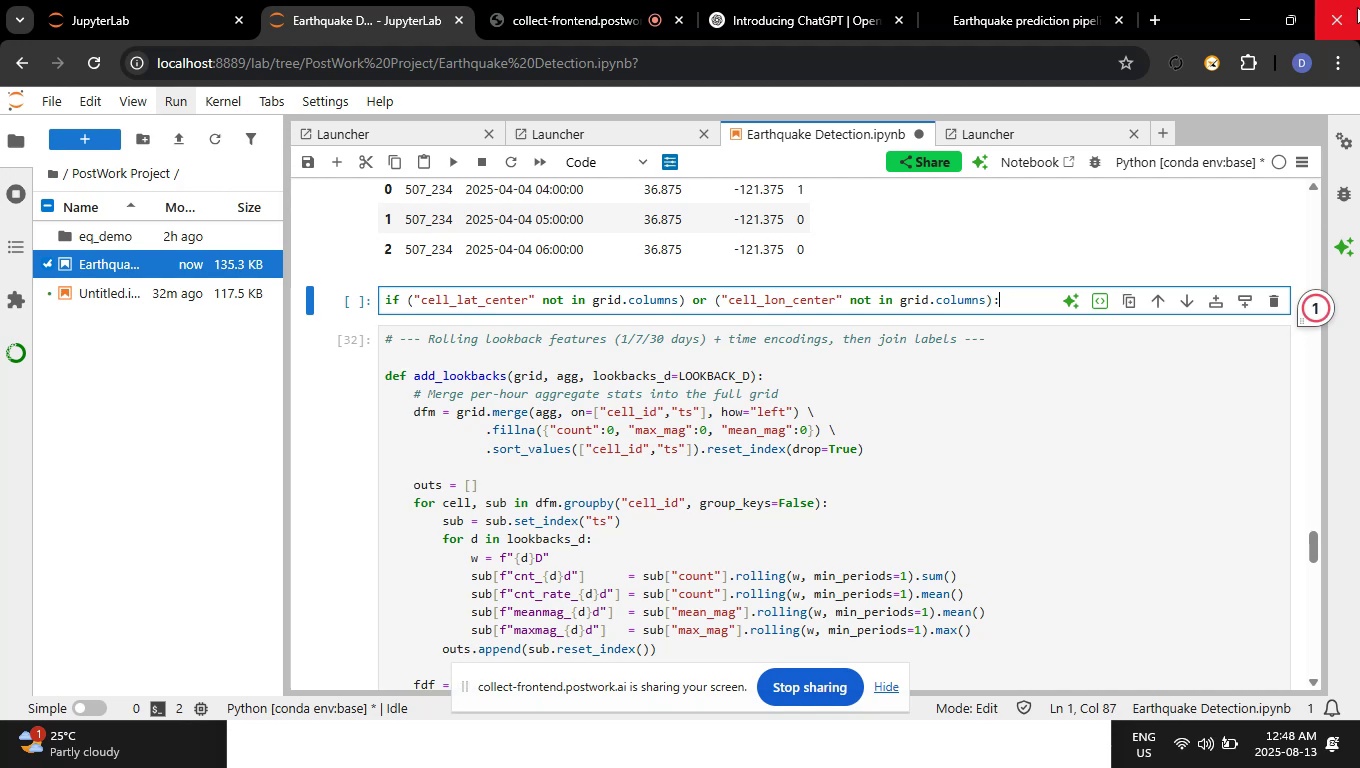 
key(Enter)
 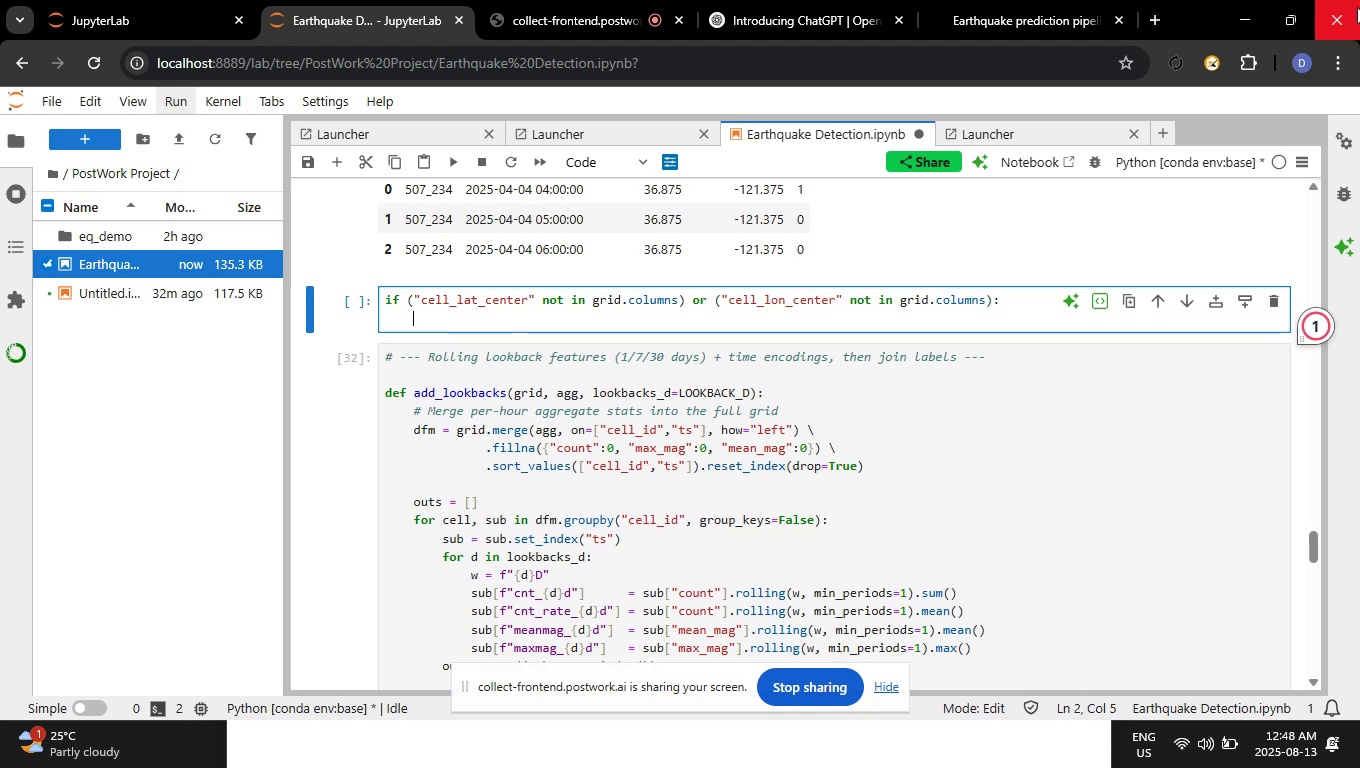 
type(parts = gro)
key(Backspace)
type(id[')
key(Backspace)
type("cell_id"].str.split("_", expand=True). astype)
key(Backspace)
key(Backspace)
key(Backspace)
key(Backspace)
key(Backspace)
key(Backspace)
key(Backspace)
type(astype(int))
 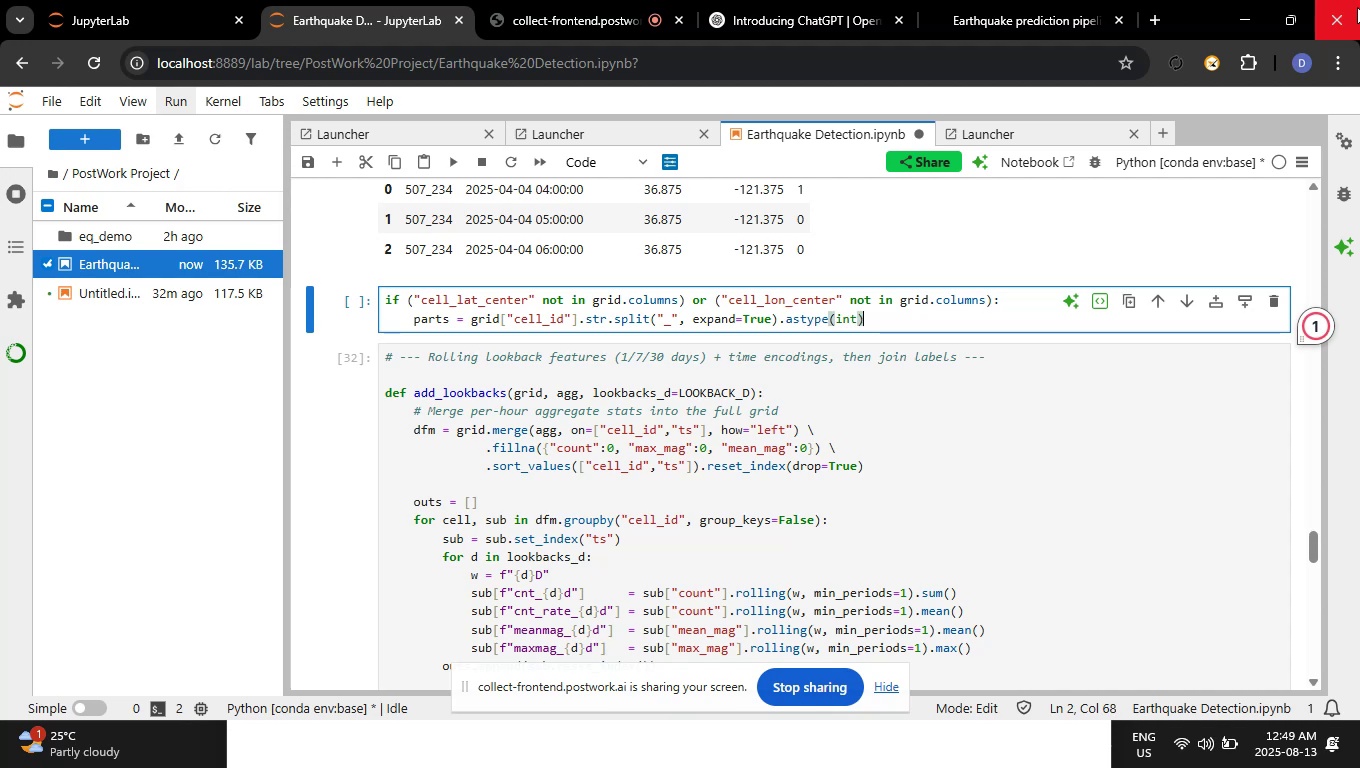 
key(Enter)
 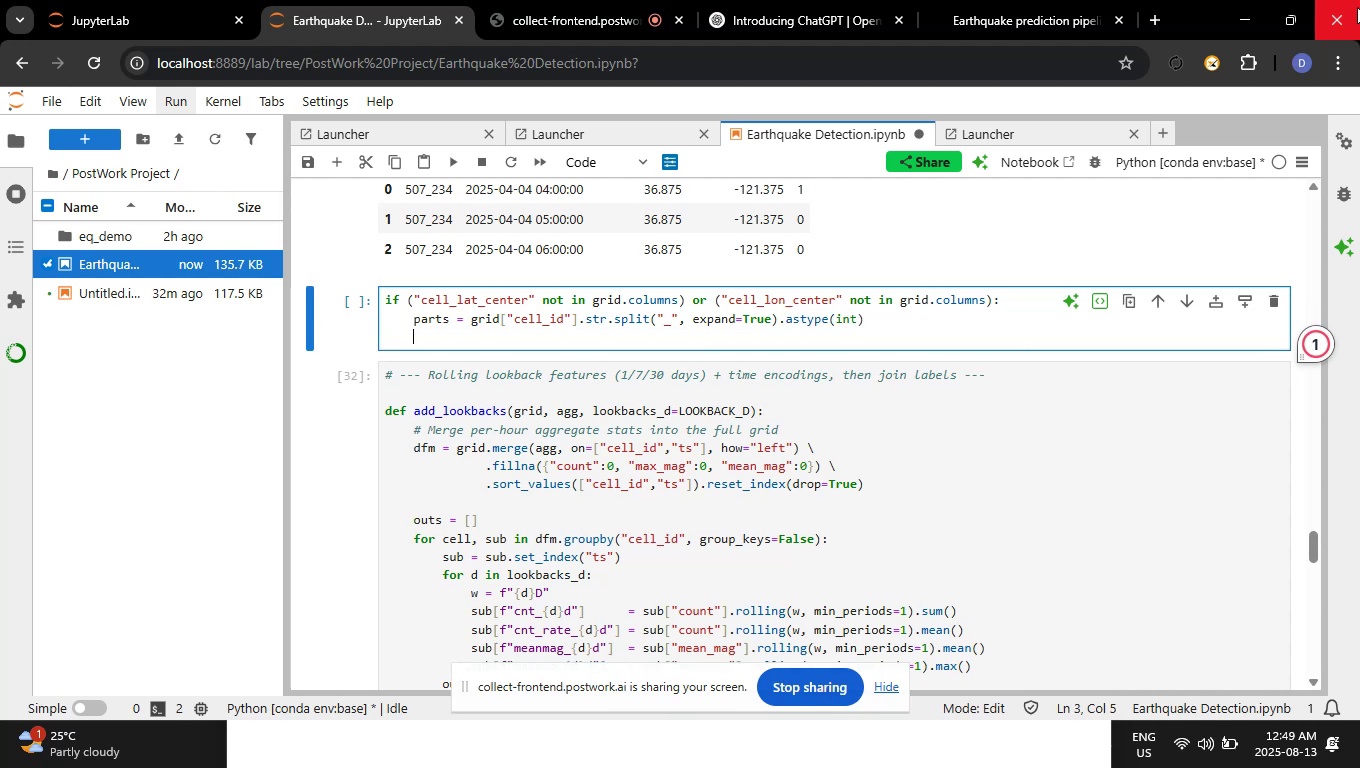 
type(grid= grid.copy())
 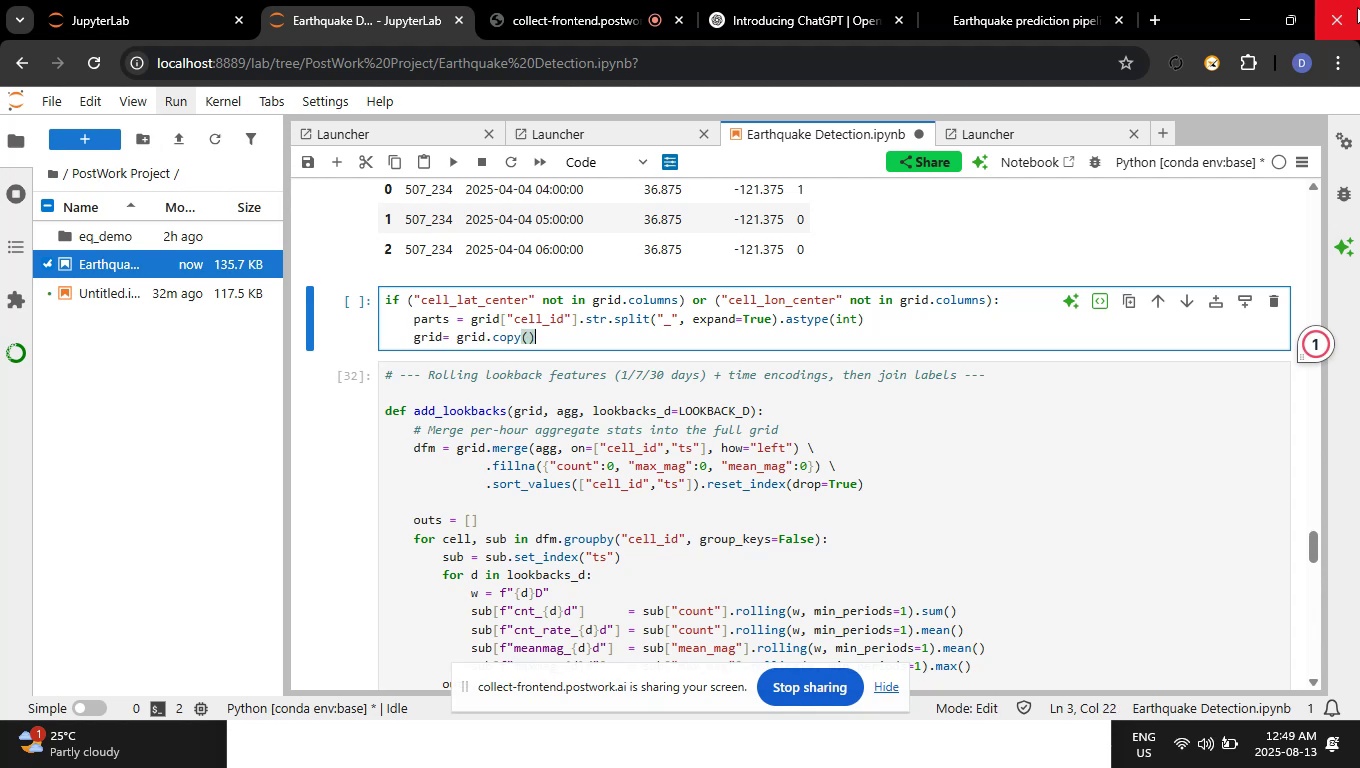 
key(Enter)
 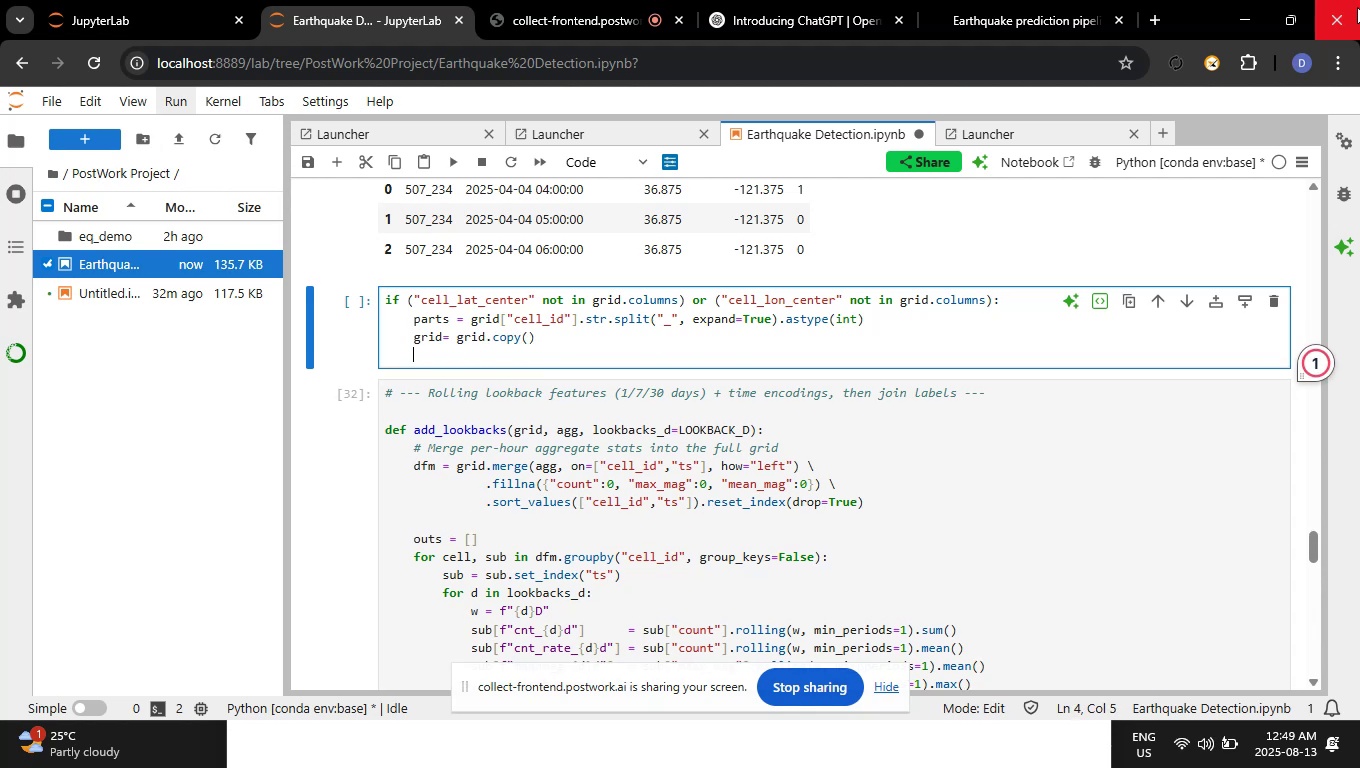 
type(grod)
key(Backspace)
key(Backspace)
type(id()
key(Backspace)
type(["cell_lat_center"] = parts[0])
 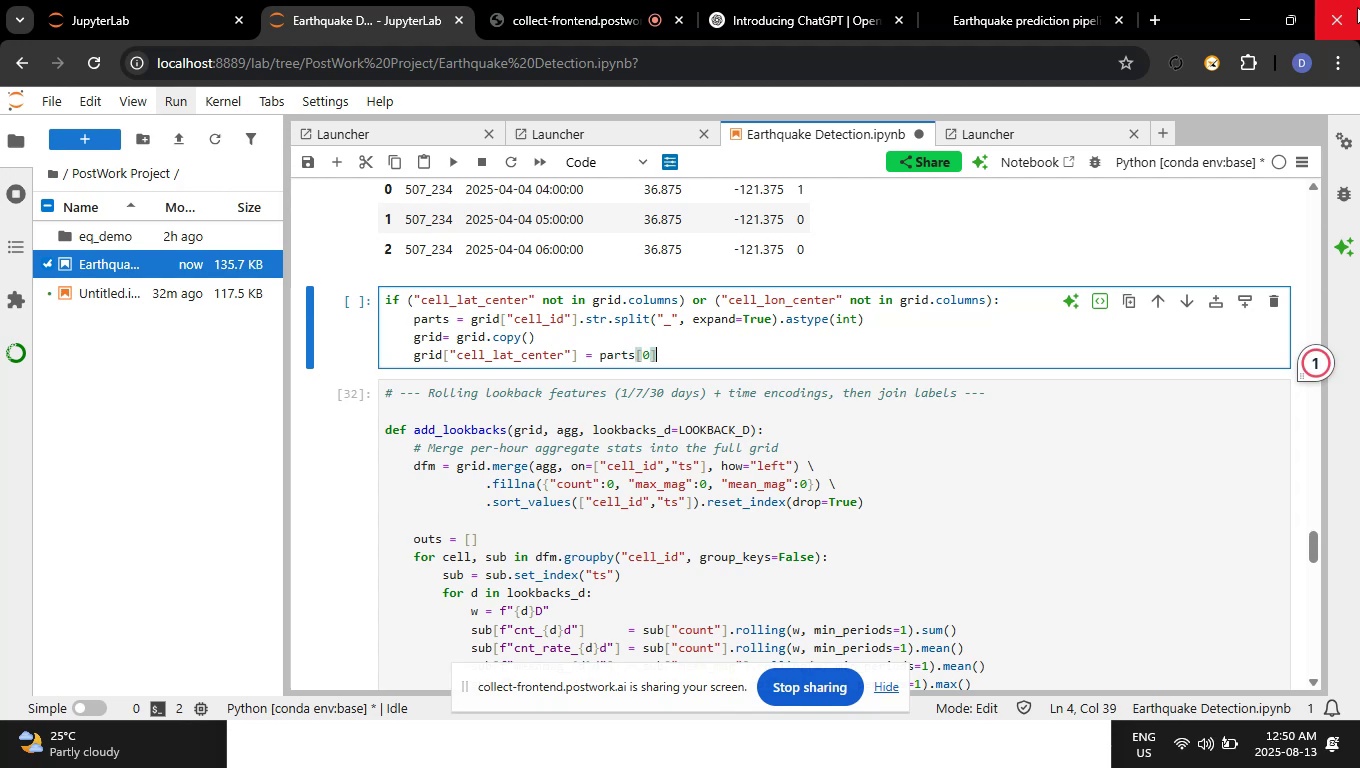 
type(*CELL_DEG - 90 + CELL_DEG/2.0)
 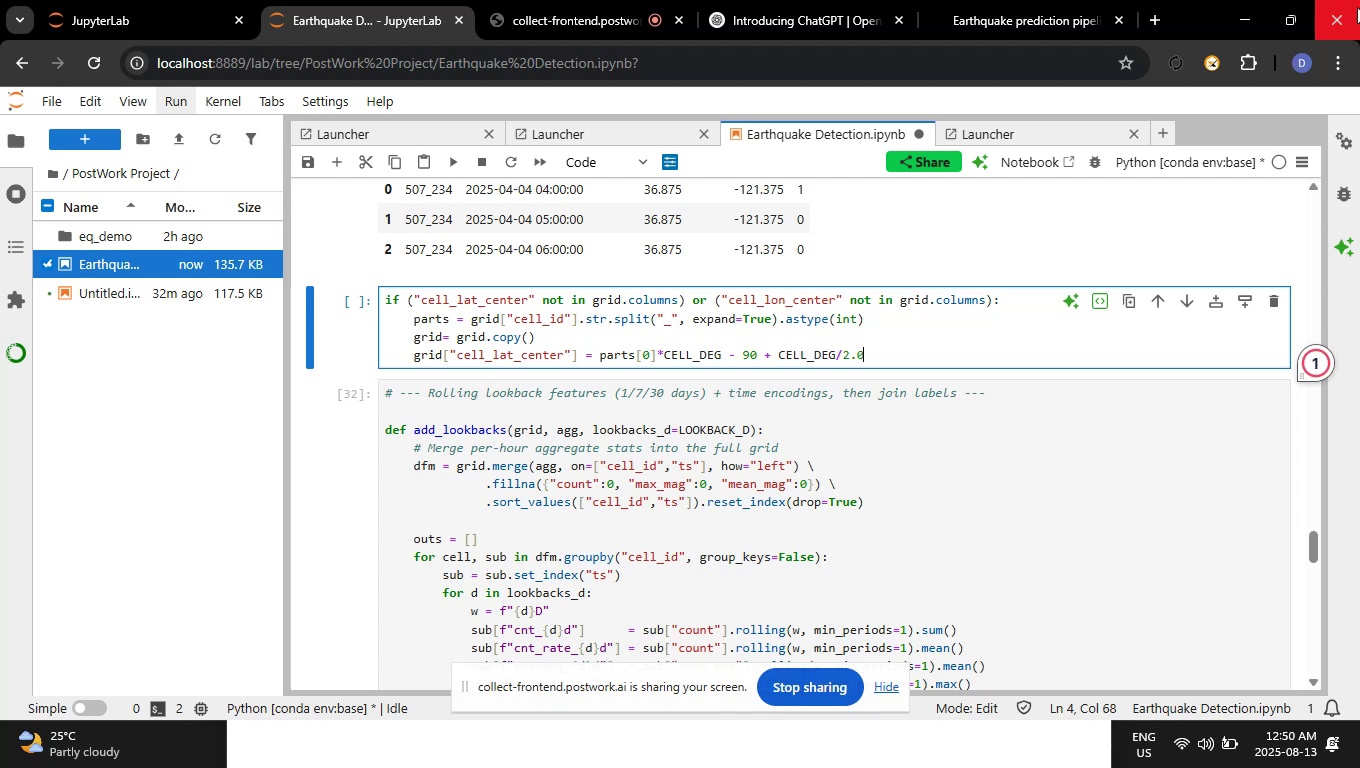 
key(Enter)
 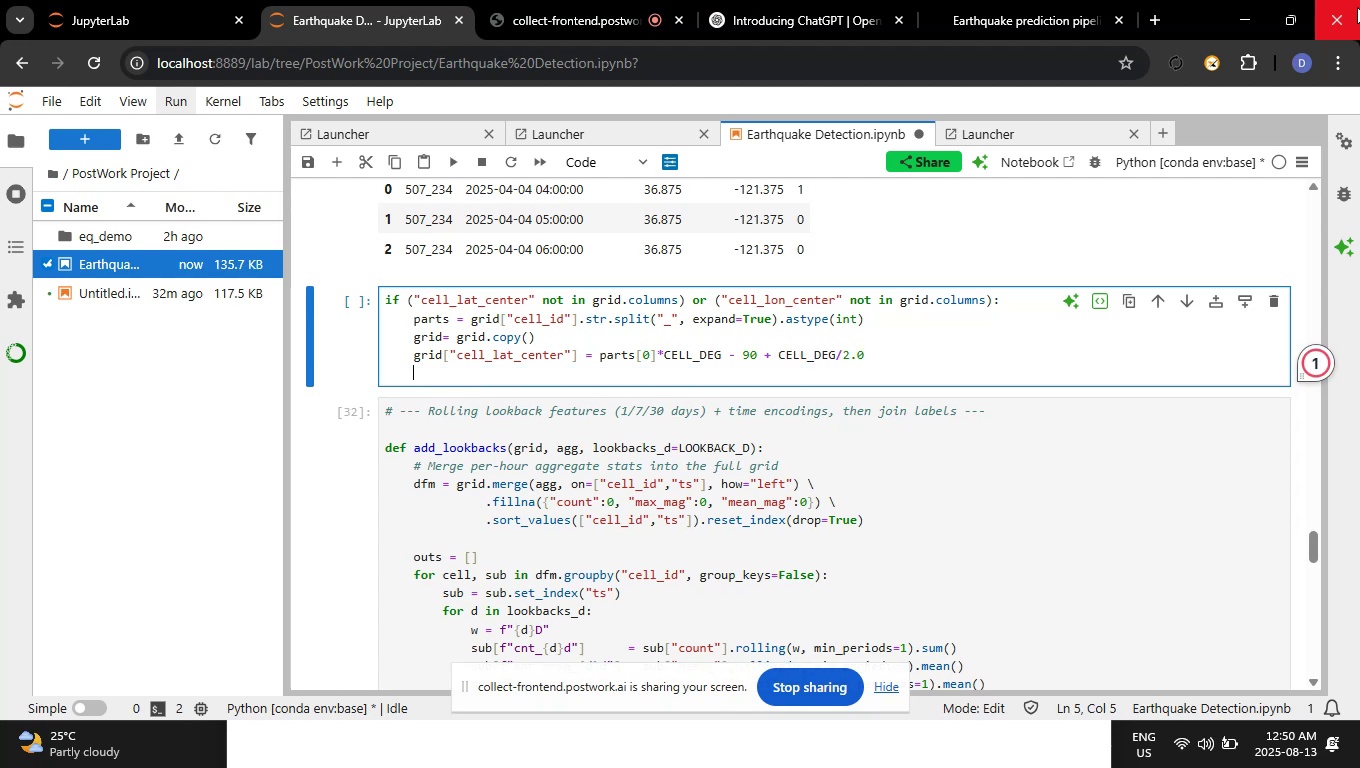 
type(gro)
key(Backspace)
type(id["cell )
key(Backspace)
type(_lon_center"] = parts [1]*CELL_DEG - 180 + CELL_DEG/2.0)
 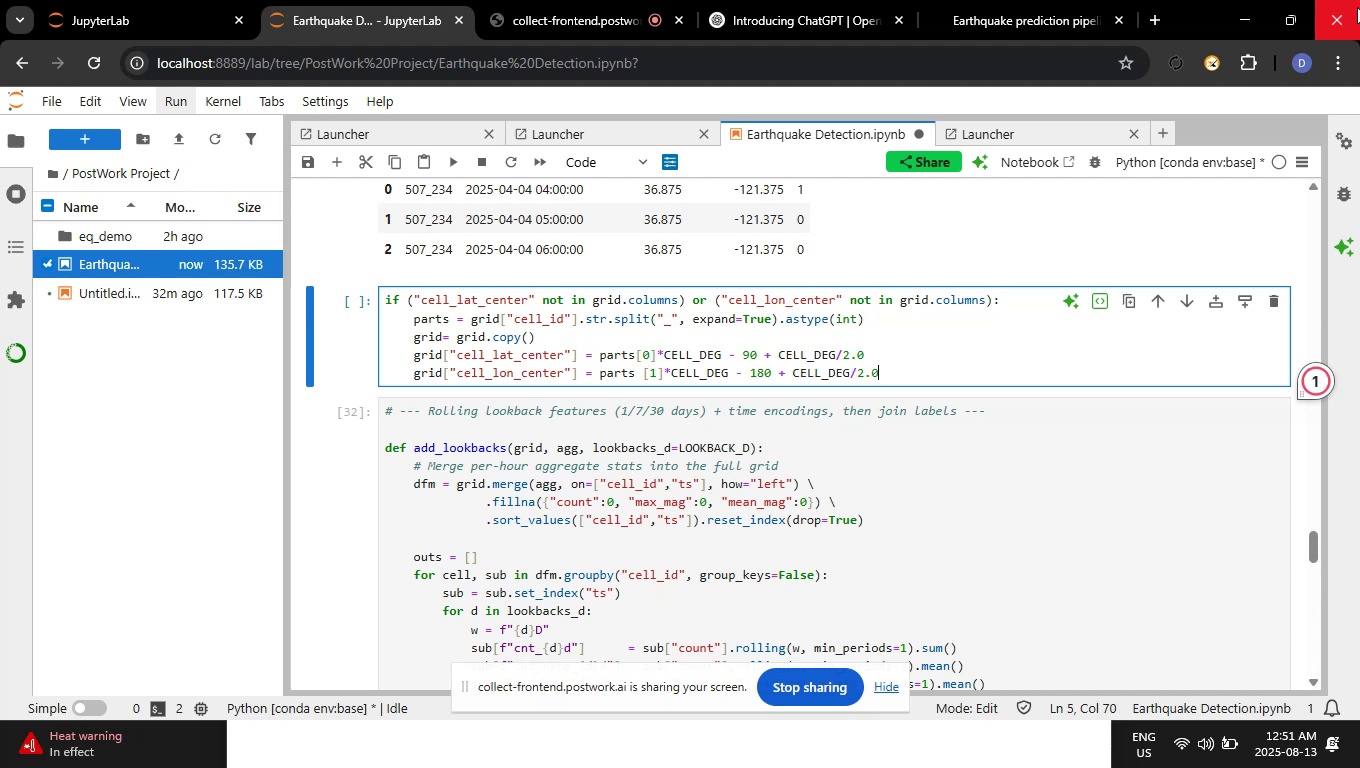 
 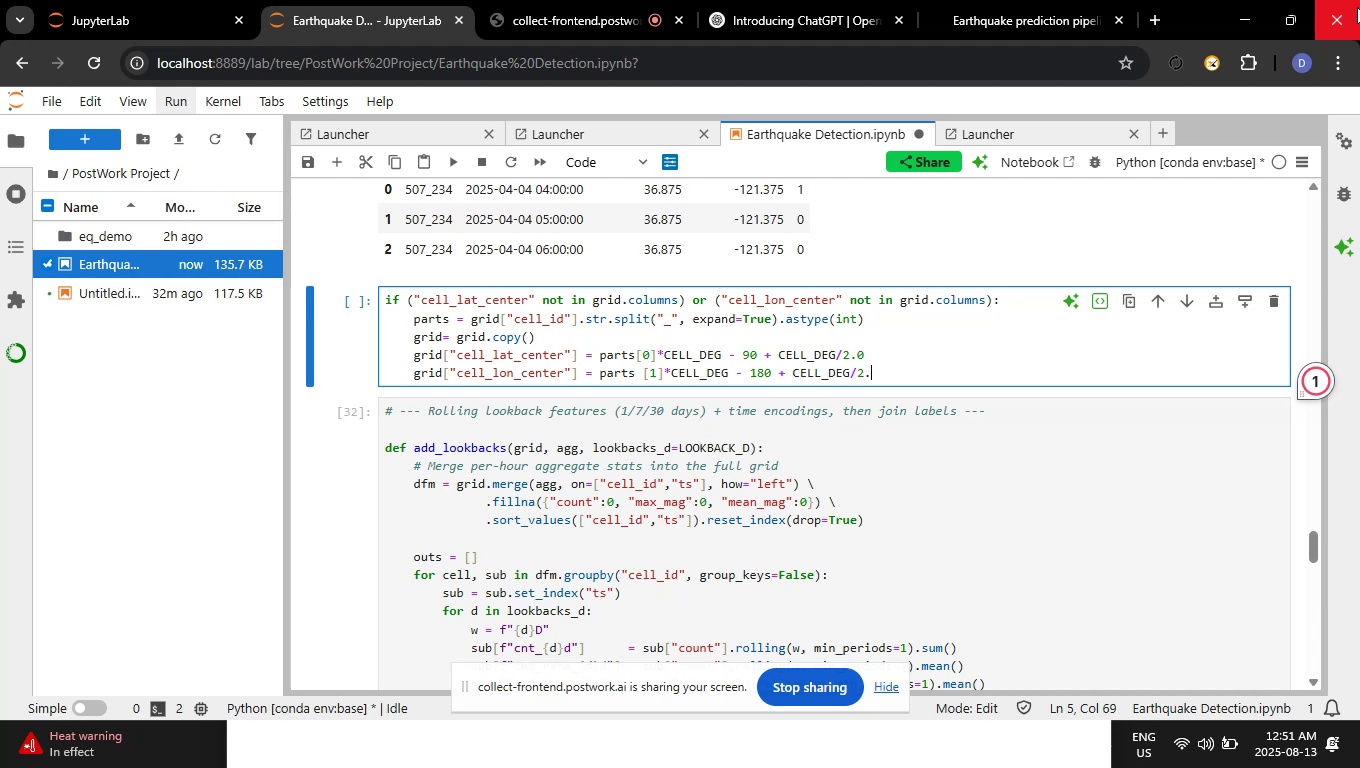 
key(Enter)
 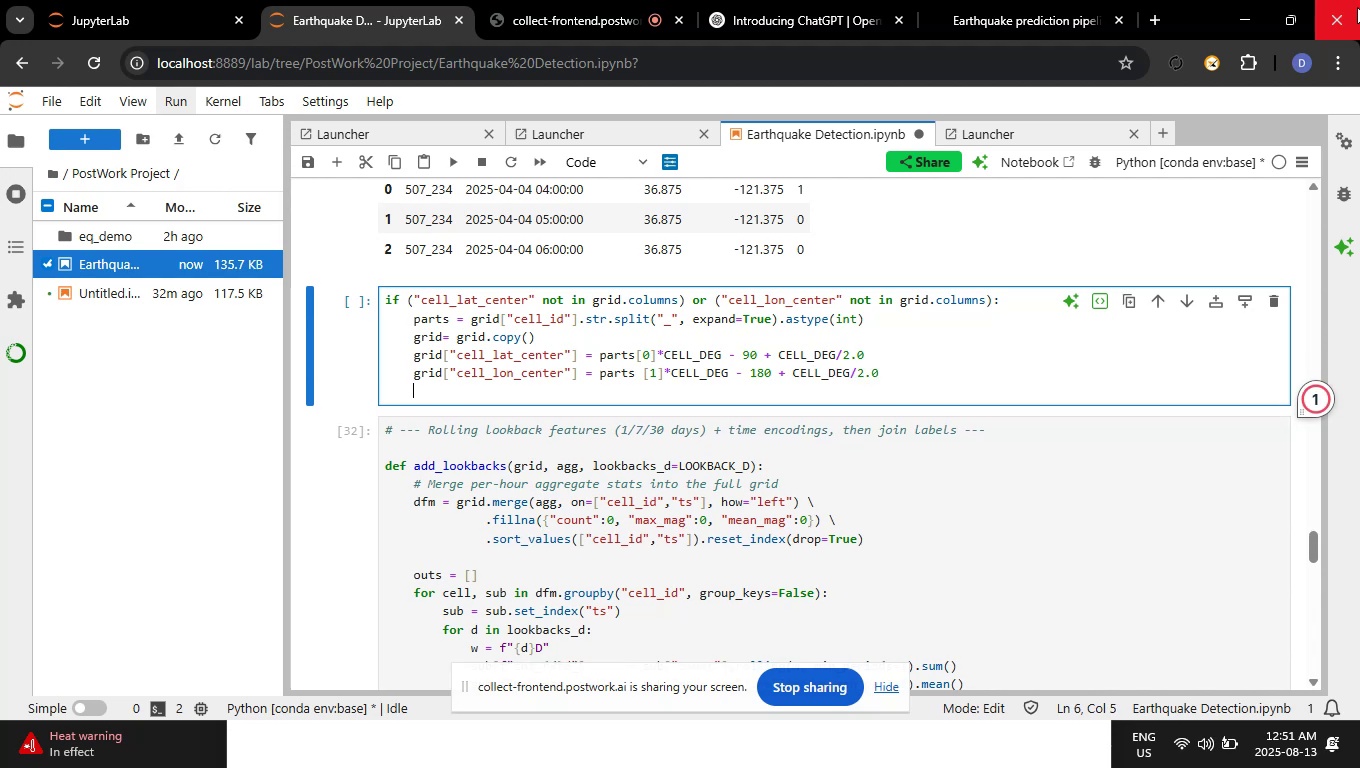 
key(Enter)
 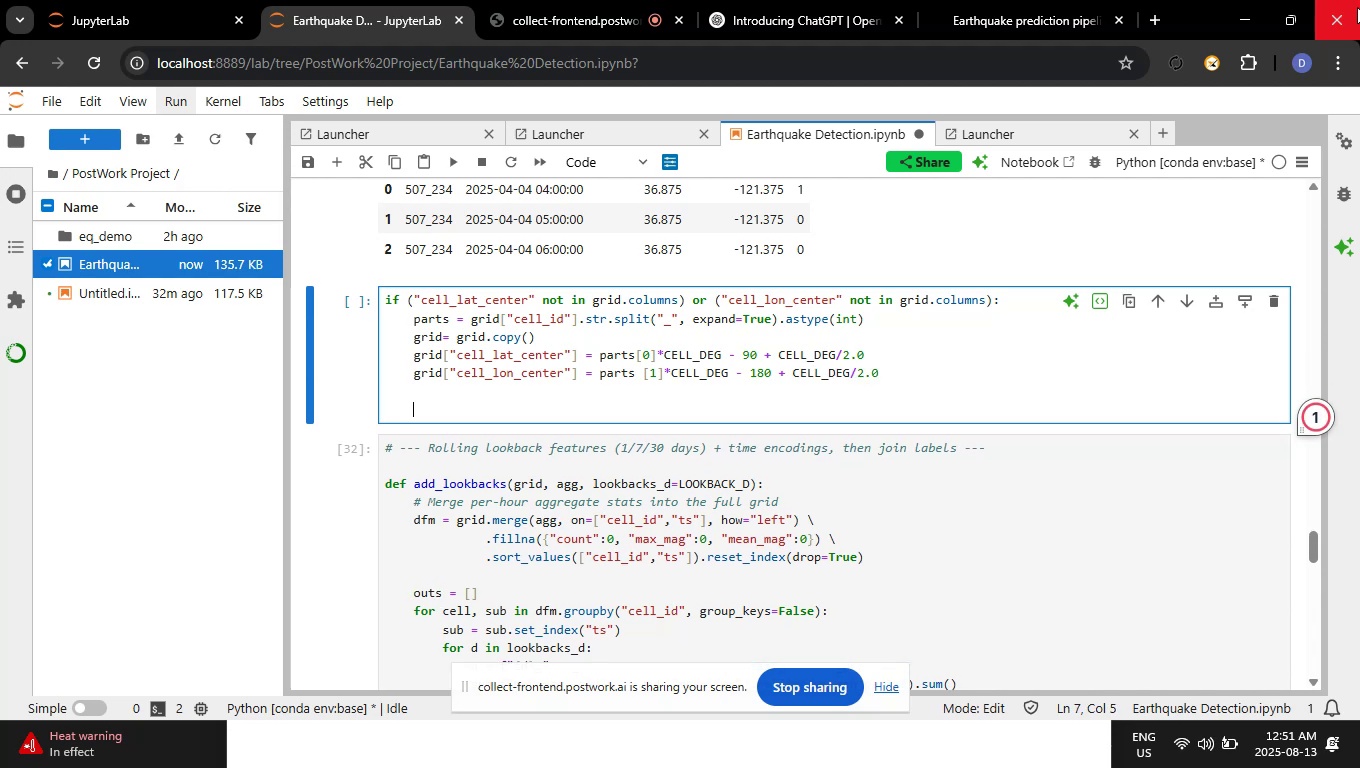 
type(print)
 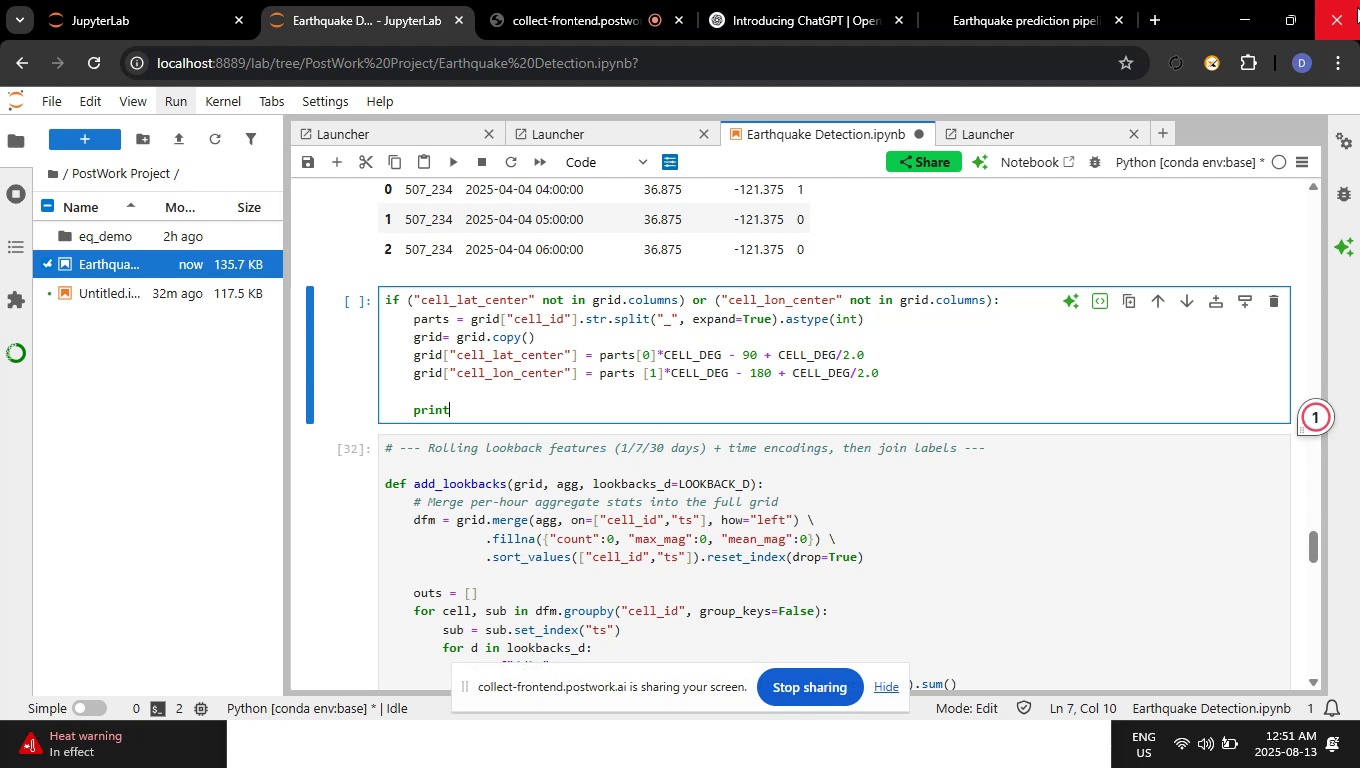 
key(ArrowLeft)
 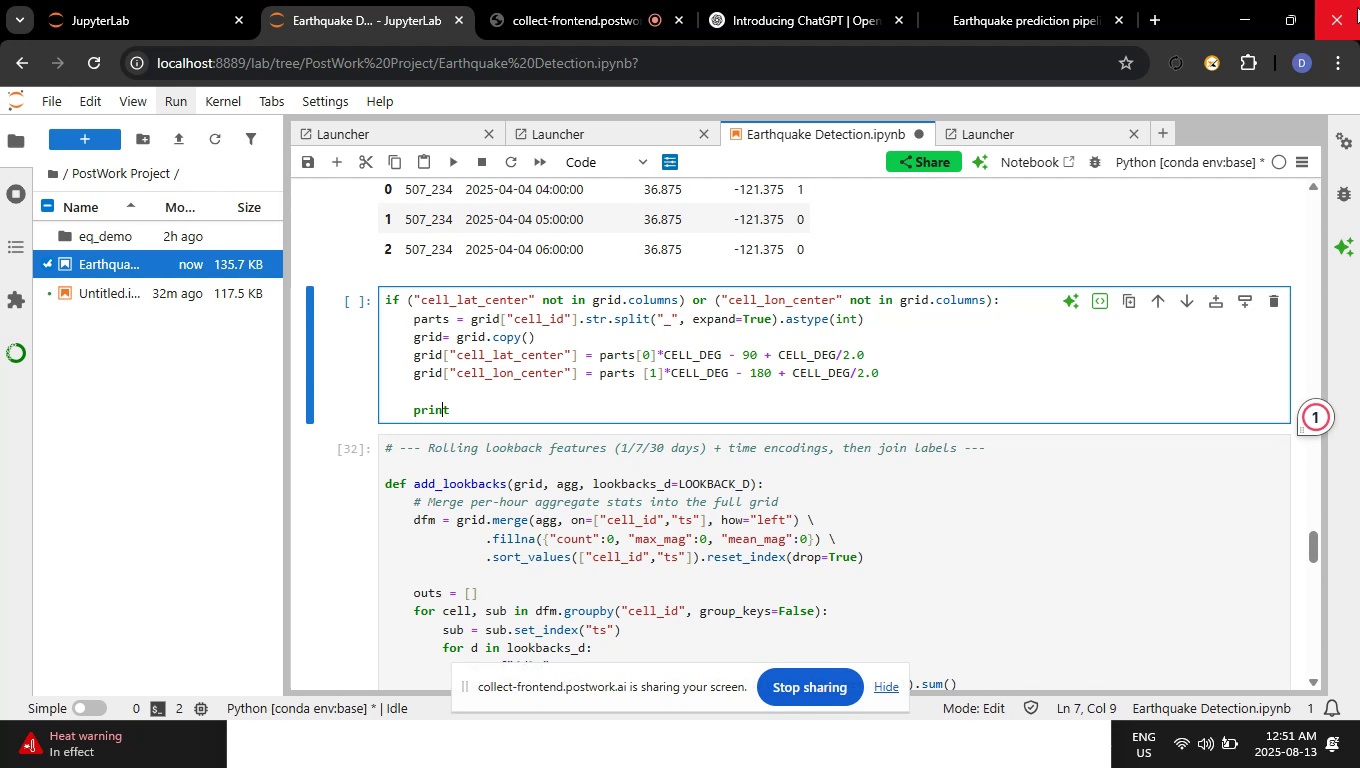 
key(ArrowLeft)
 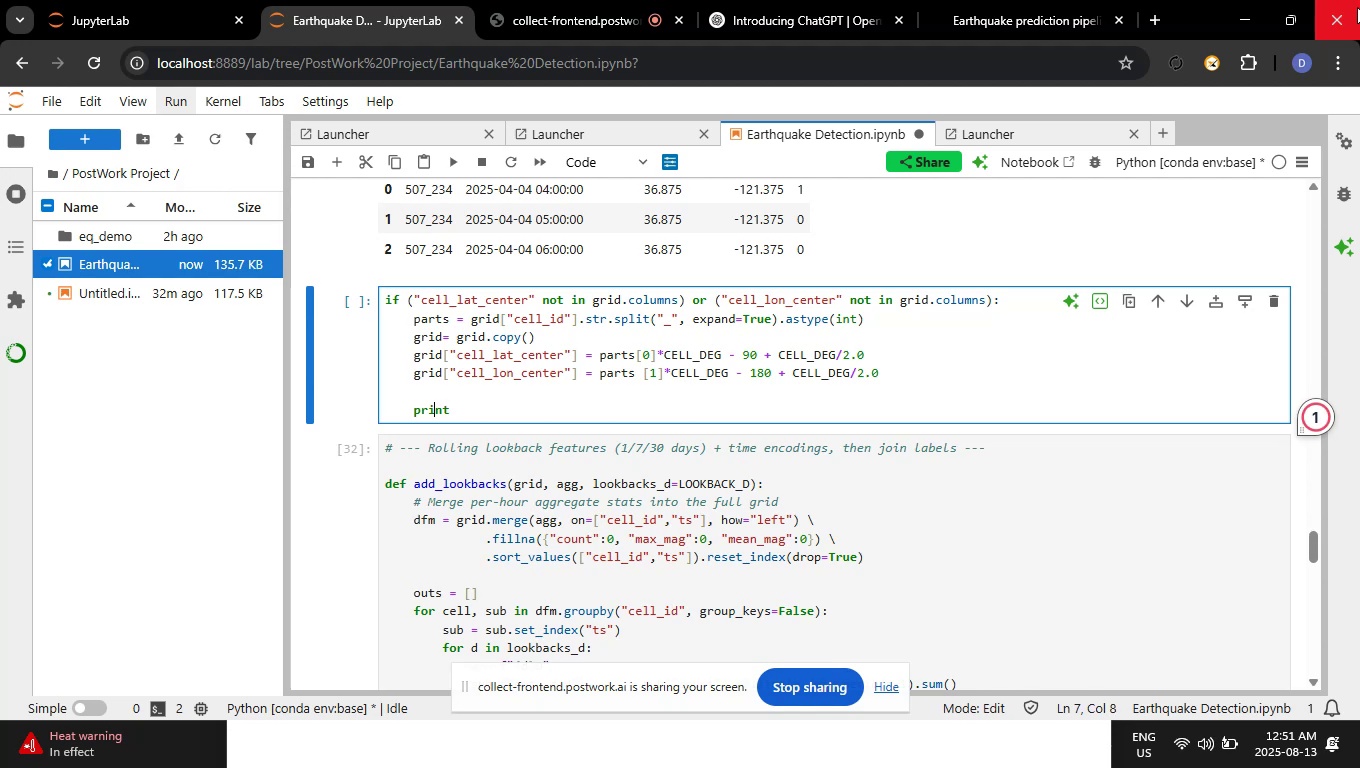 
key(ArrowLeft)
 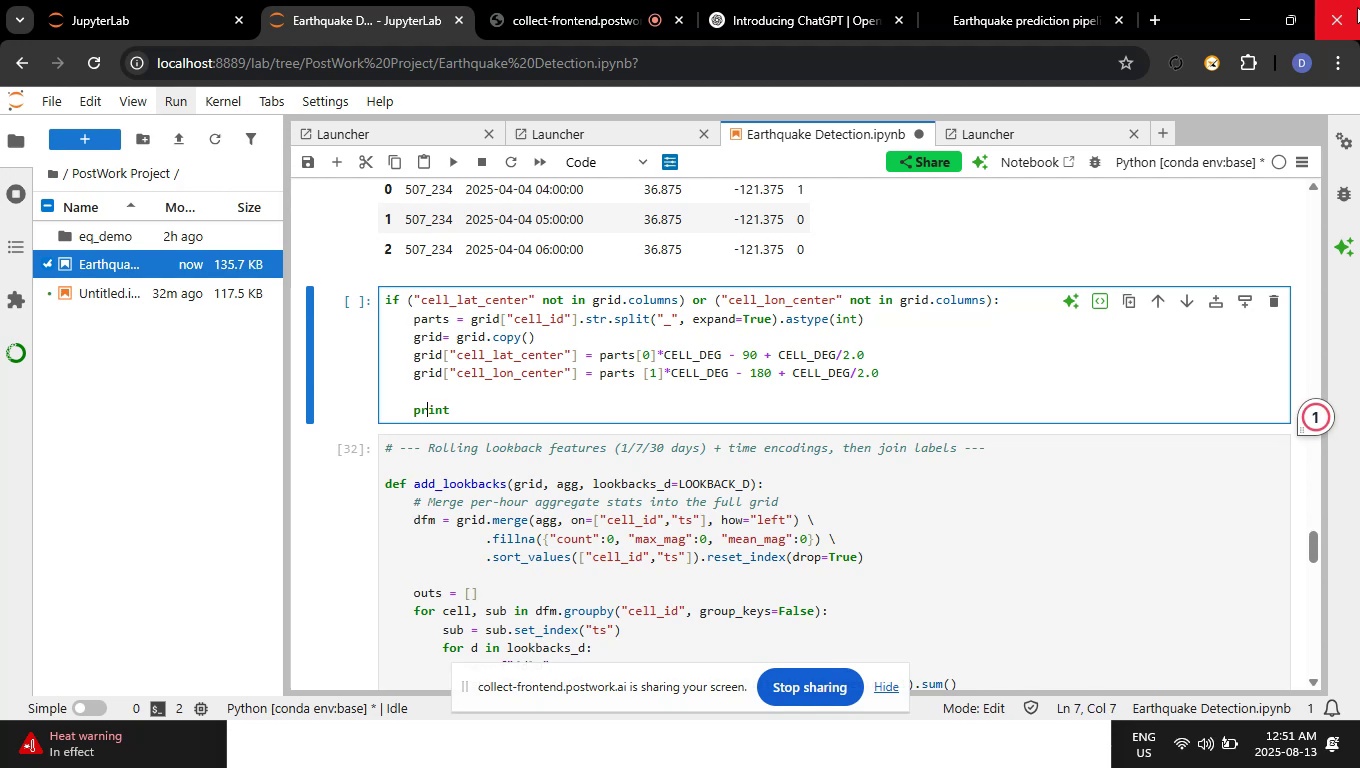 
key(ArrowLeft)
 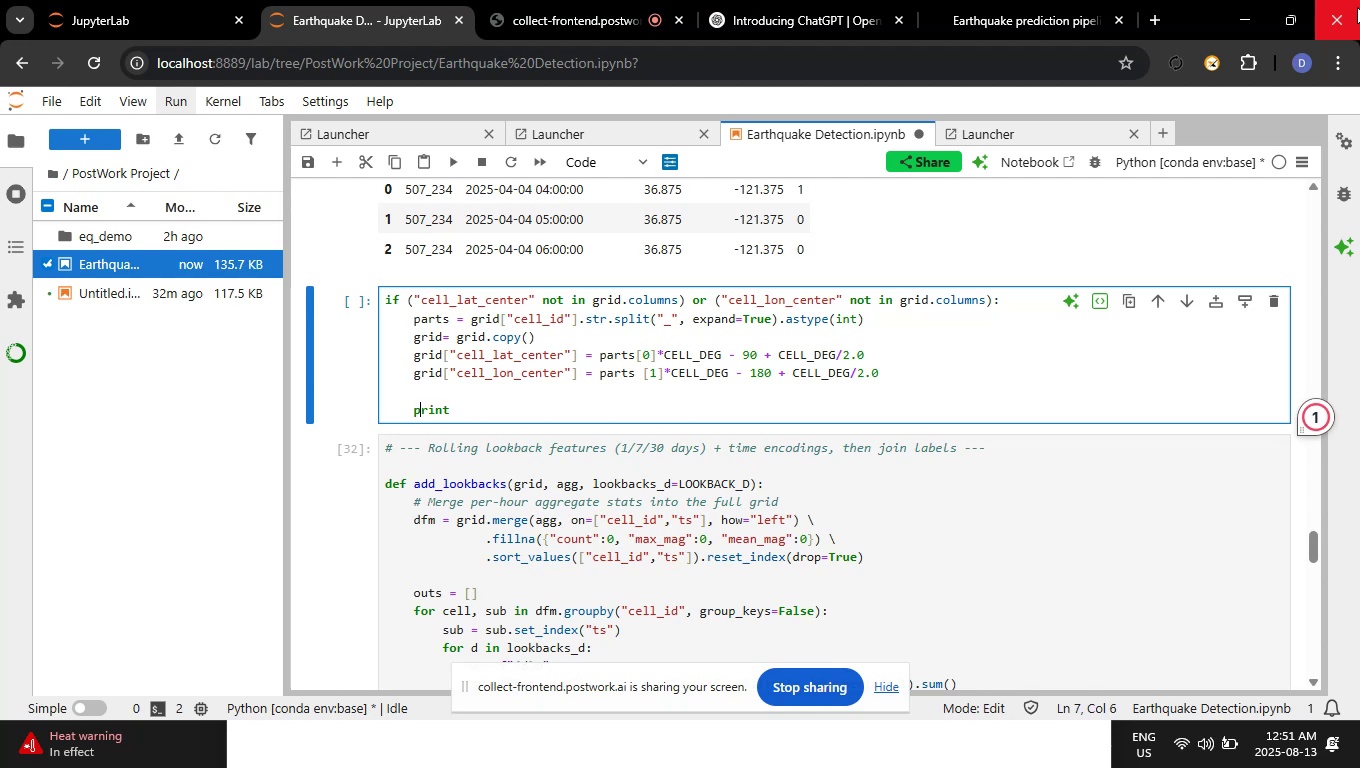 
key(ArrowLeft)
 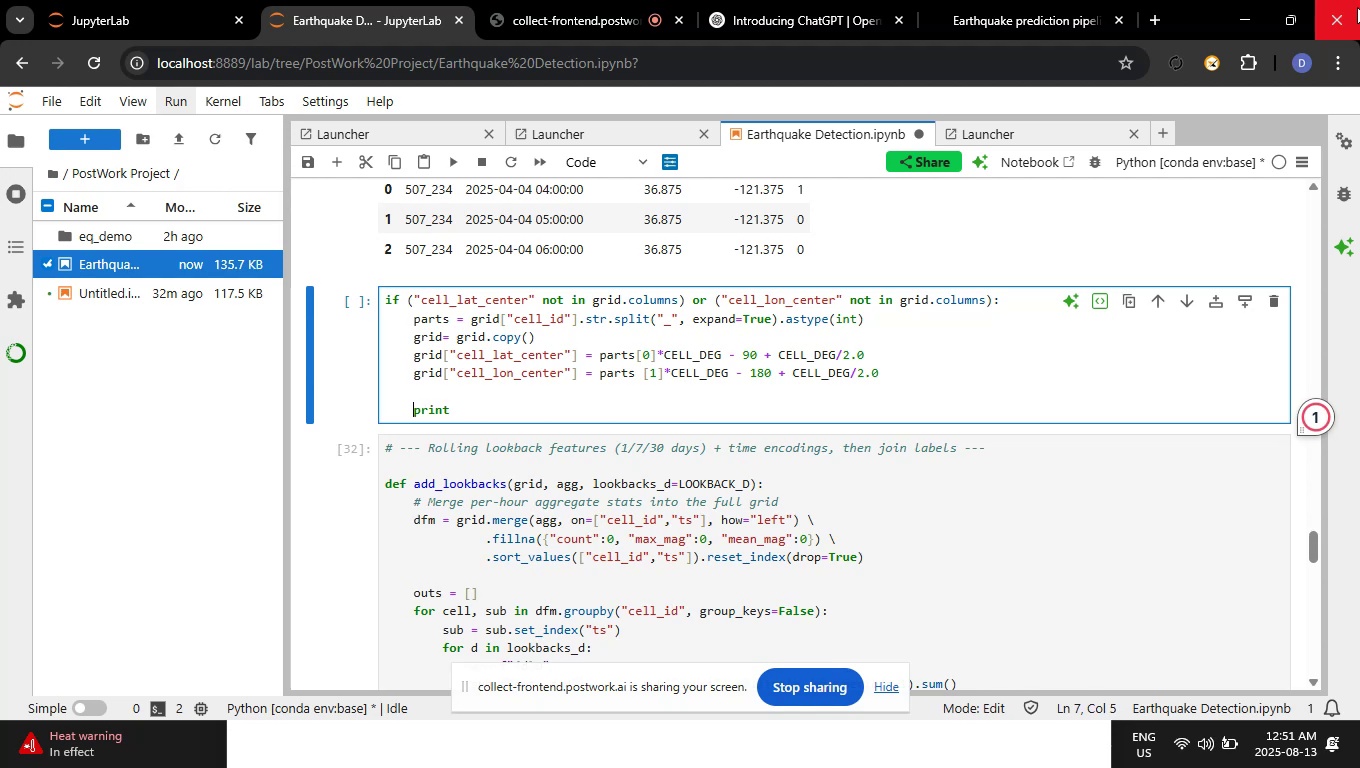 
key(Backslash)
 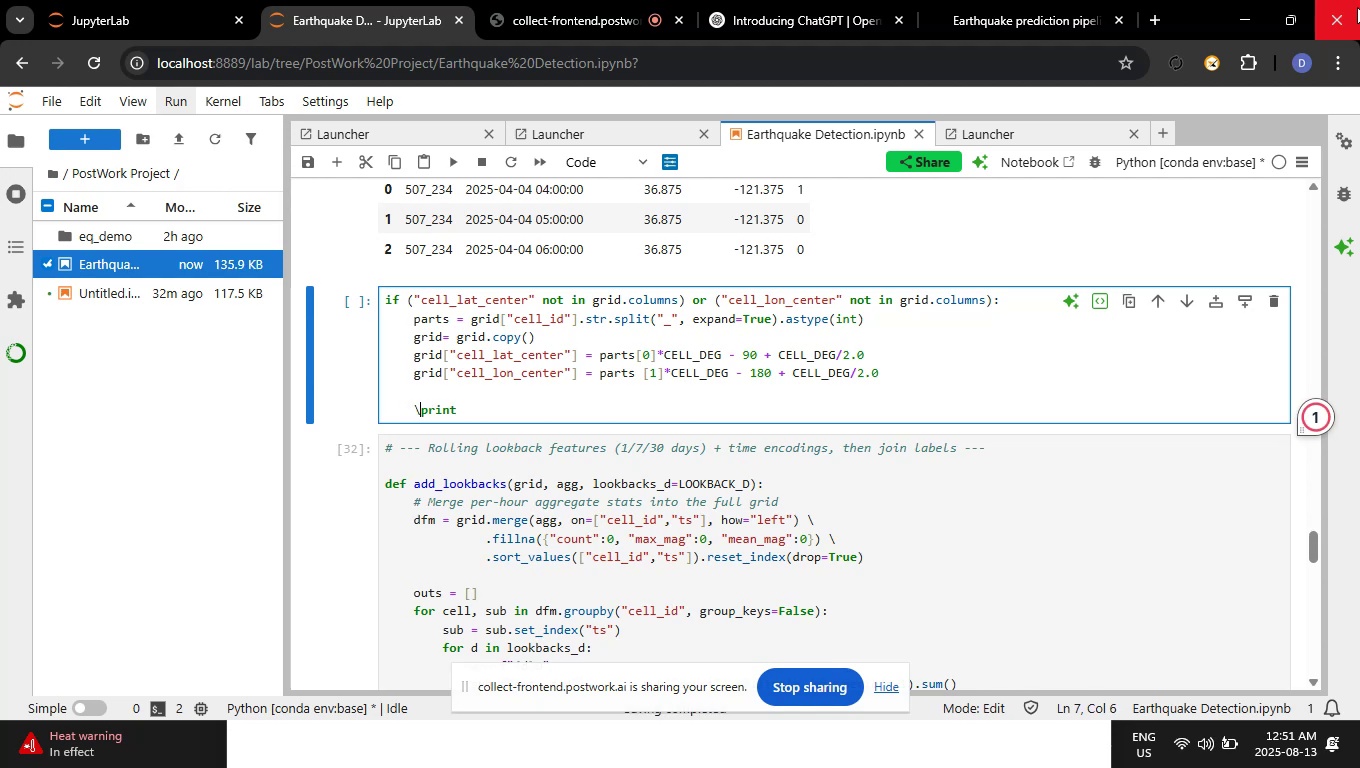 
key(Backspace)
 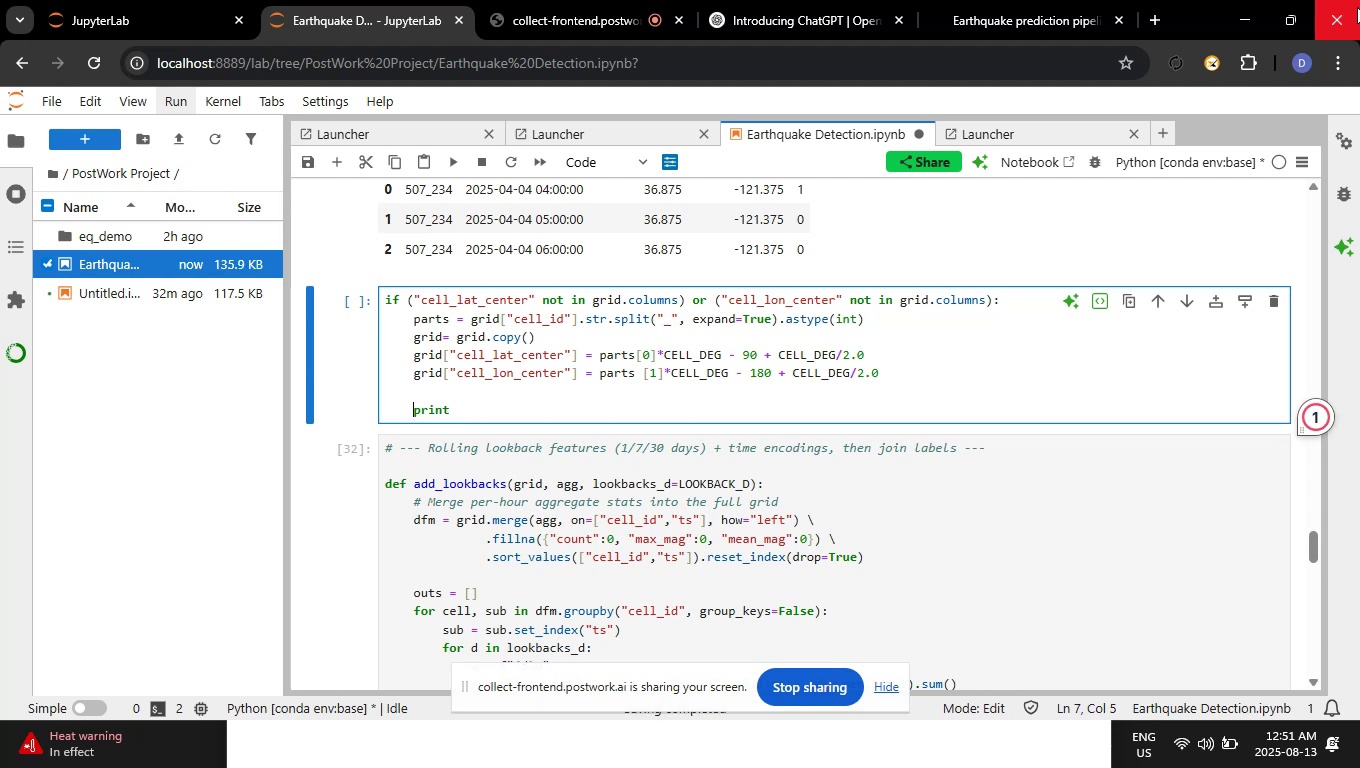 
key(Backspace)
 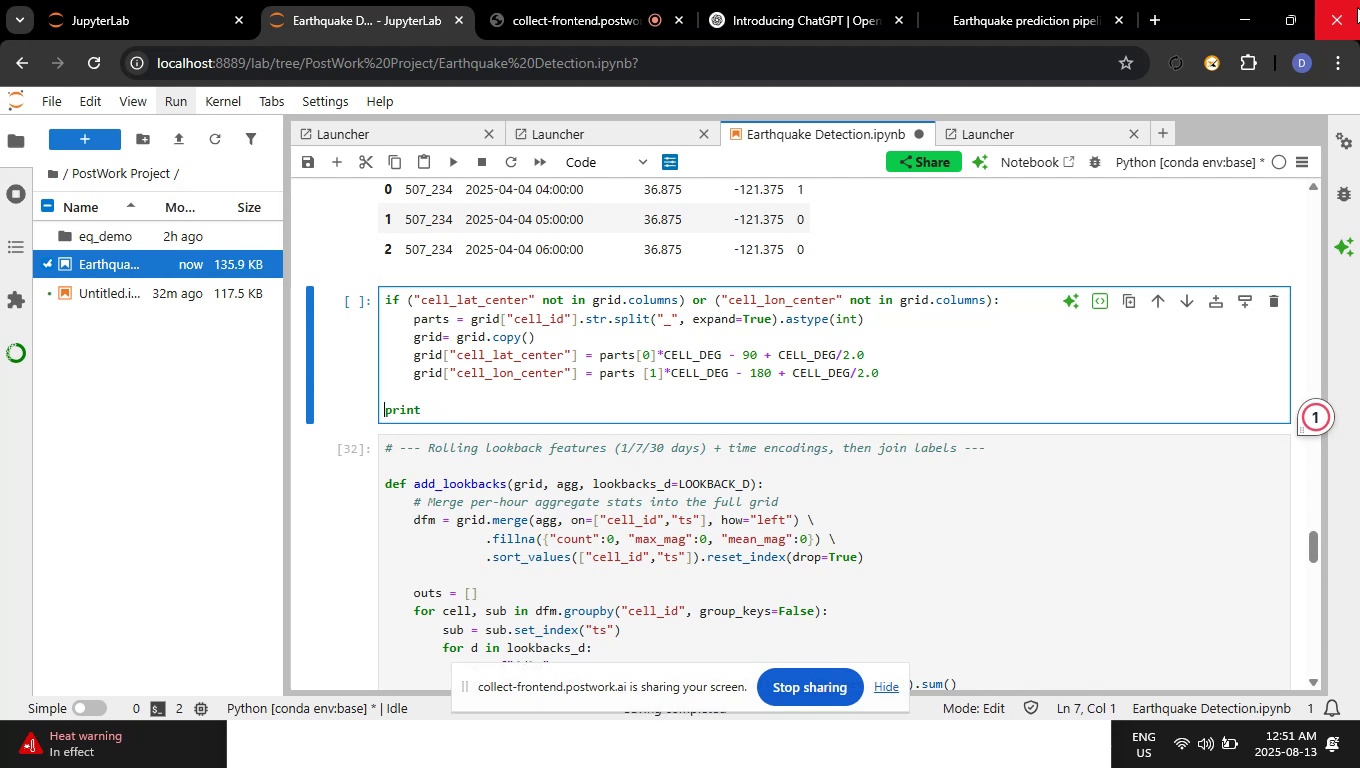 
key(ArrowRight)
 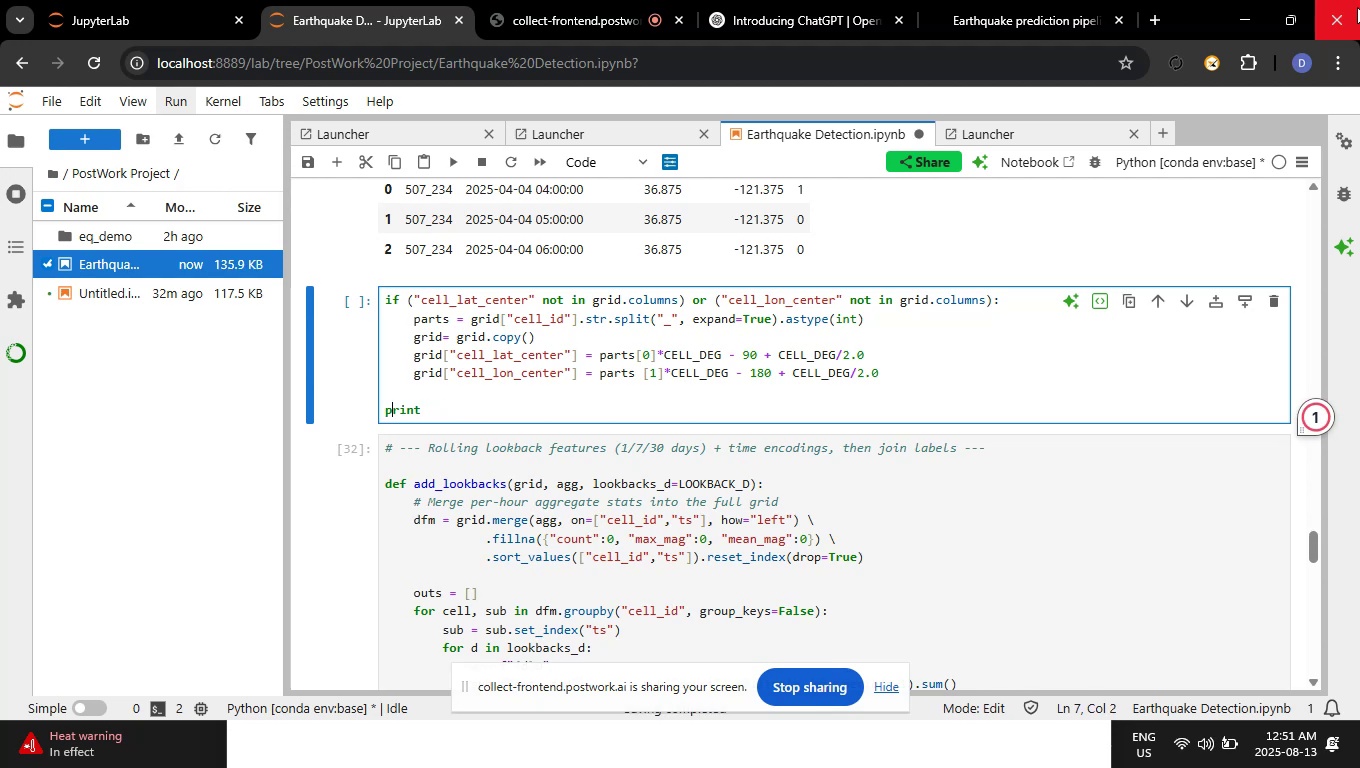 
key(ArrowRight)
 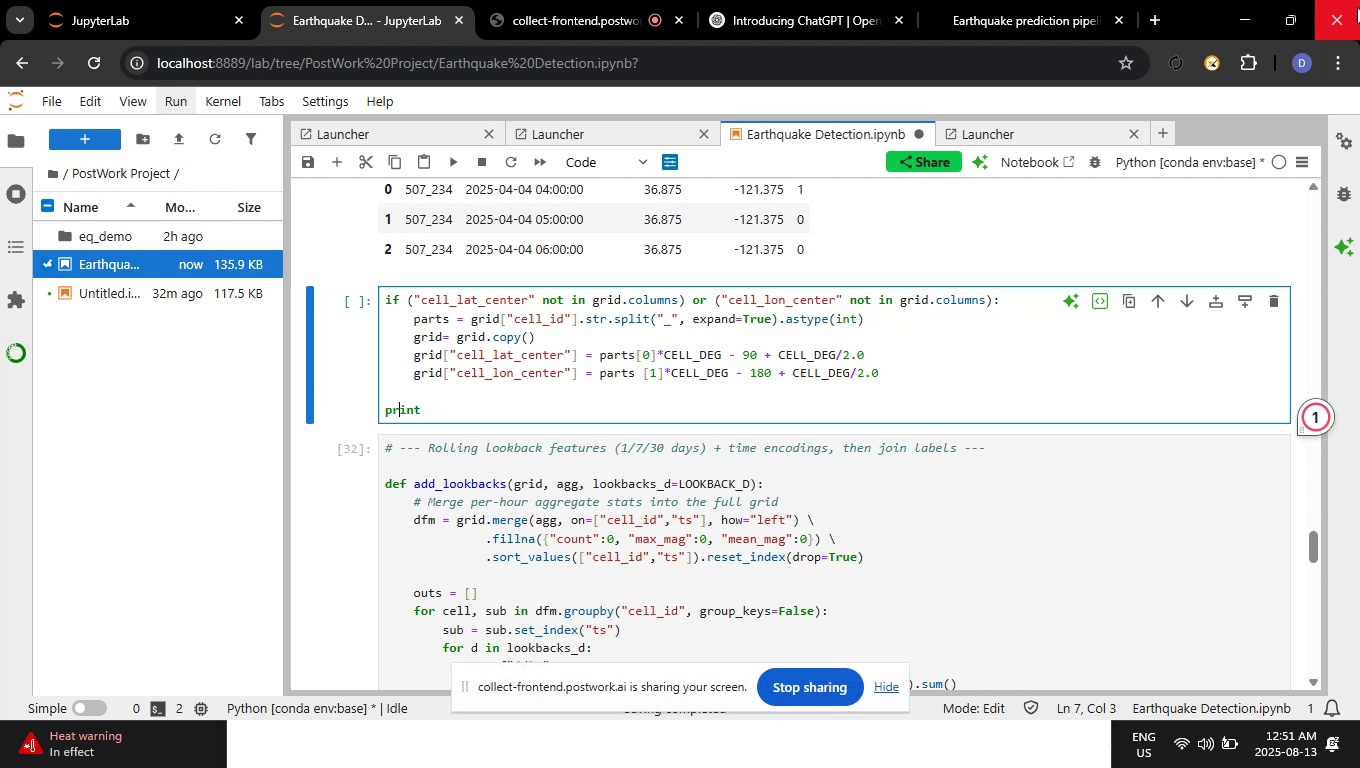 
key(ArrowRight)
 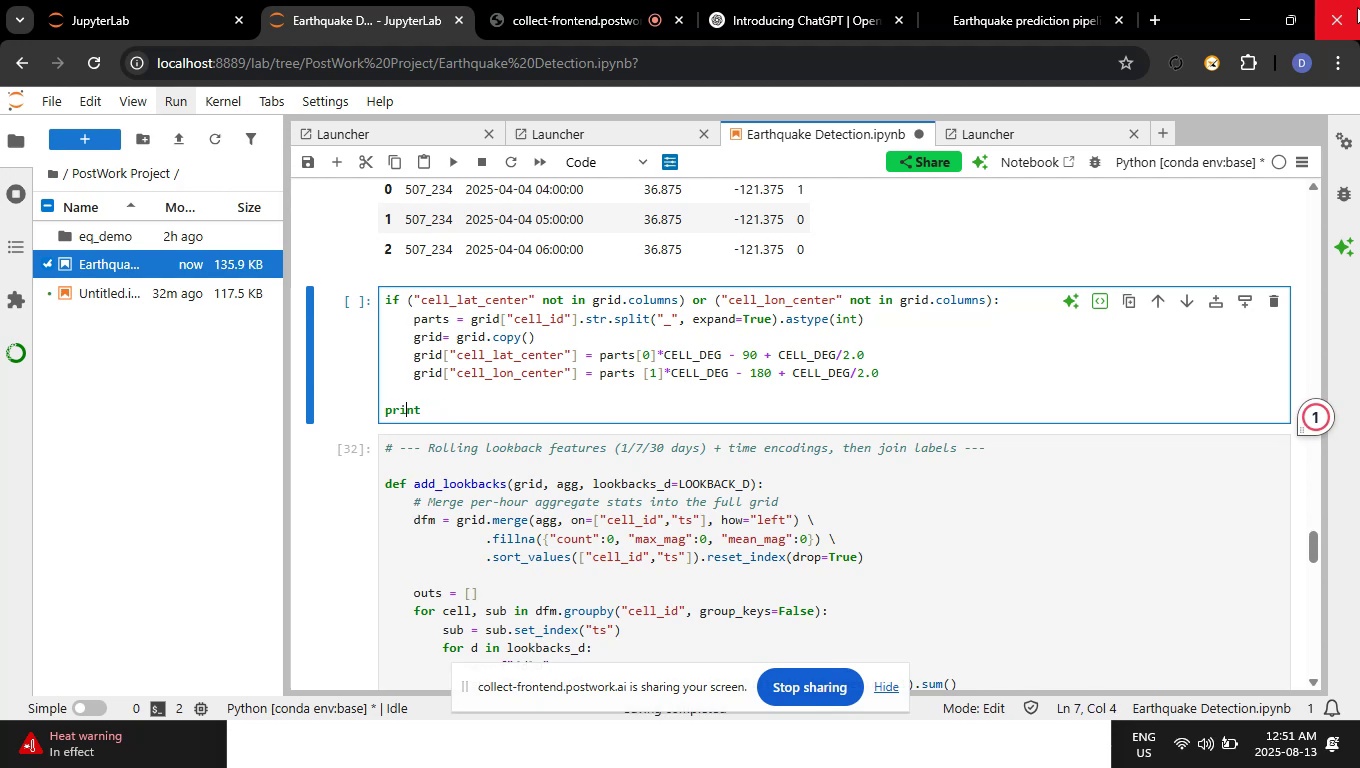 
key(ArrowRight)
 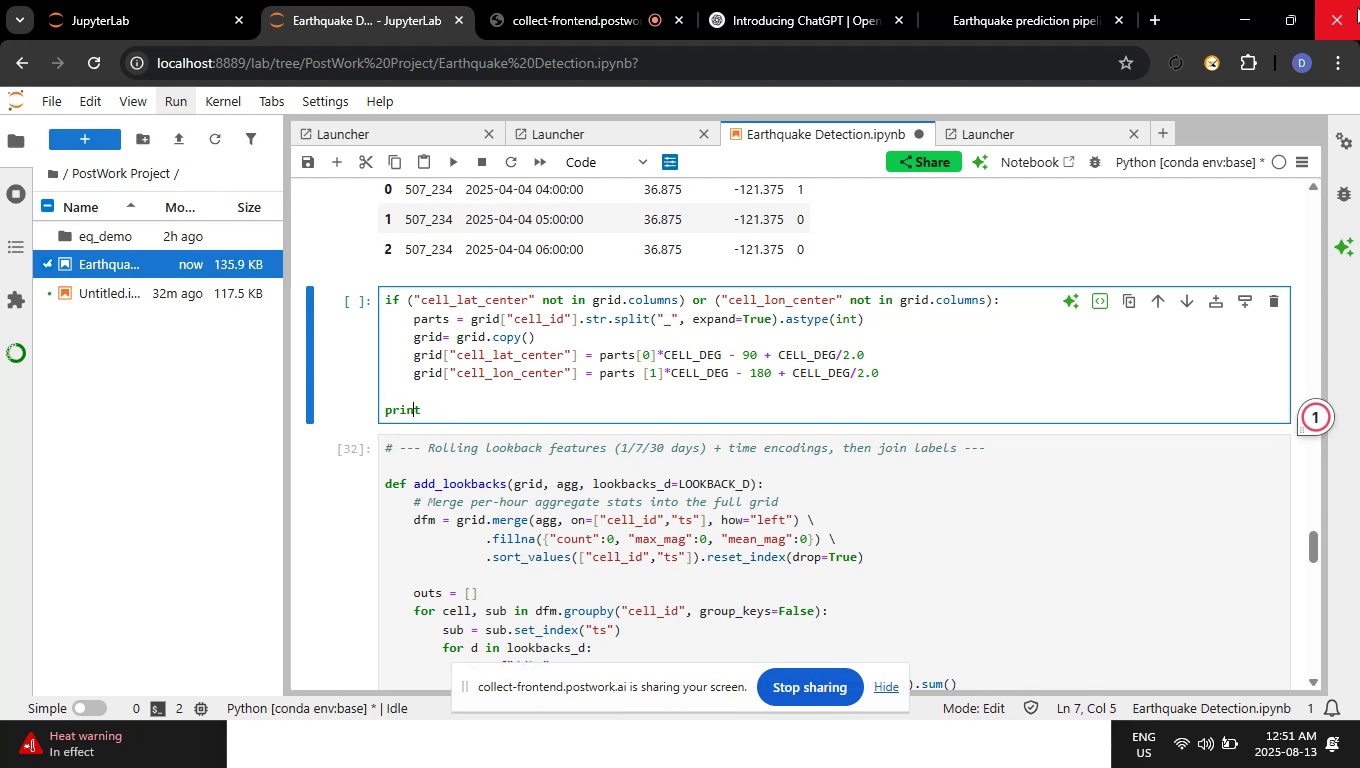 
key(ArrowRight)
 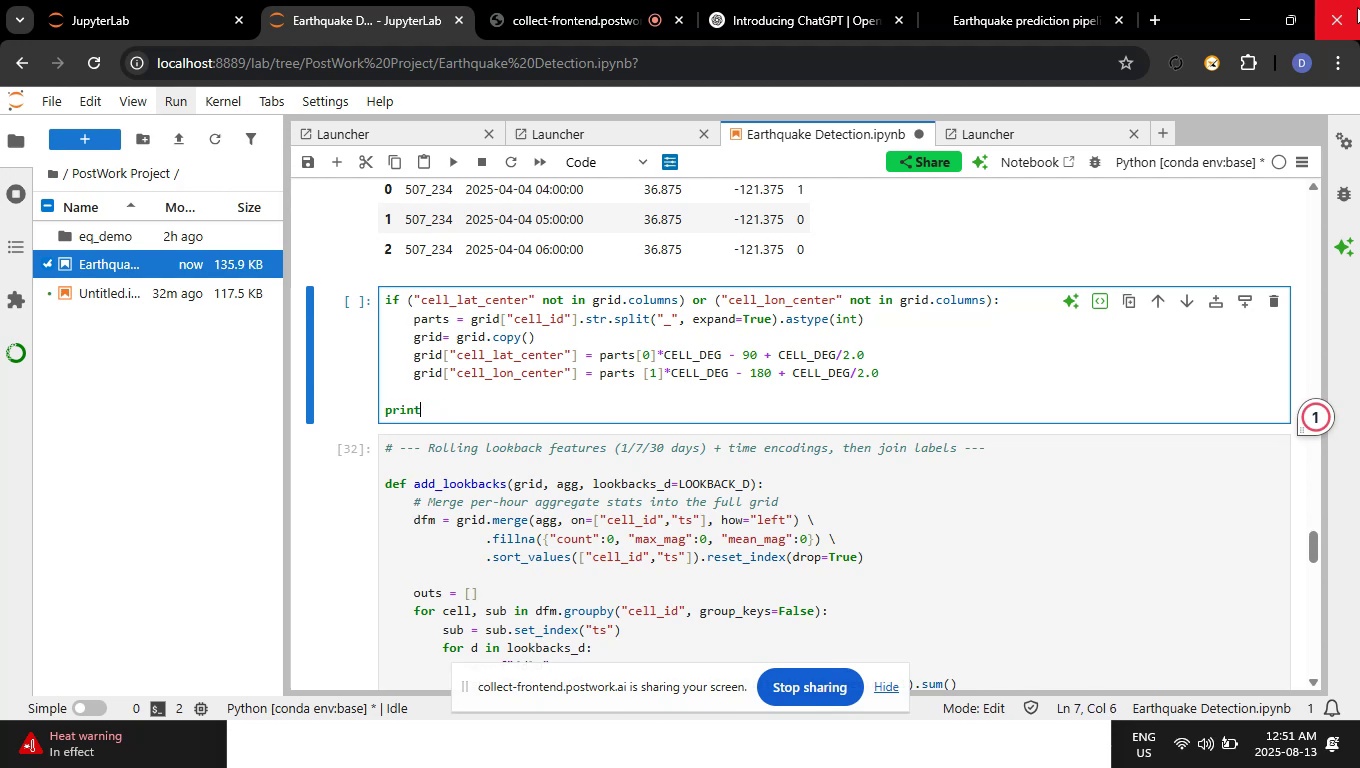 
type(("Has centers: ", ")
 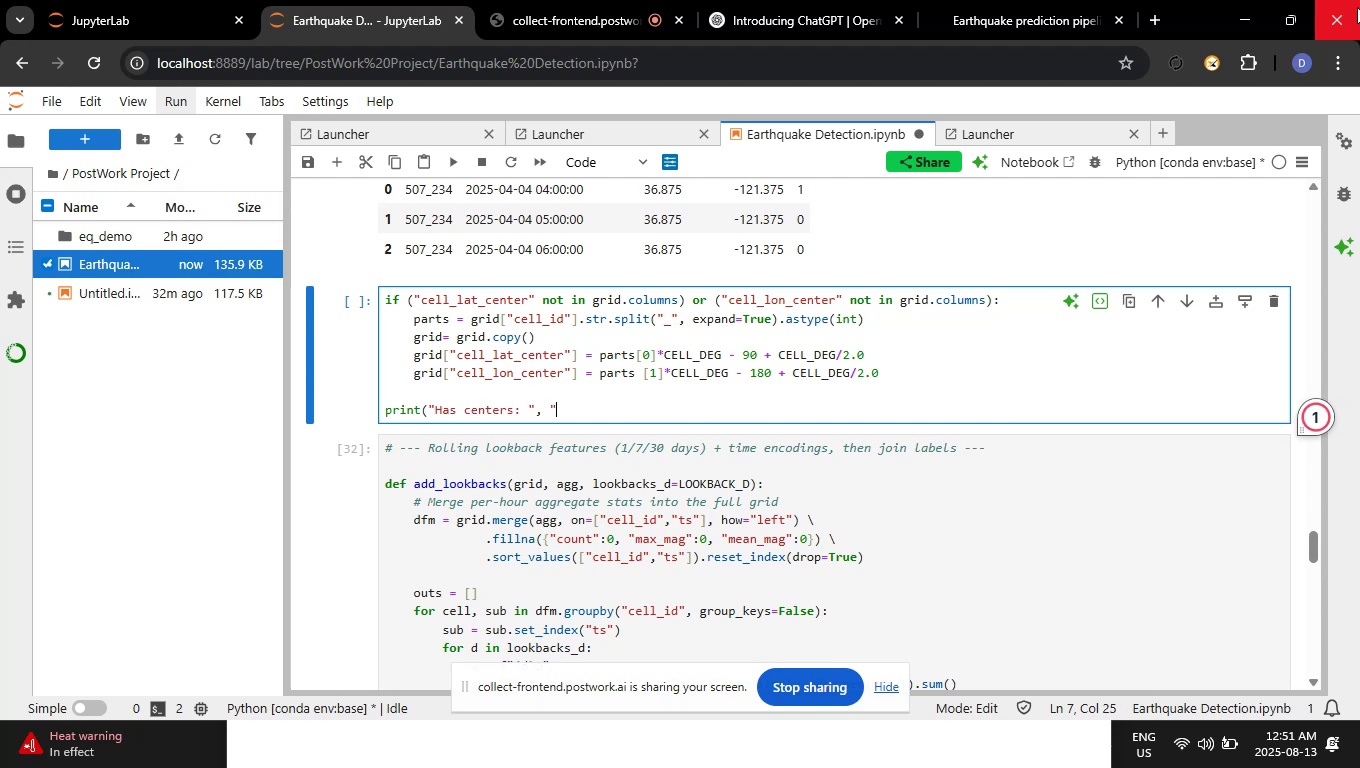 
type(cell_lat_center:)
key(Backspace)
type(" in grid.columns,)
 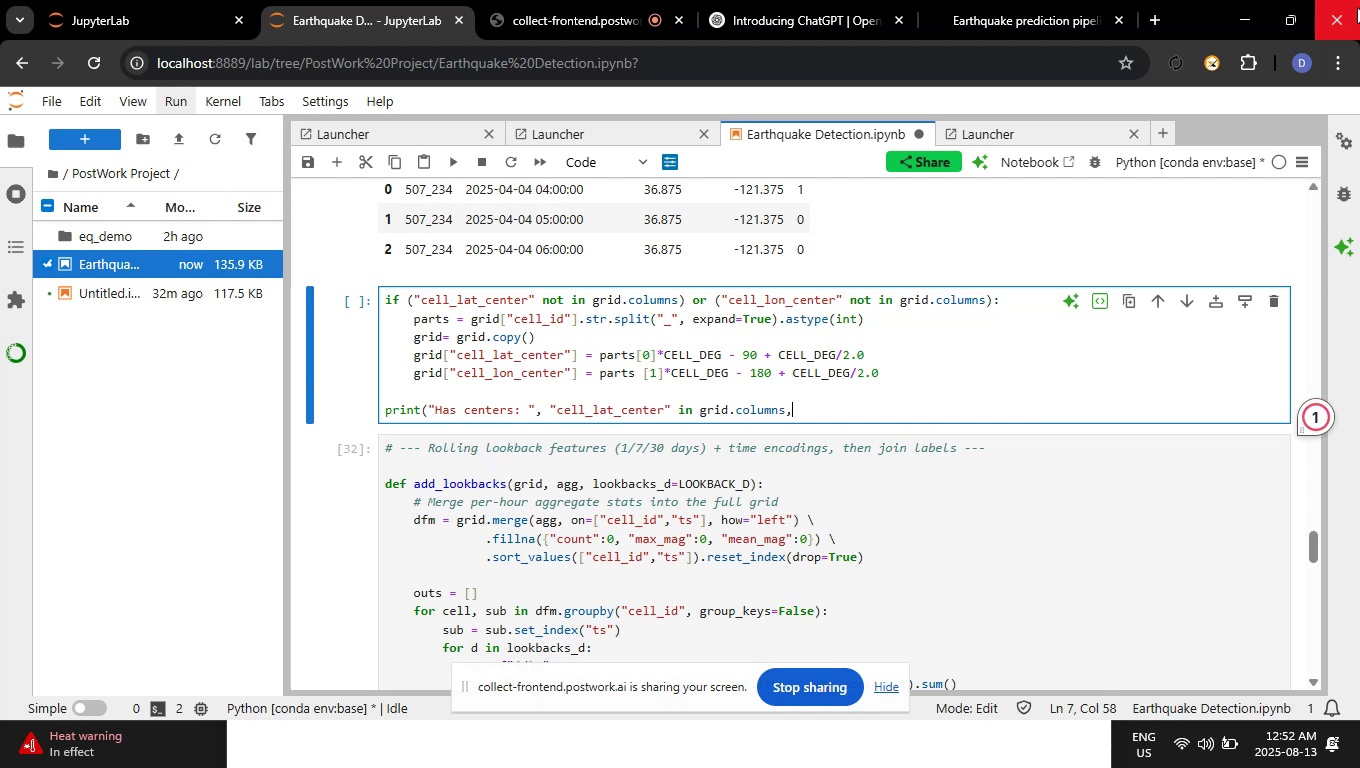 
wait(7.1)
 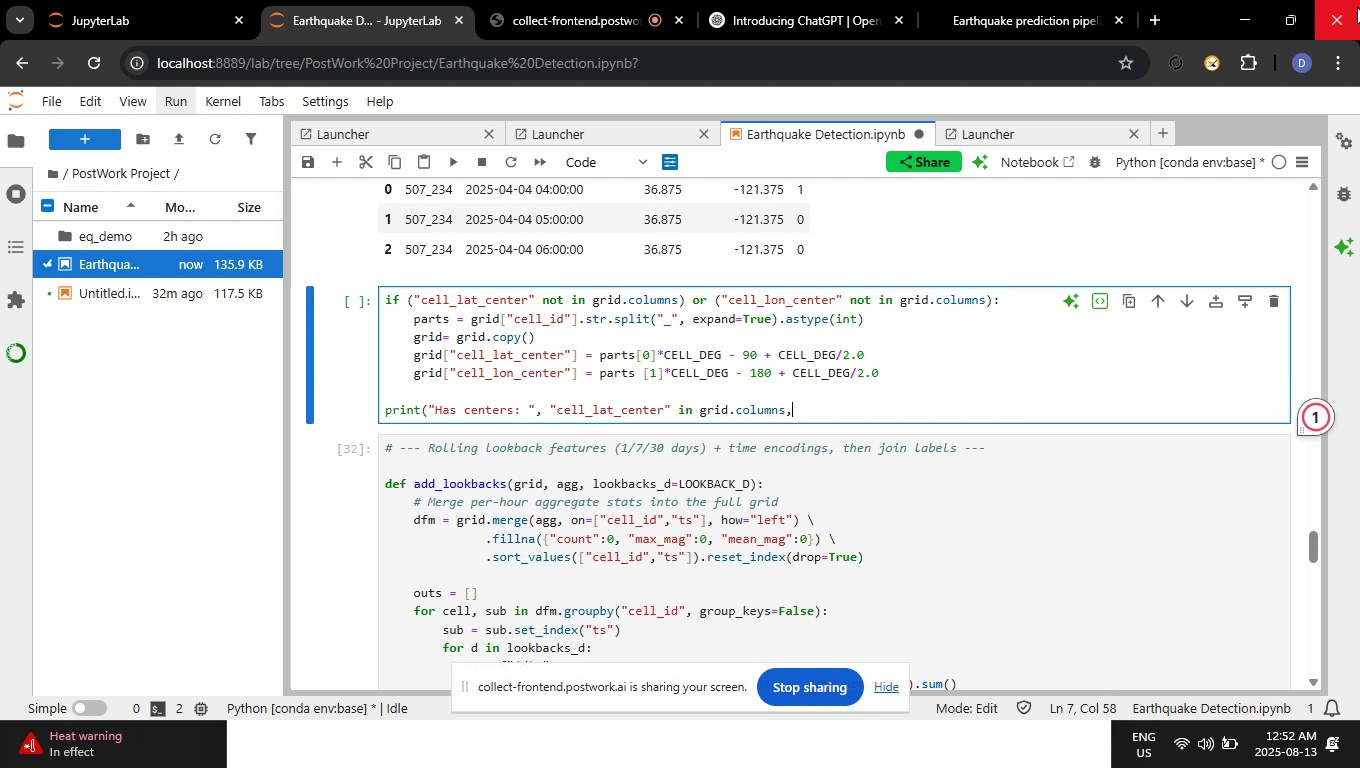 
type( "cell_lon_centr)
key(Backspace)
type(er in grid.columns))
 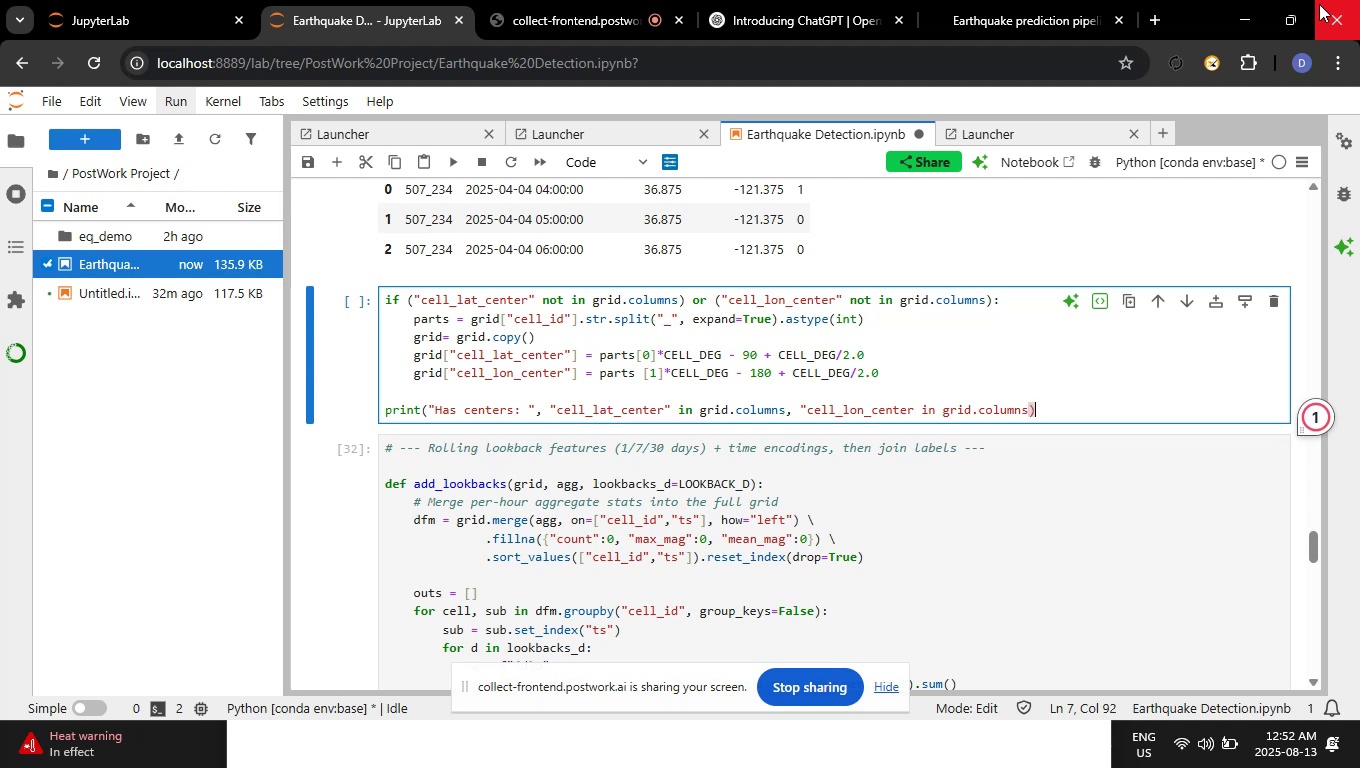 
key(Shift+Enter)
 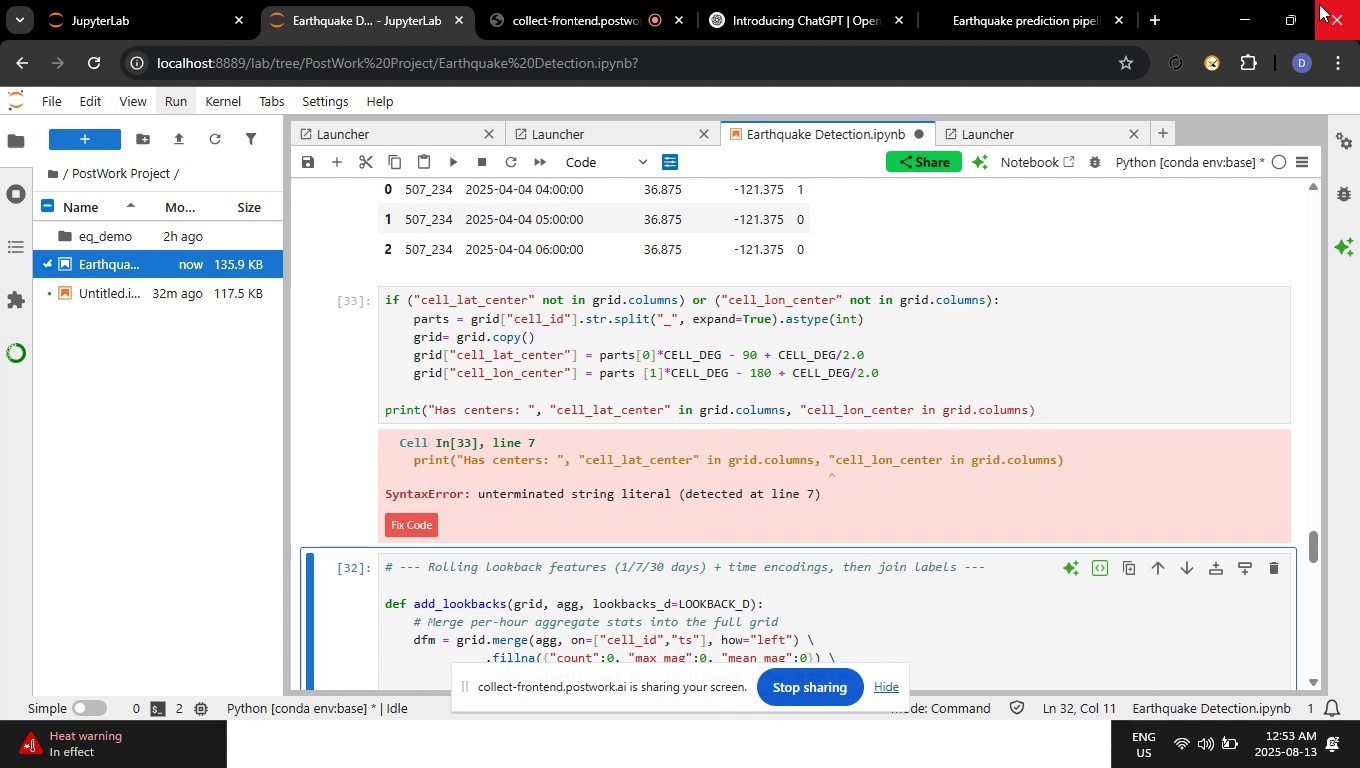 
wait(28.35)
 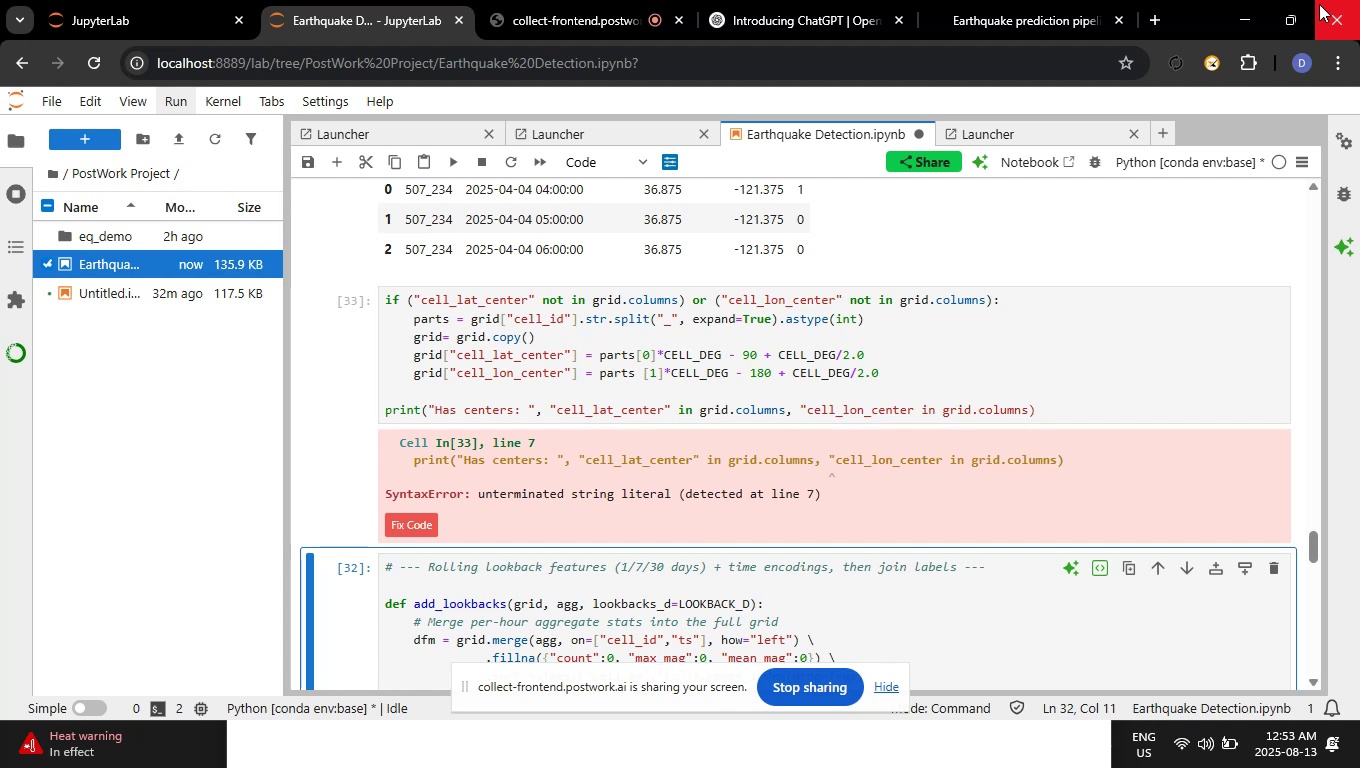 
key(Shift+ShiftRight)
 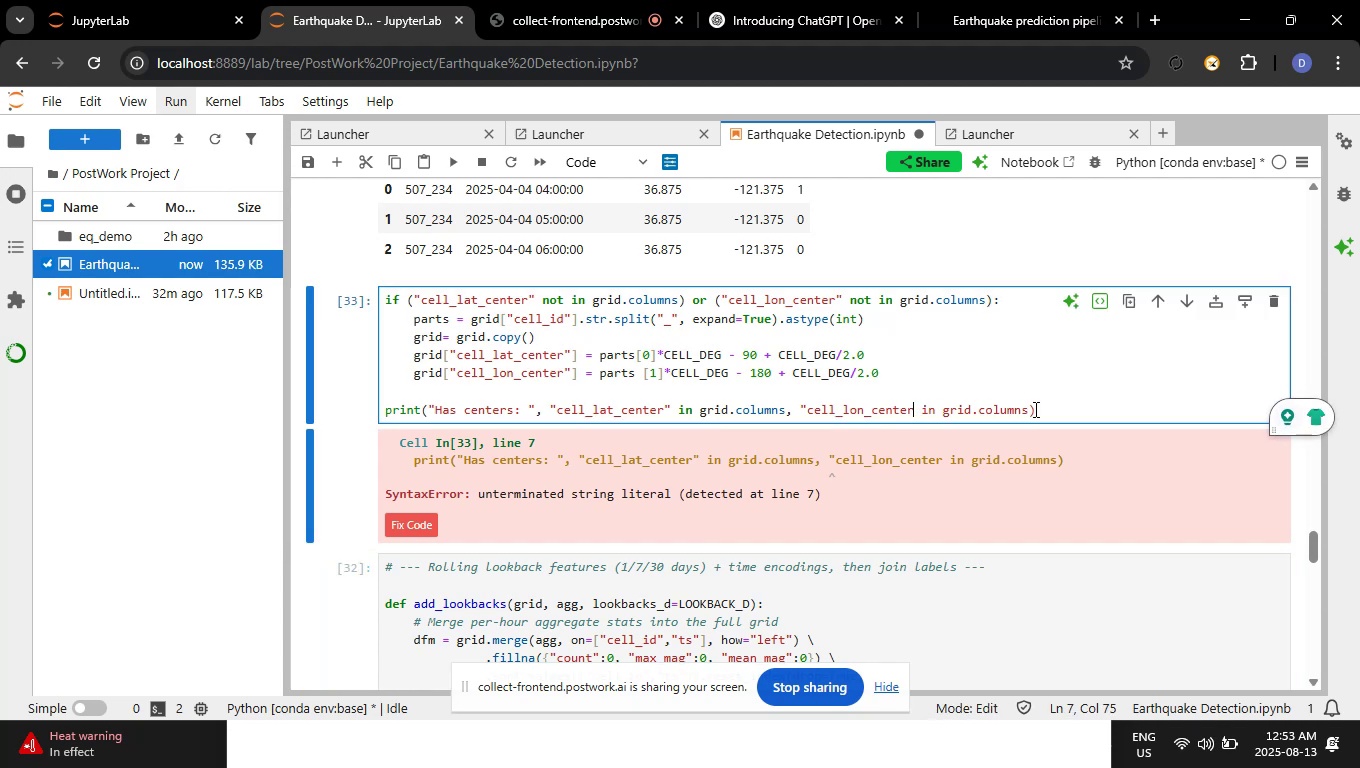 
key(Shift+Quote)
 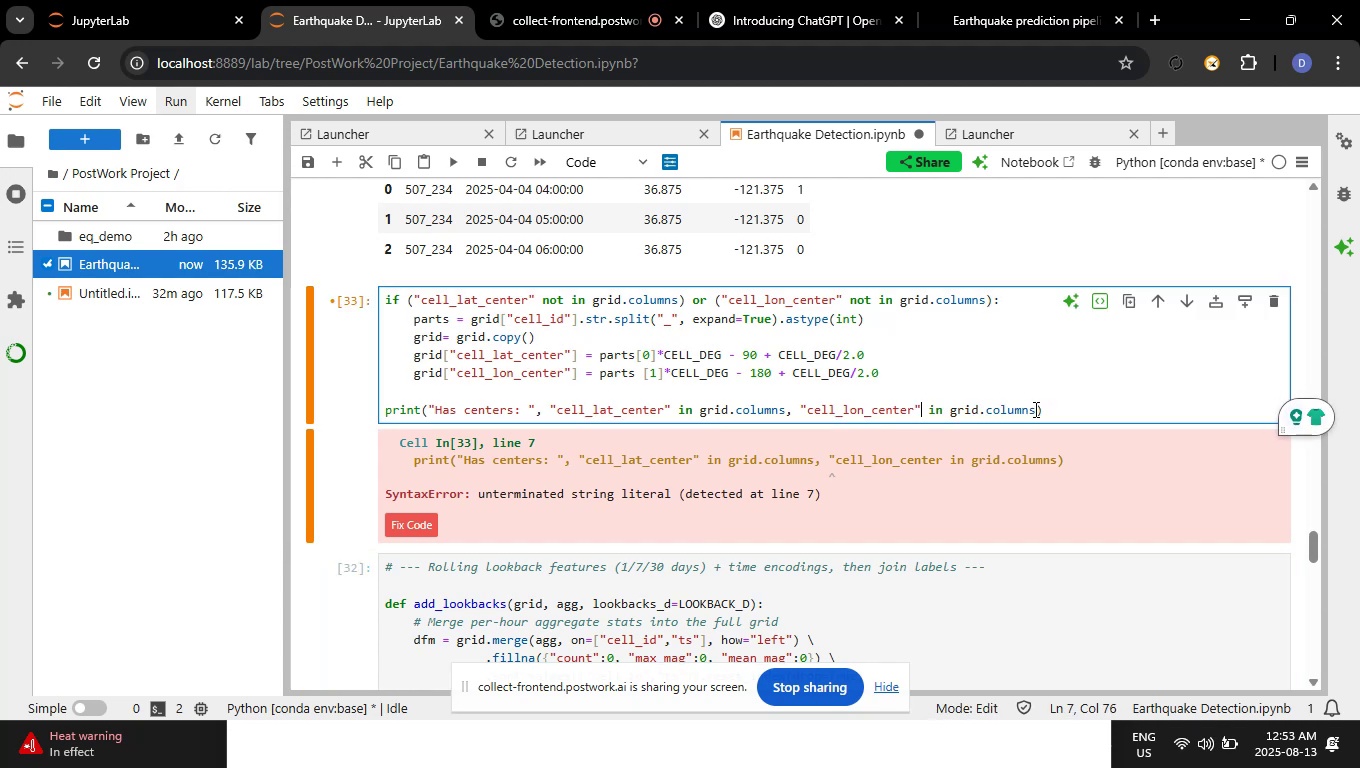 
key(Shift+Enter)
 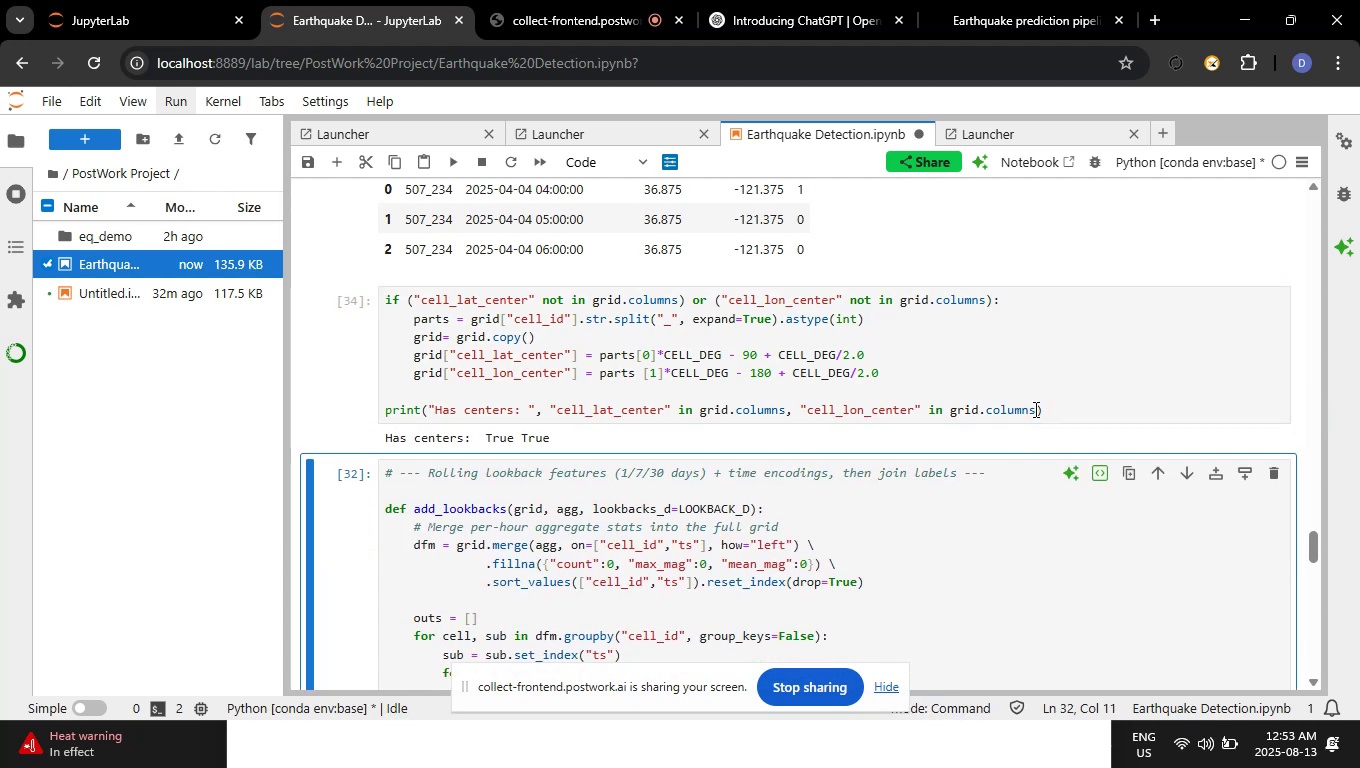 
key(Shift+Enter)
 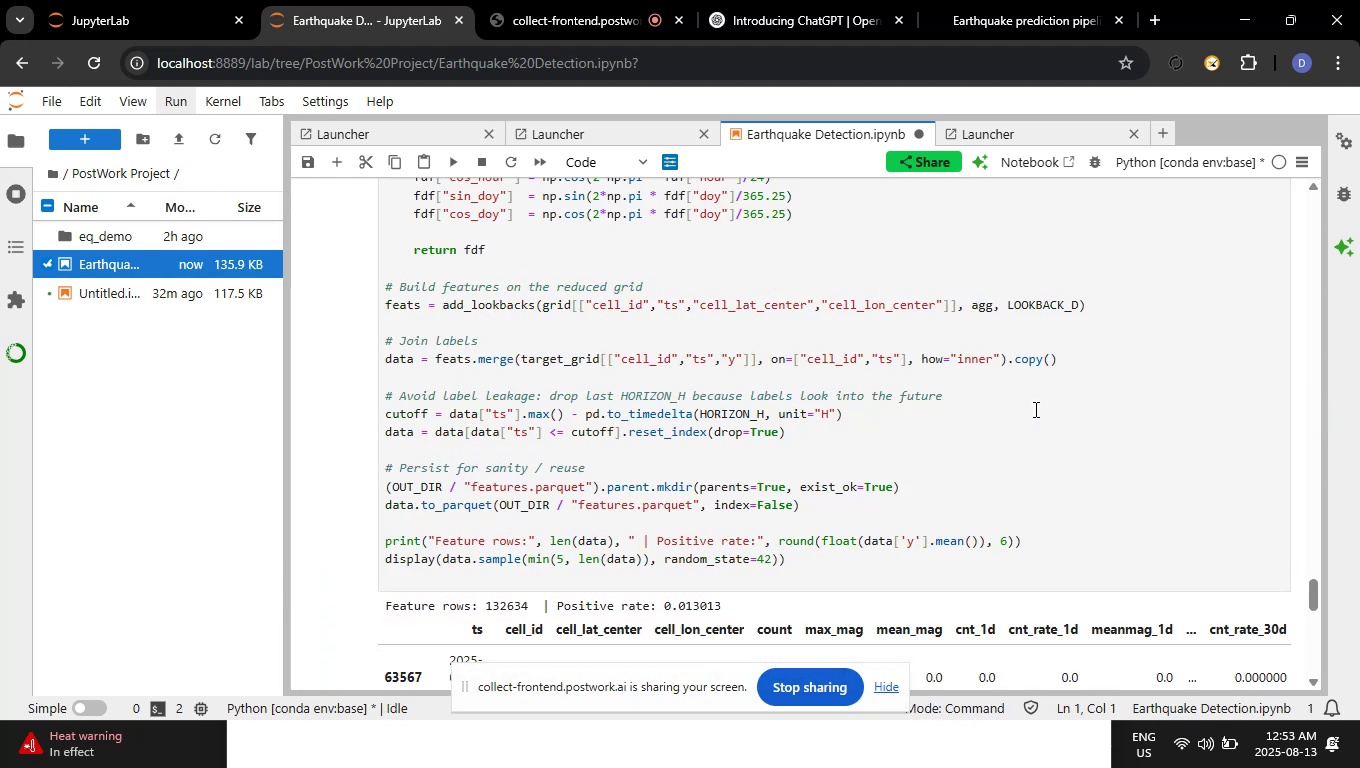 
scroll: coordinate [1035, 407], scroll_direction: down, amount: 5.0
 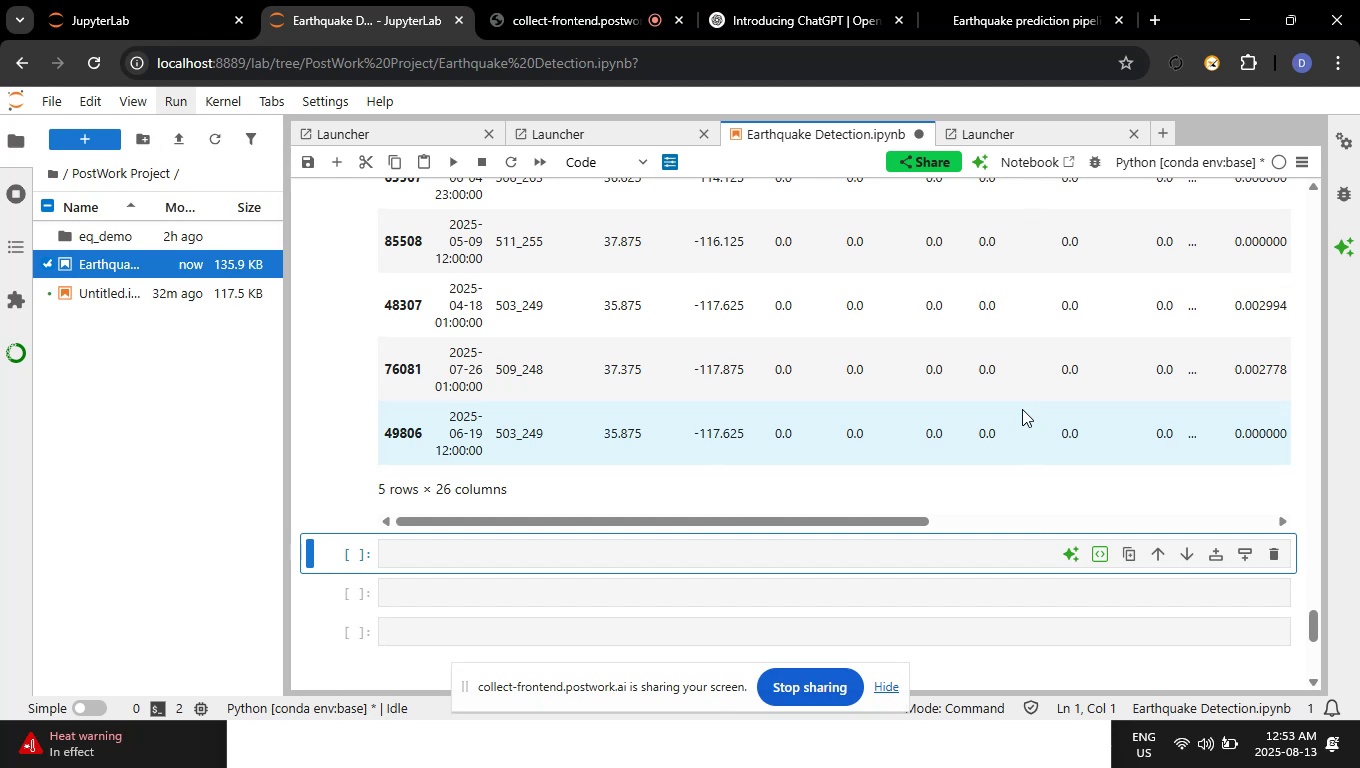 
scroll: coordinate [988, 428], scroll_direction: up, amount: 2.0
 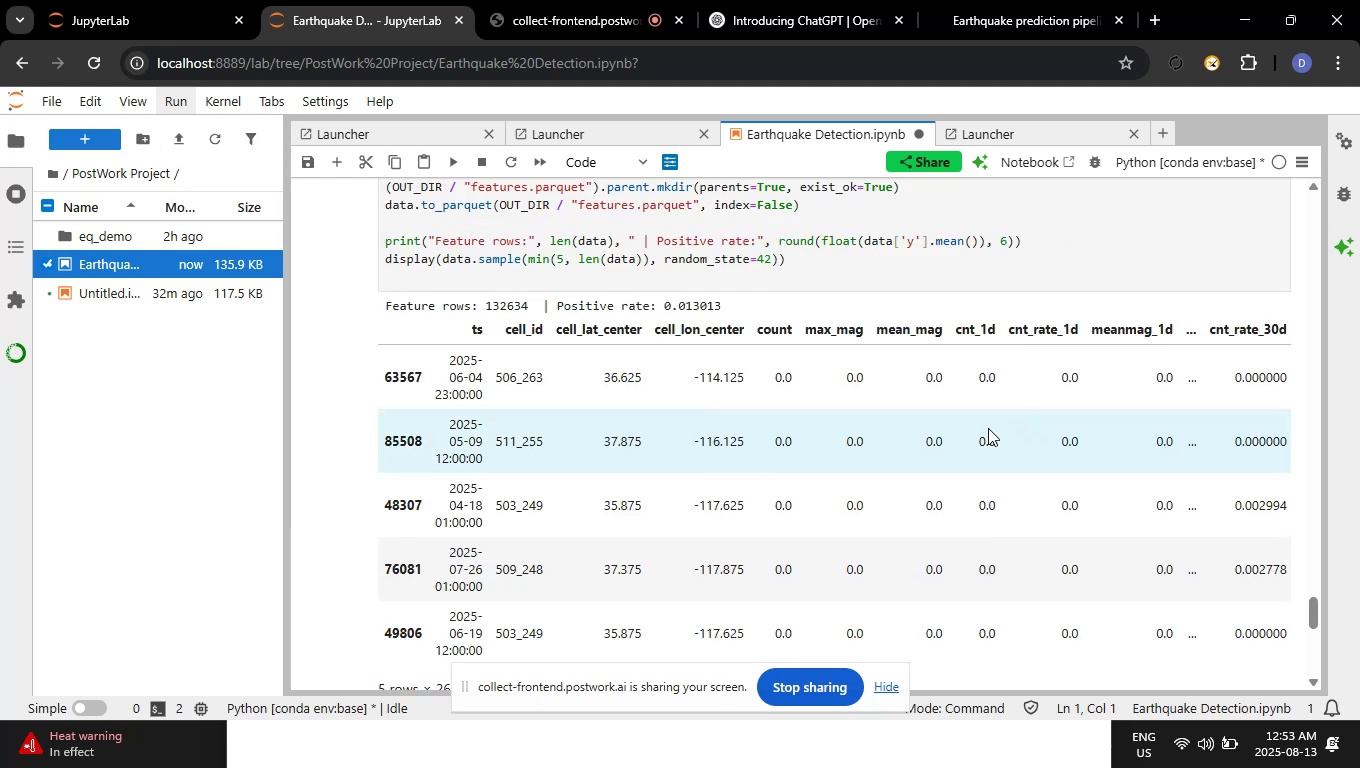 
scroll: coordinate [990, 430], scroll_direction: down, amount: 3.0
 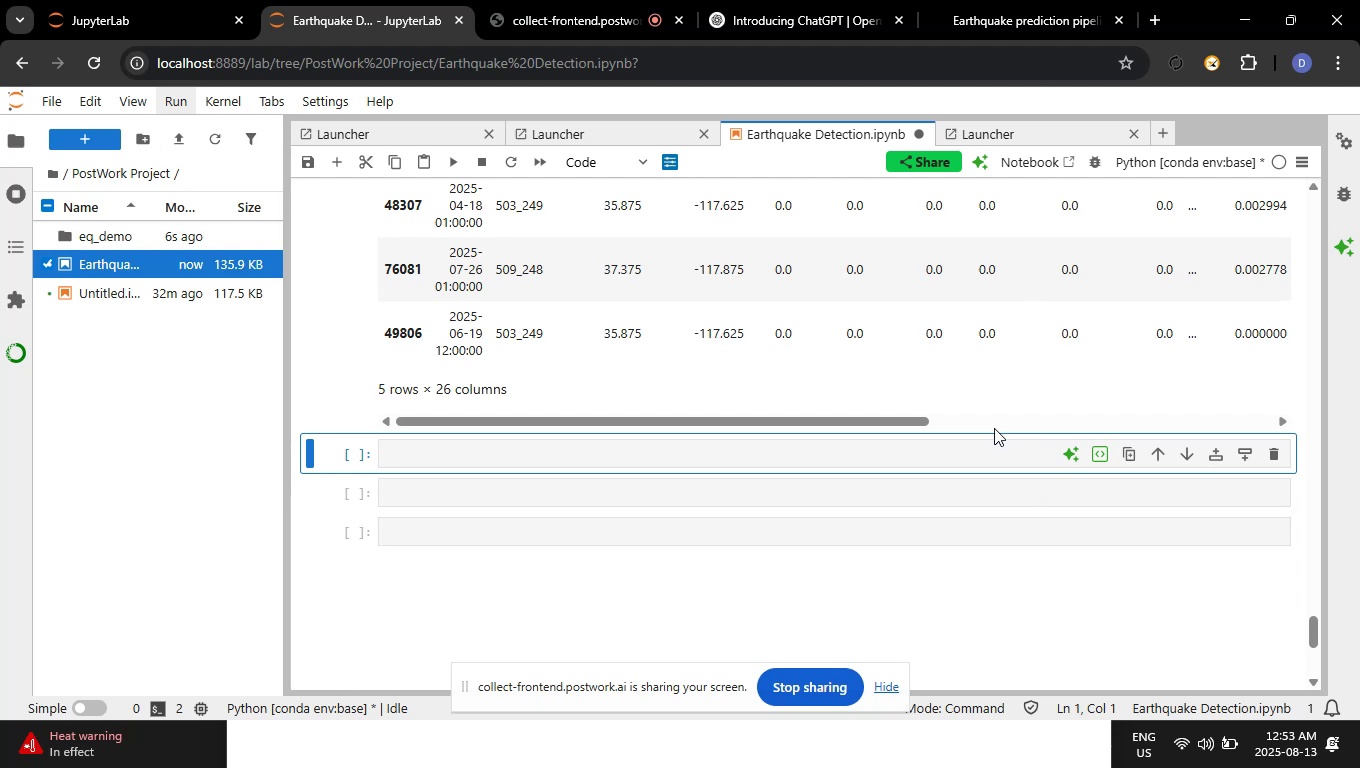 
wait(21.53)
 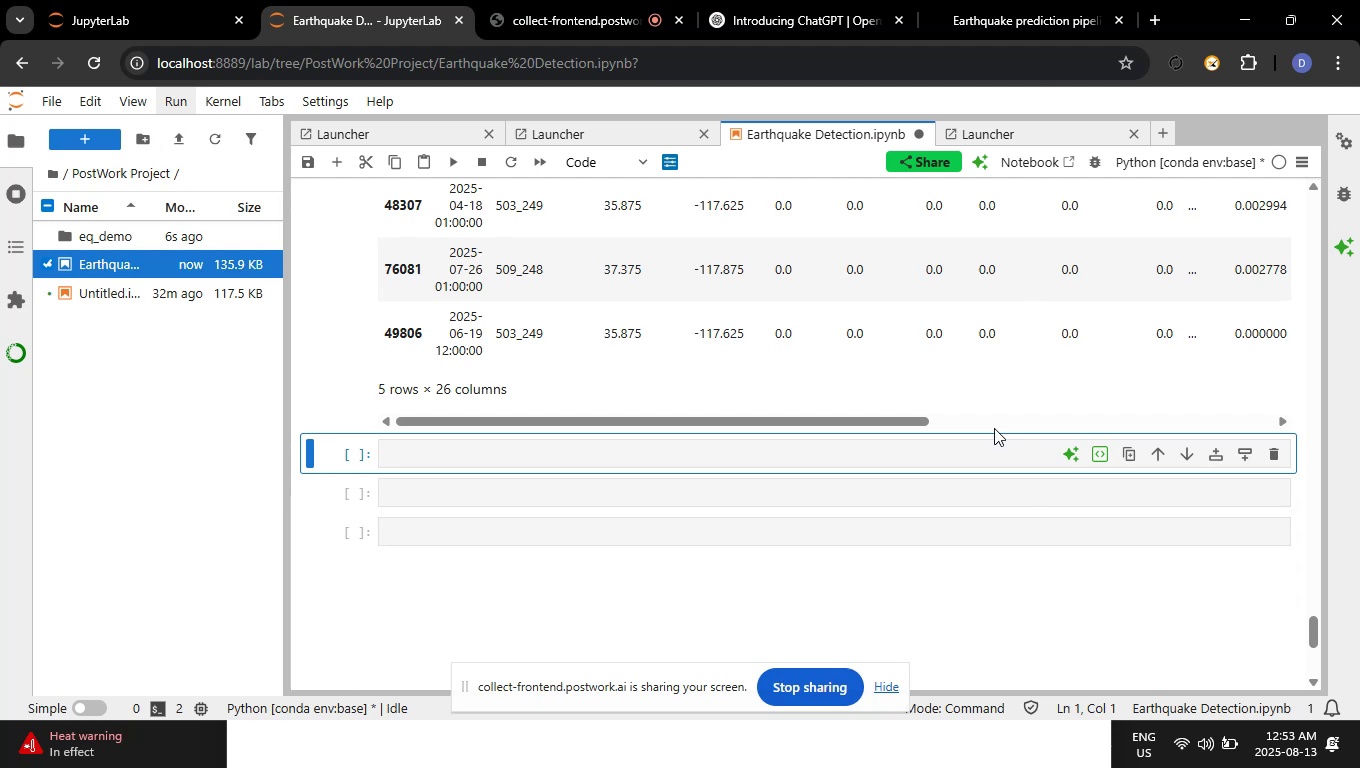 
scroll: coordinate [1030, 348], scroll_direction: up, amount: 28.0
 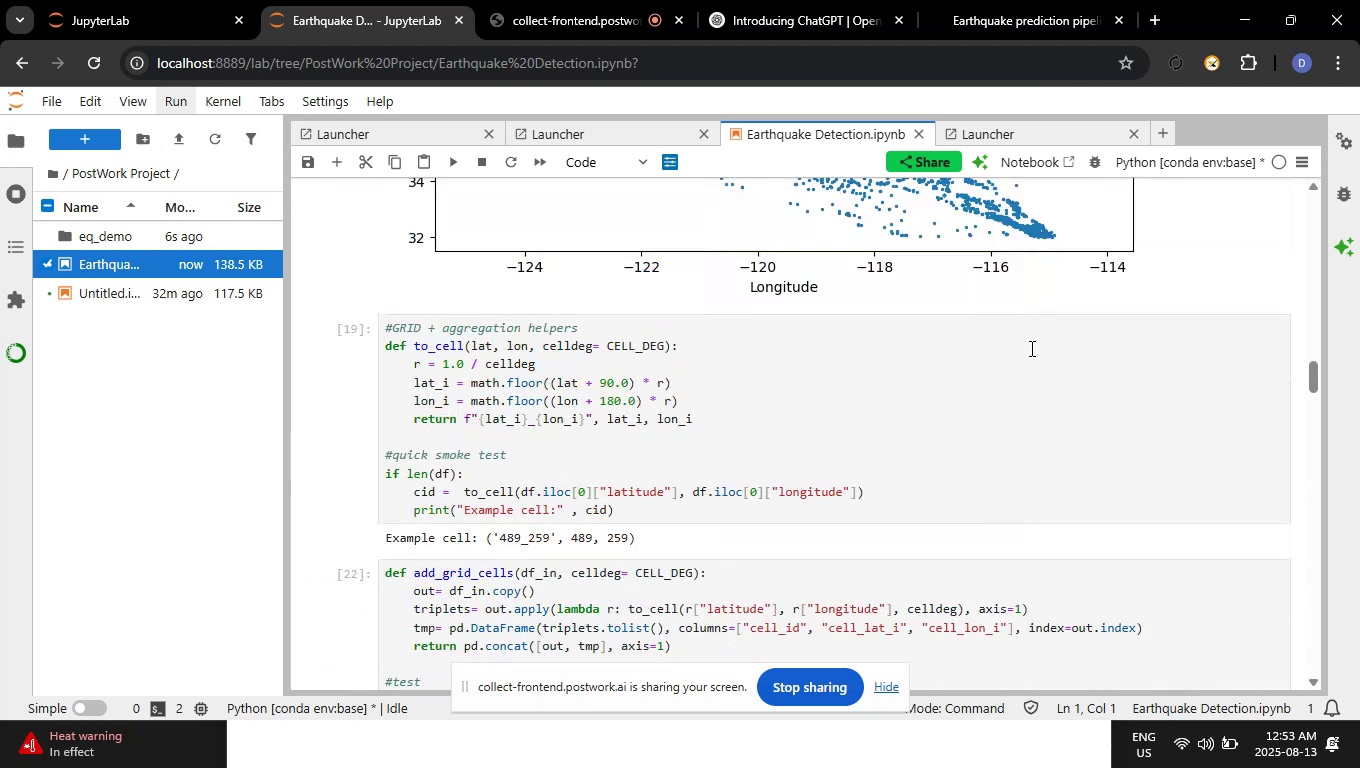 
scroll: coordinate [1267, 297], scroll_direction: down, amount: 21.0
 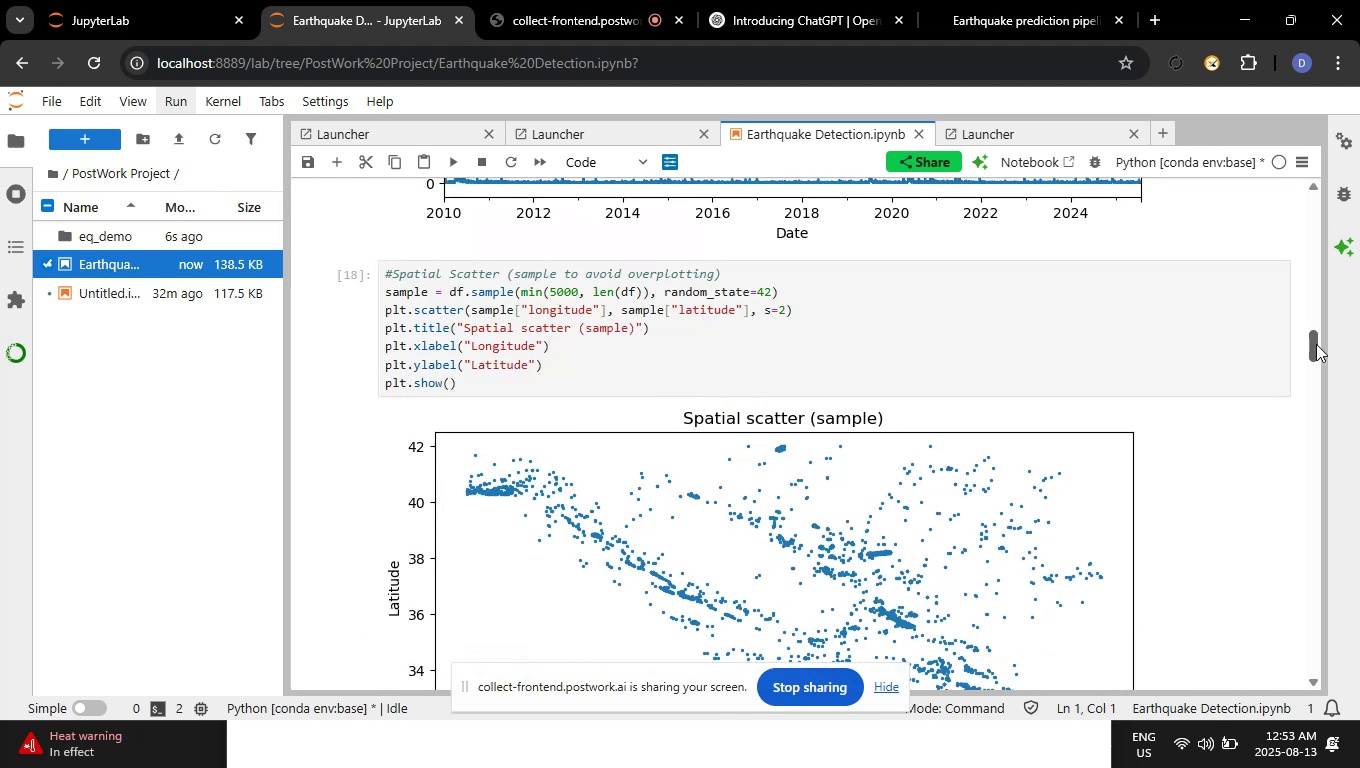 
left_click_drag(start_coordinate=[1316, 344], to_coordinate=[1314, 601])
 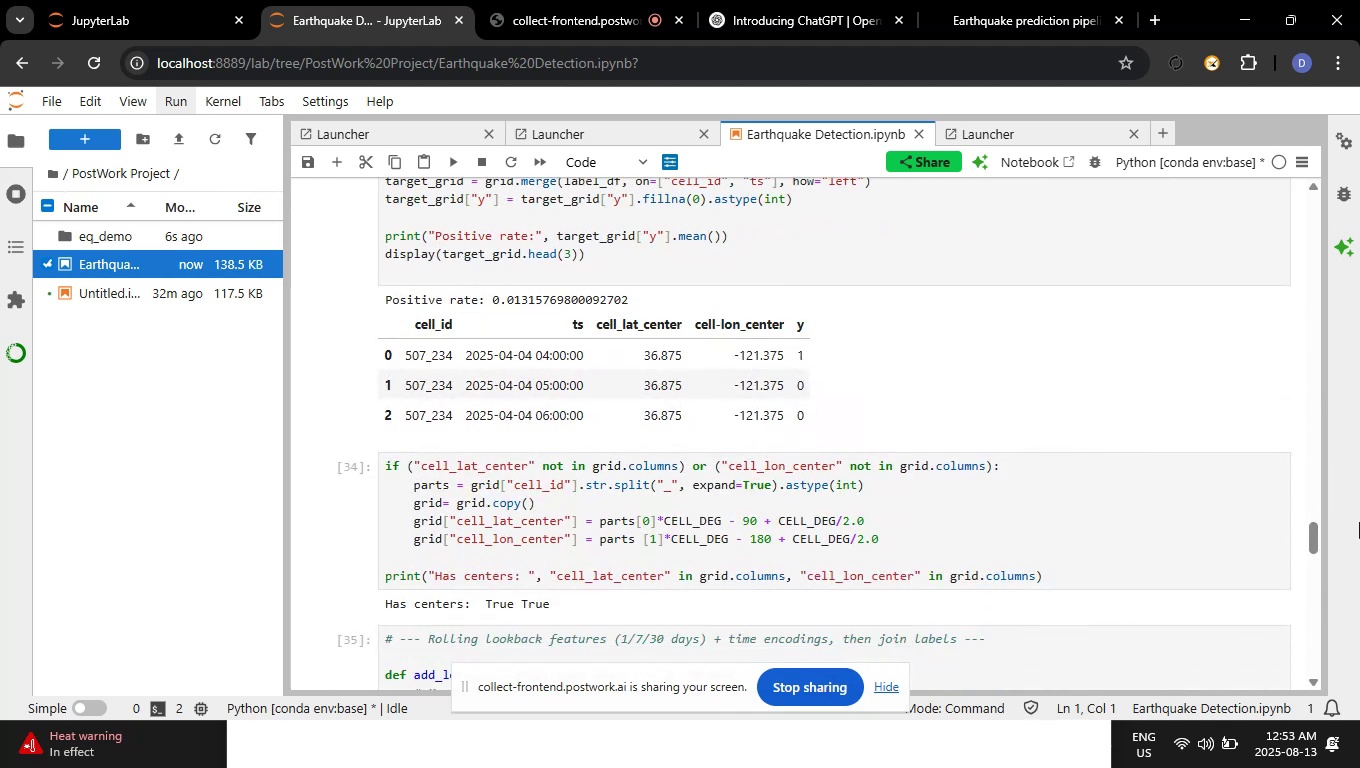 
wait(8.26)
 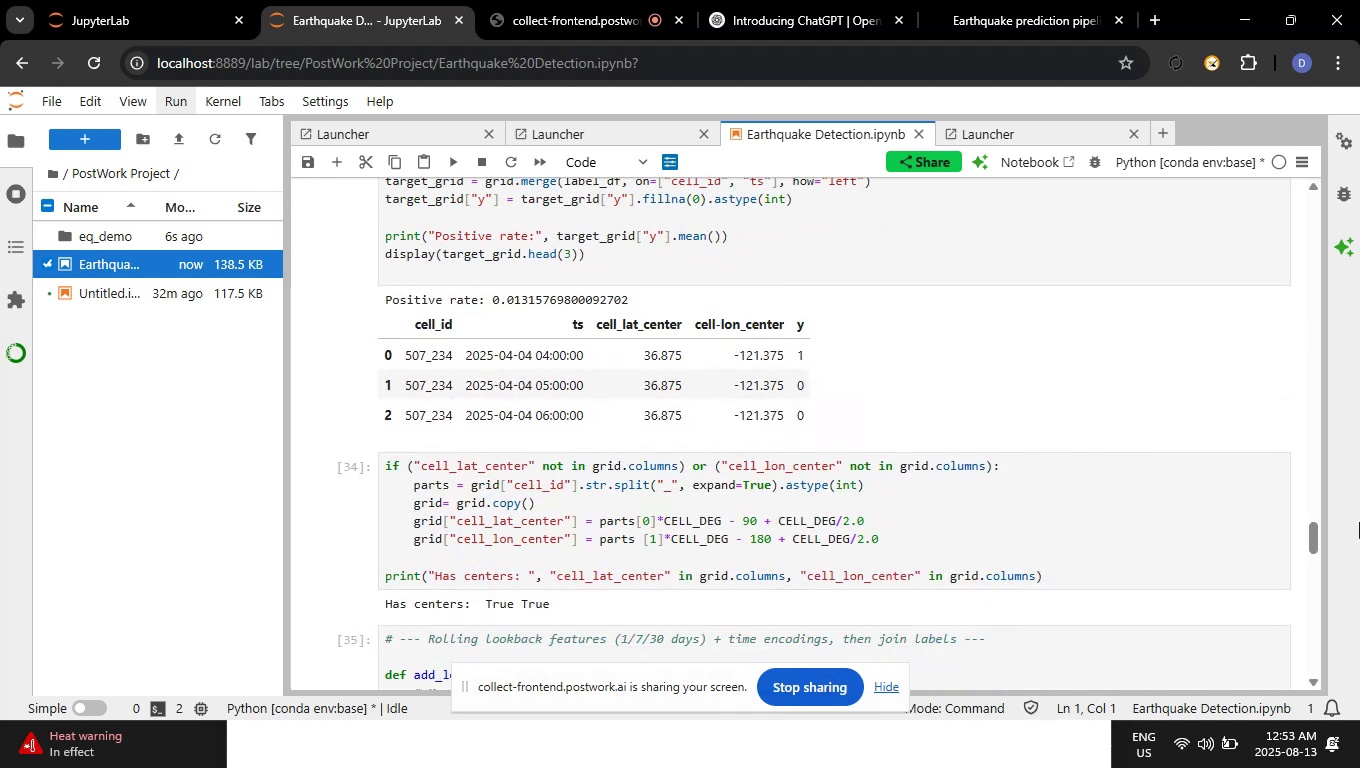 
scroll: coordinate [1292, 418], scroll_direction: down, amount: 7.0
 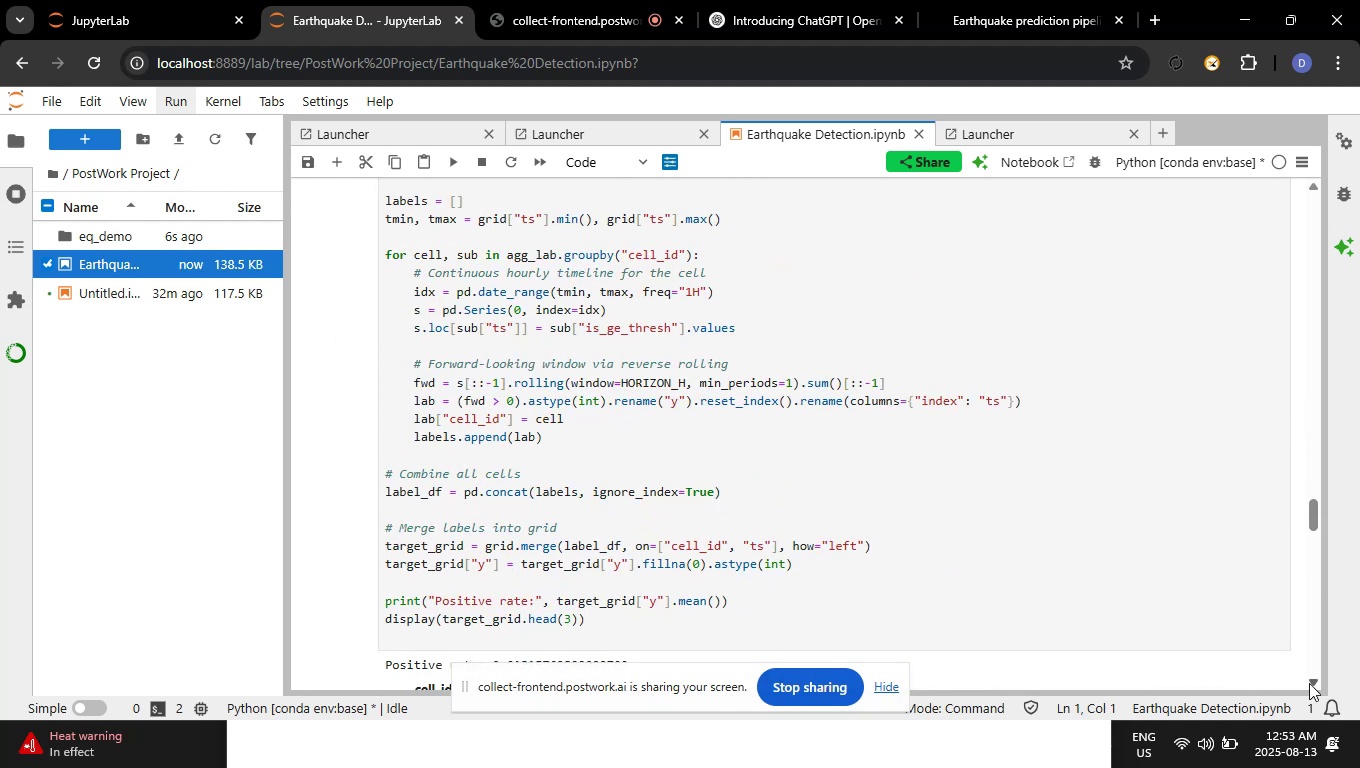 
double_click([1309, 683])
 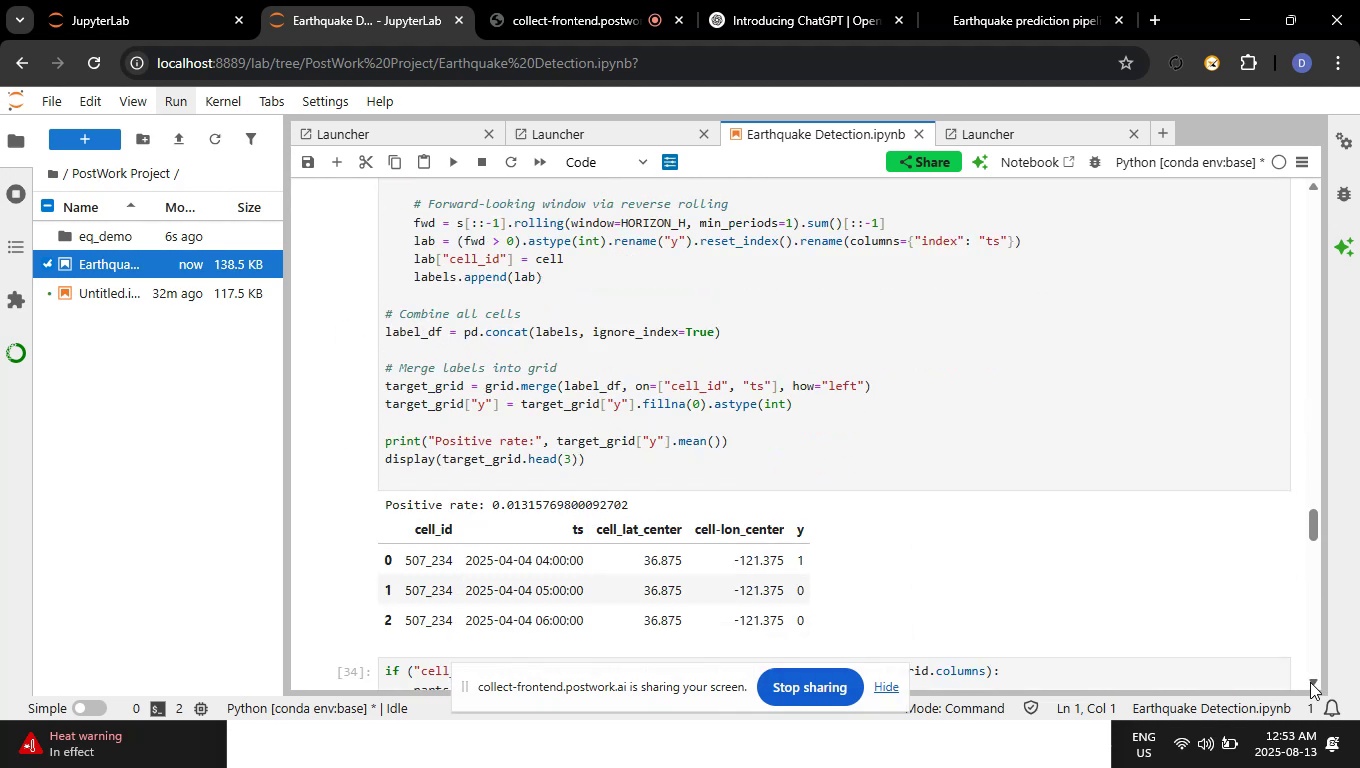 
triple_click([1310, 682])
 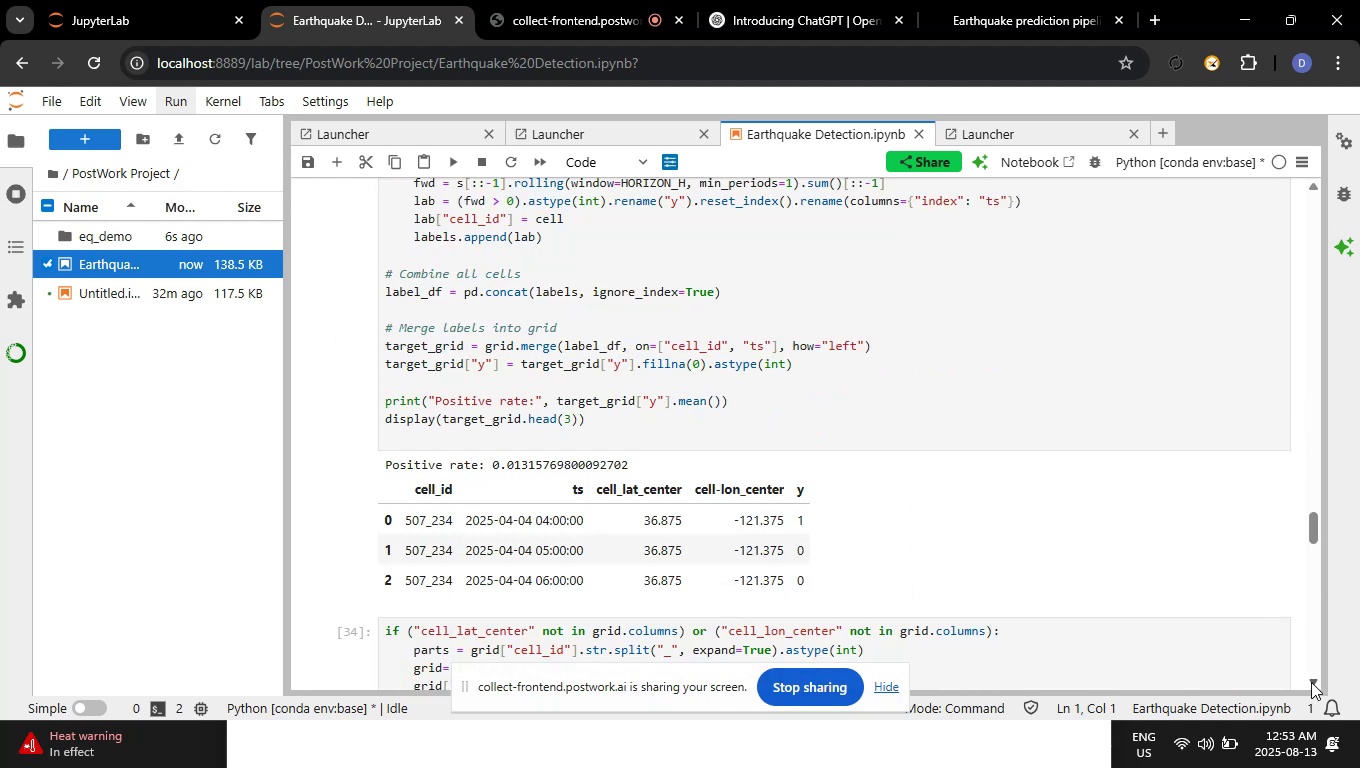 
triple_click([1311, 682])
 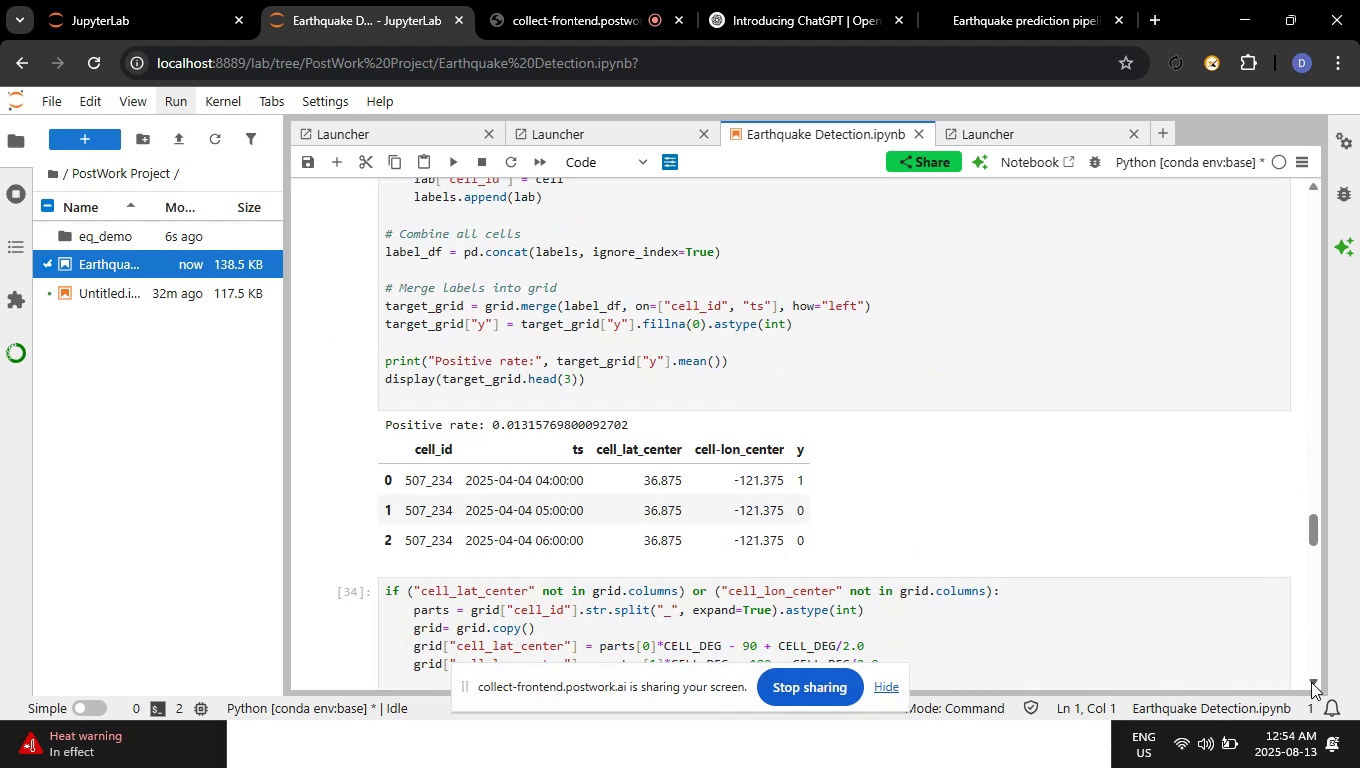 
triple_click([1311, 682])
 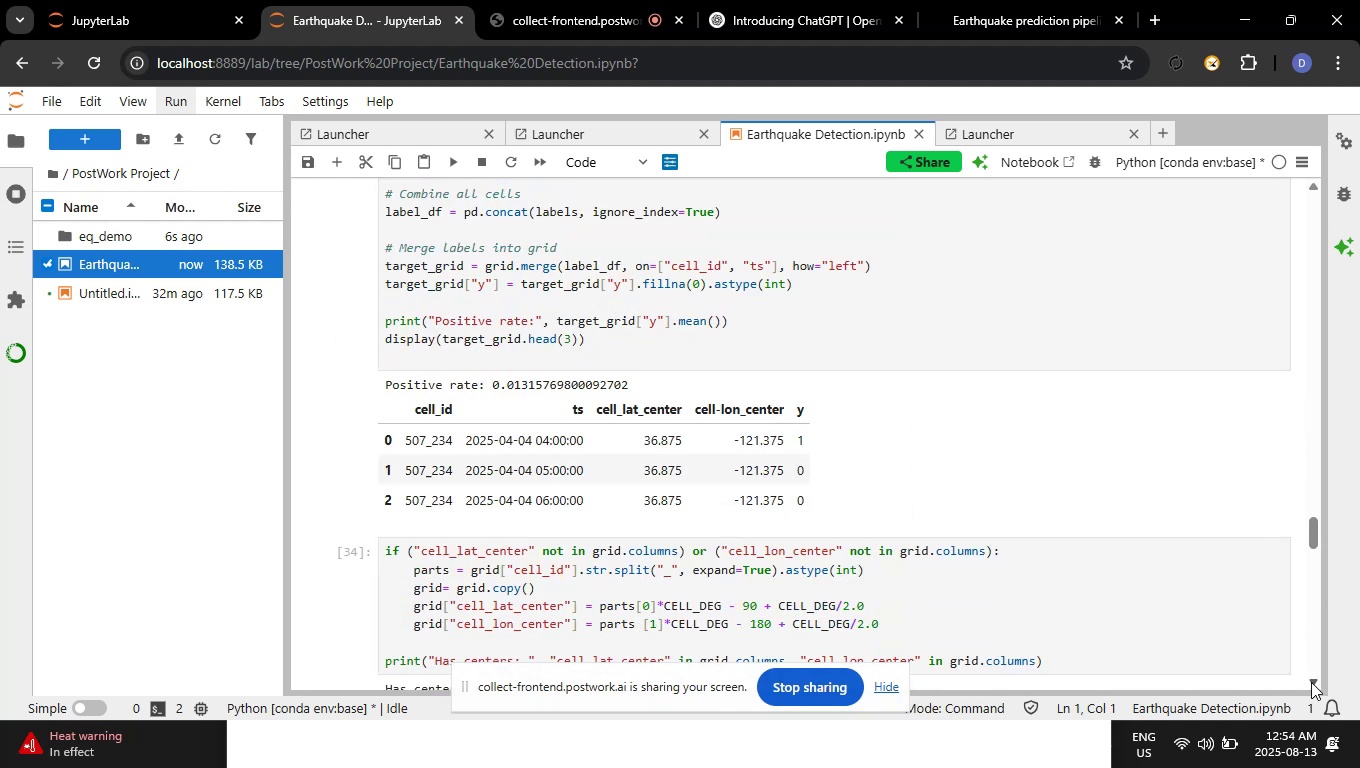 
triple_click([1311, 682])
 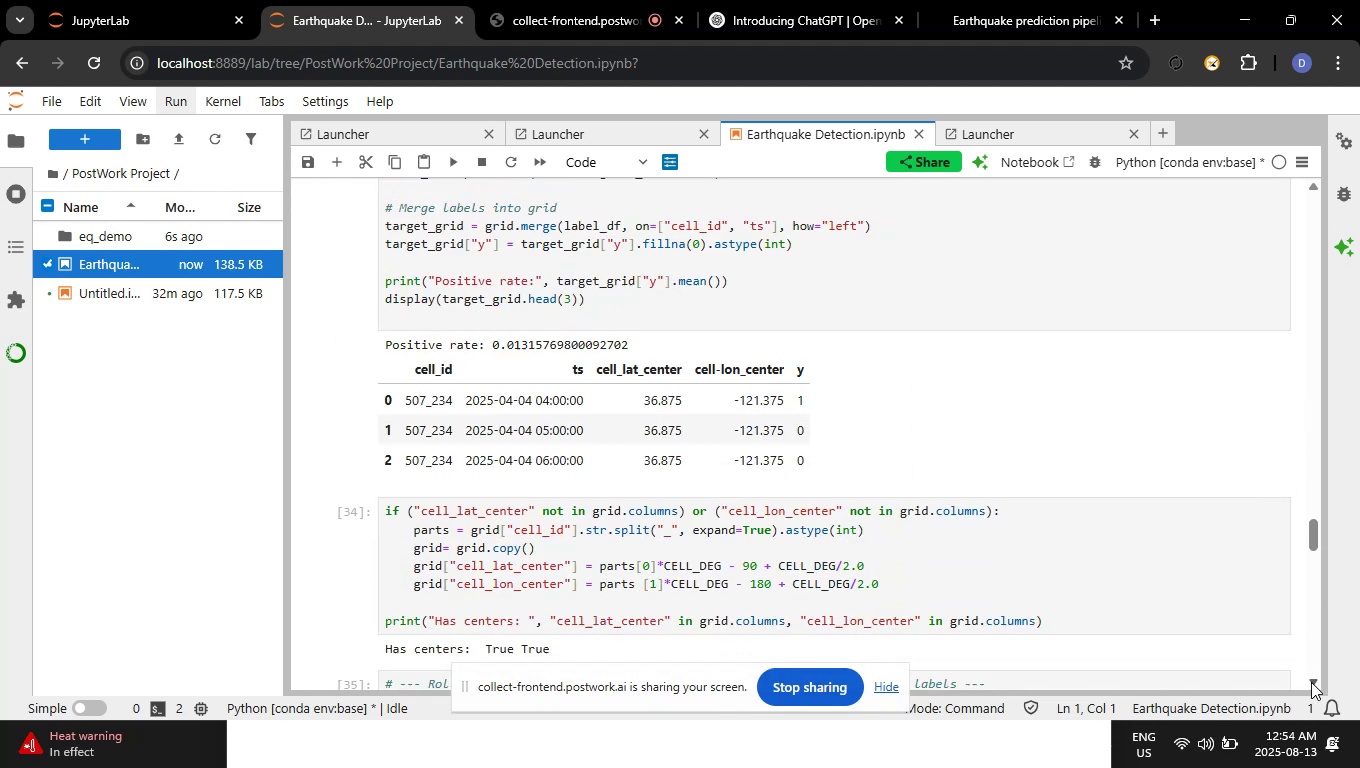 
triple_click([1311, 682])
 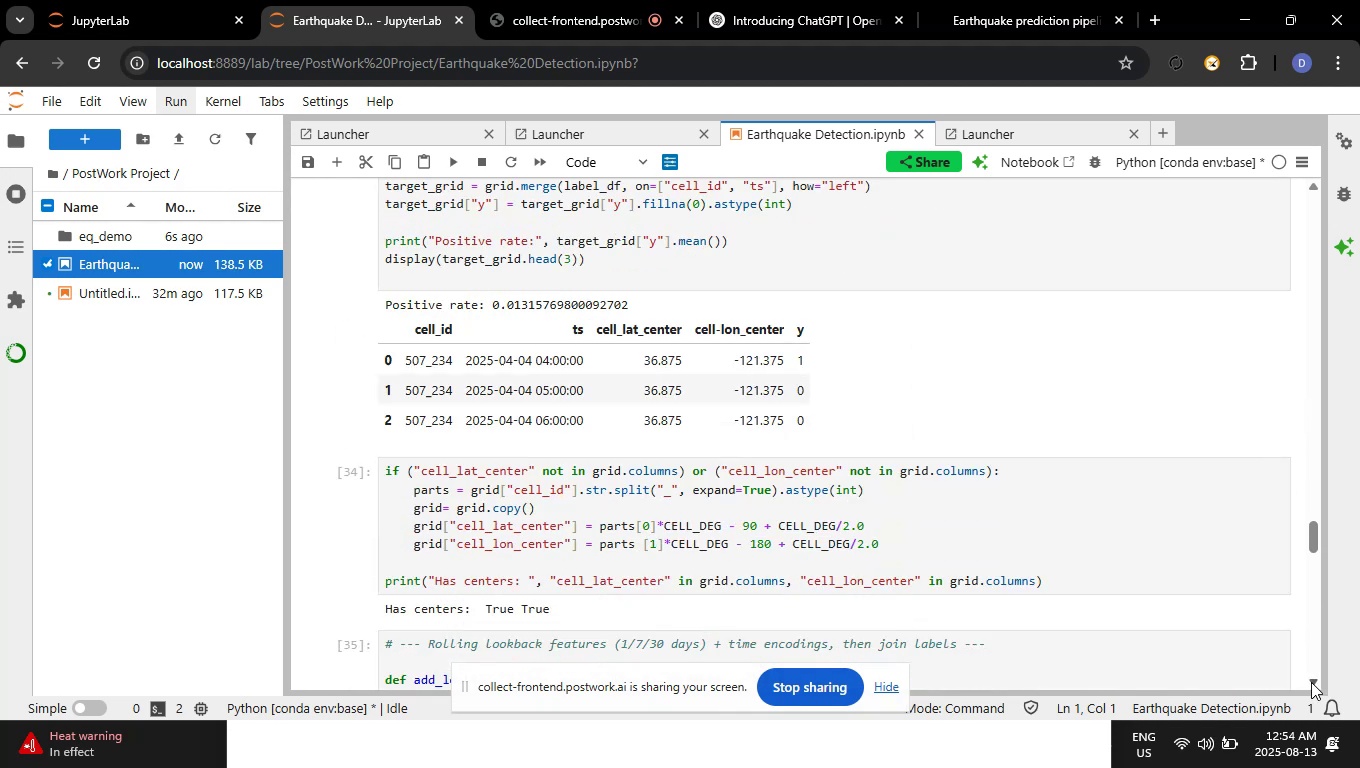 
triple_click([1311, 682])
 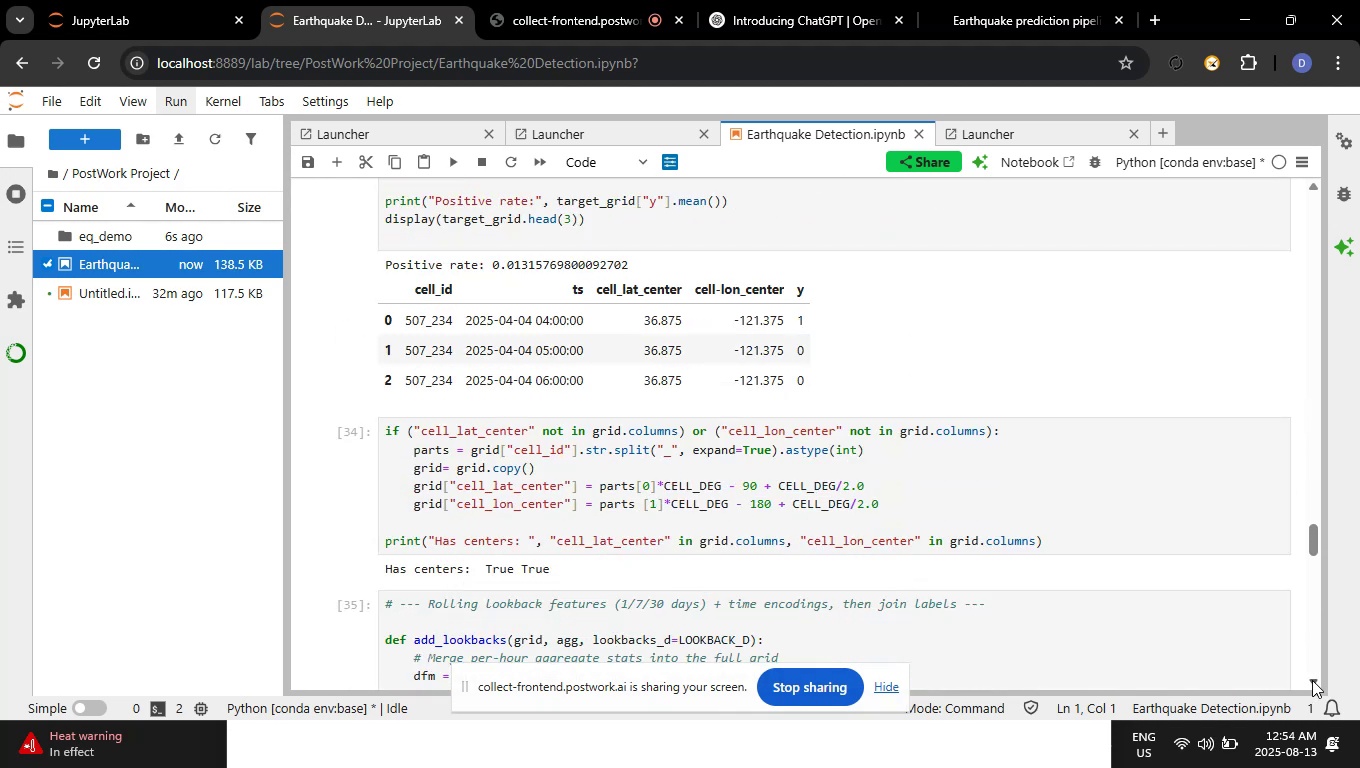 
triple_click([1312, 680])
 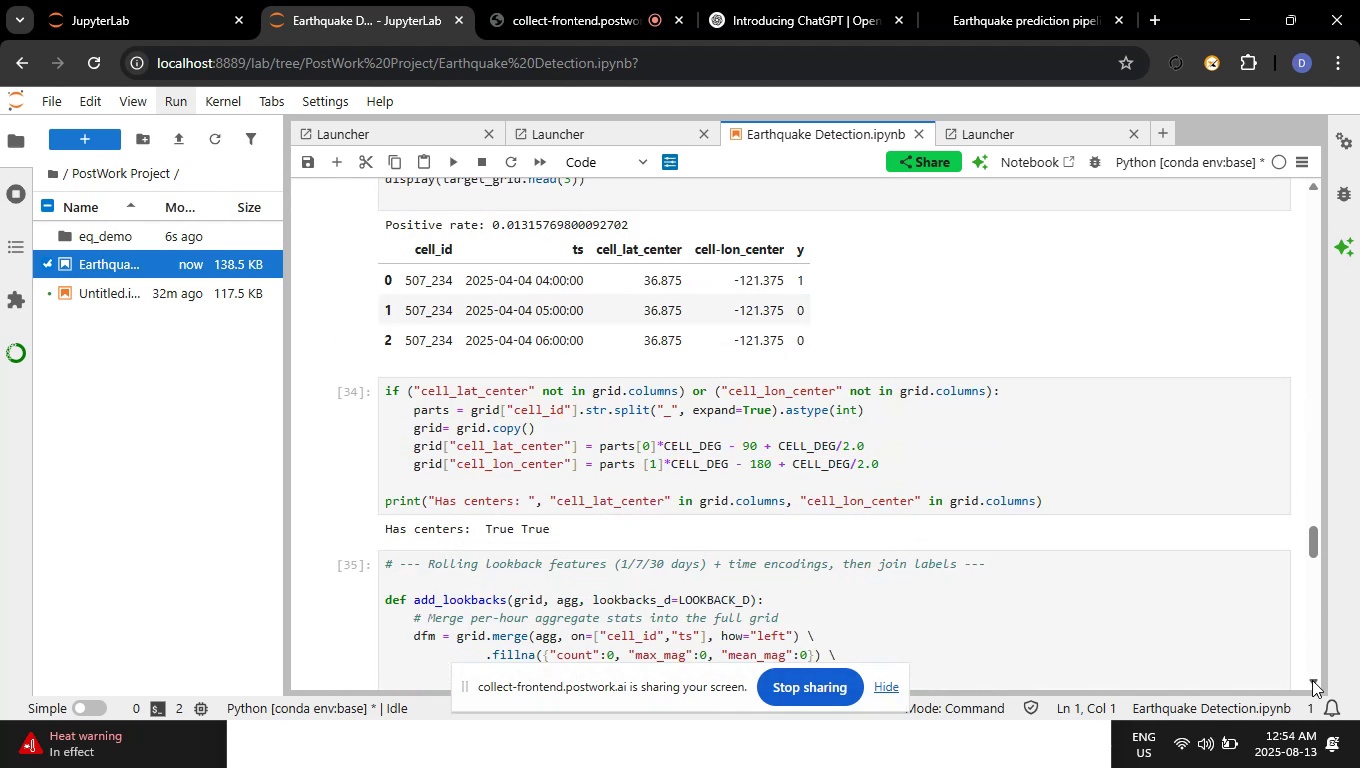 
triple_click([1312, 680])
 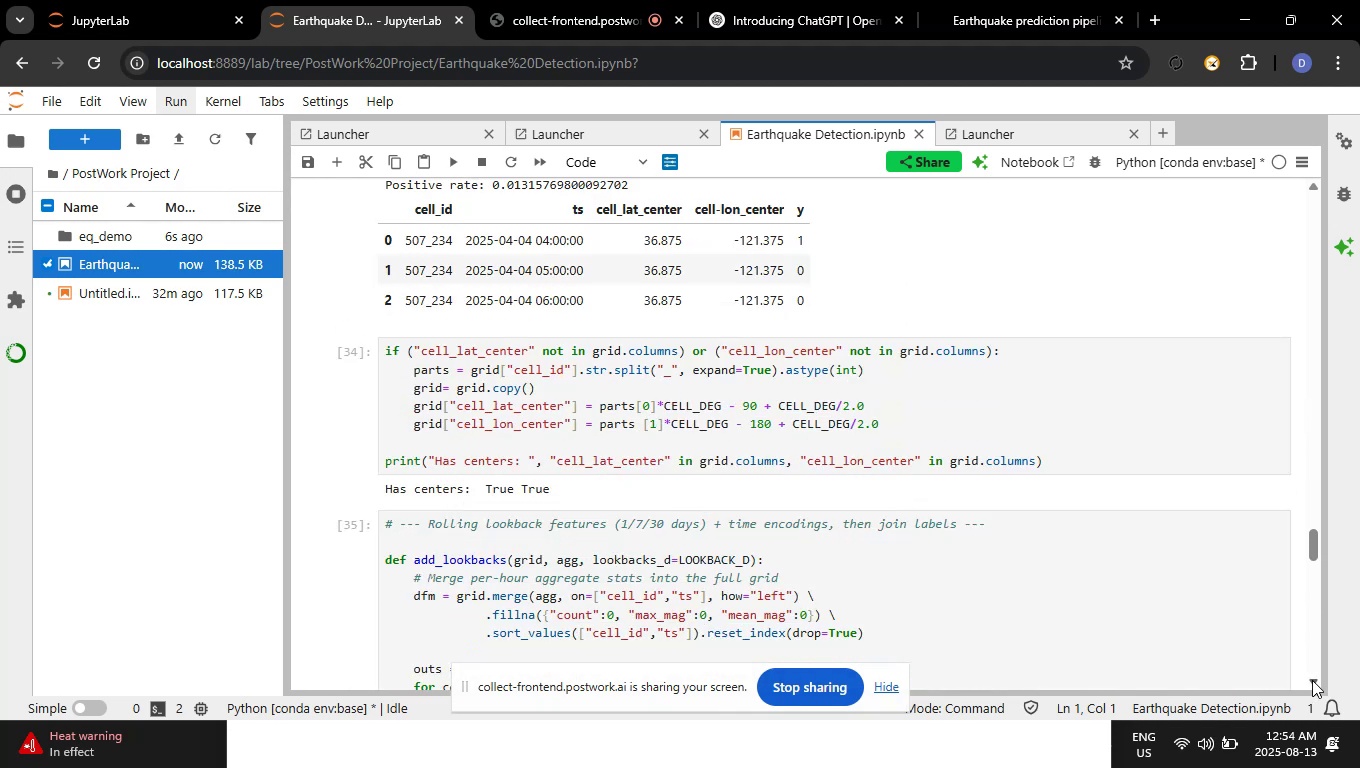 
triple_click([1312, 680])
 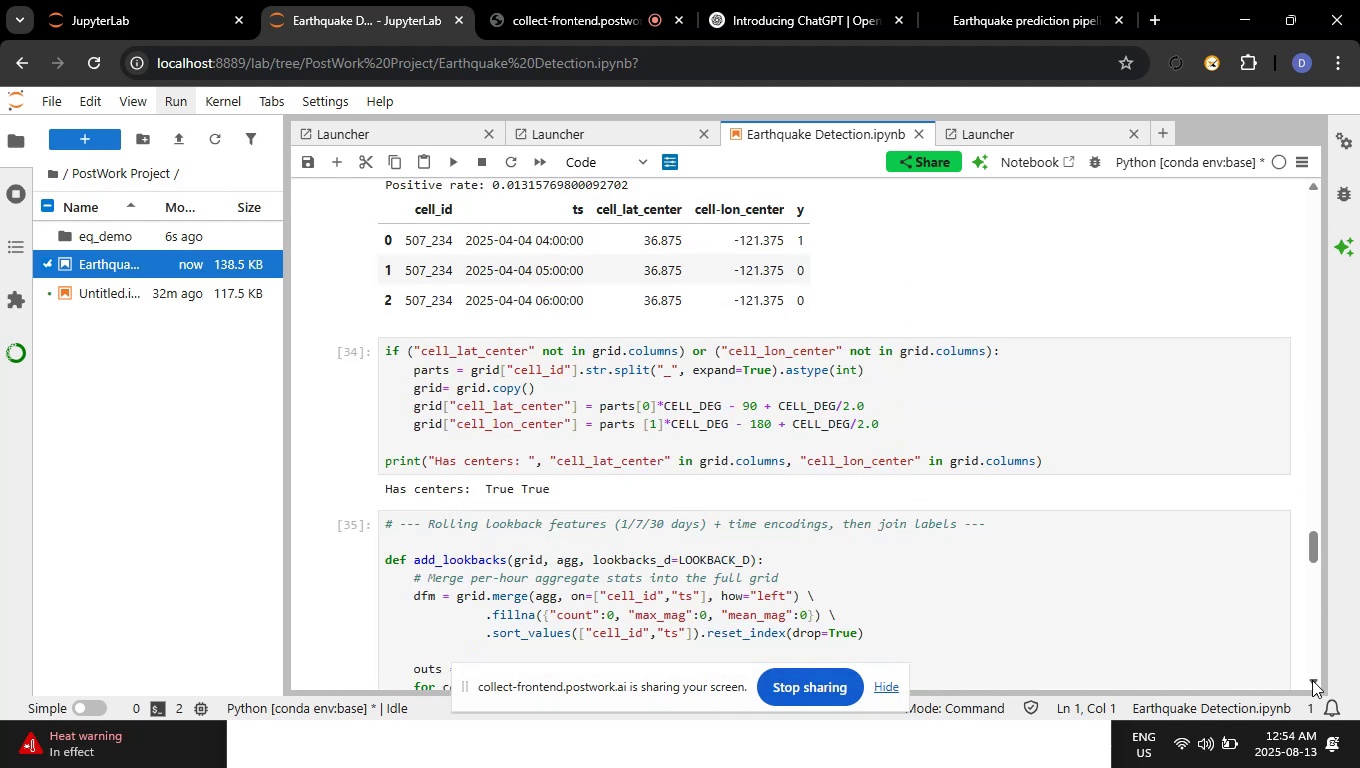 
triple_click([1312, 680])
 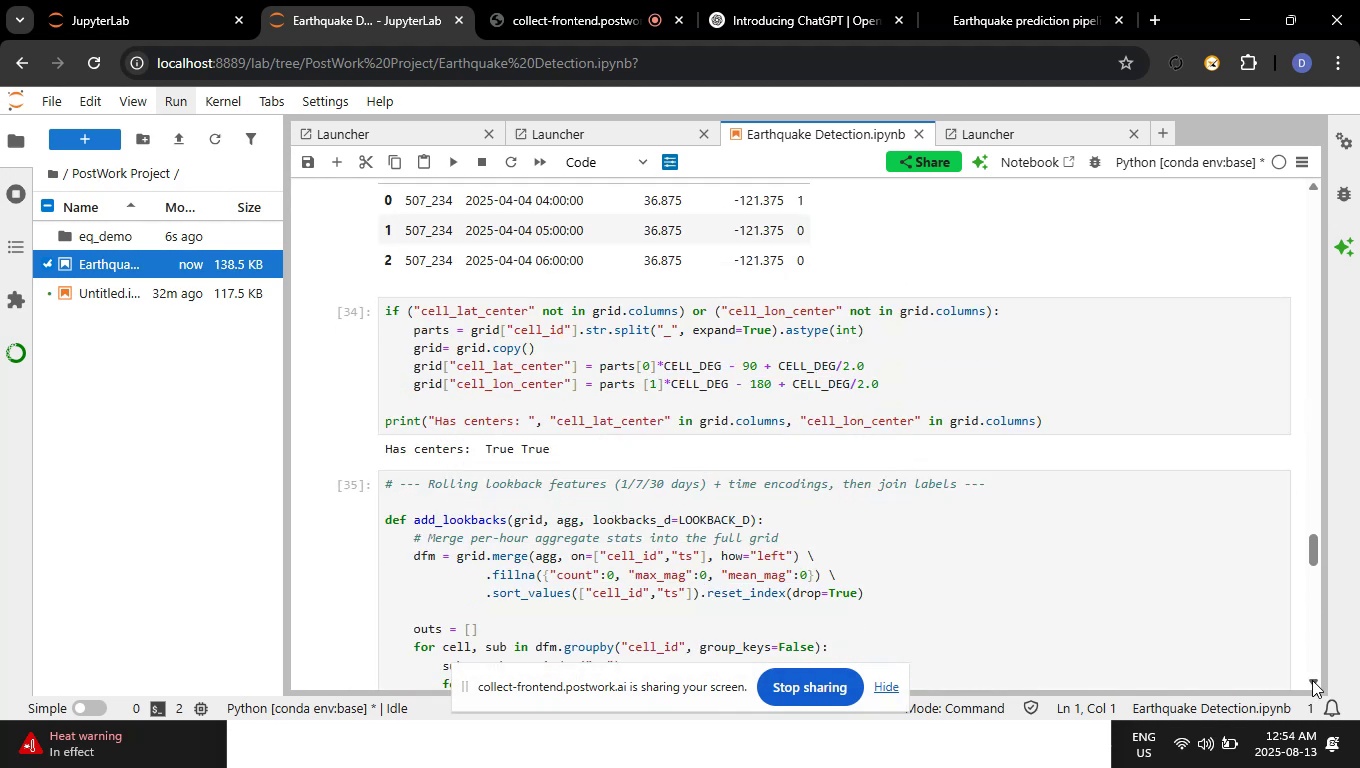 
triple_click([1312, 680])
 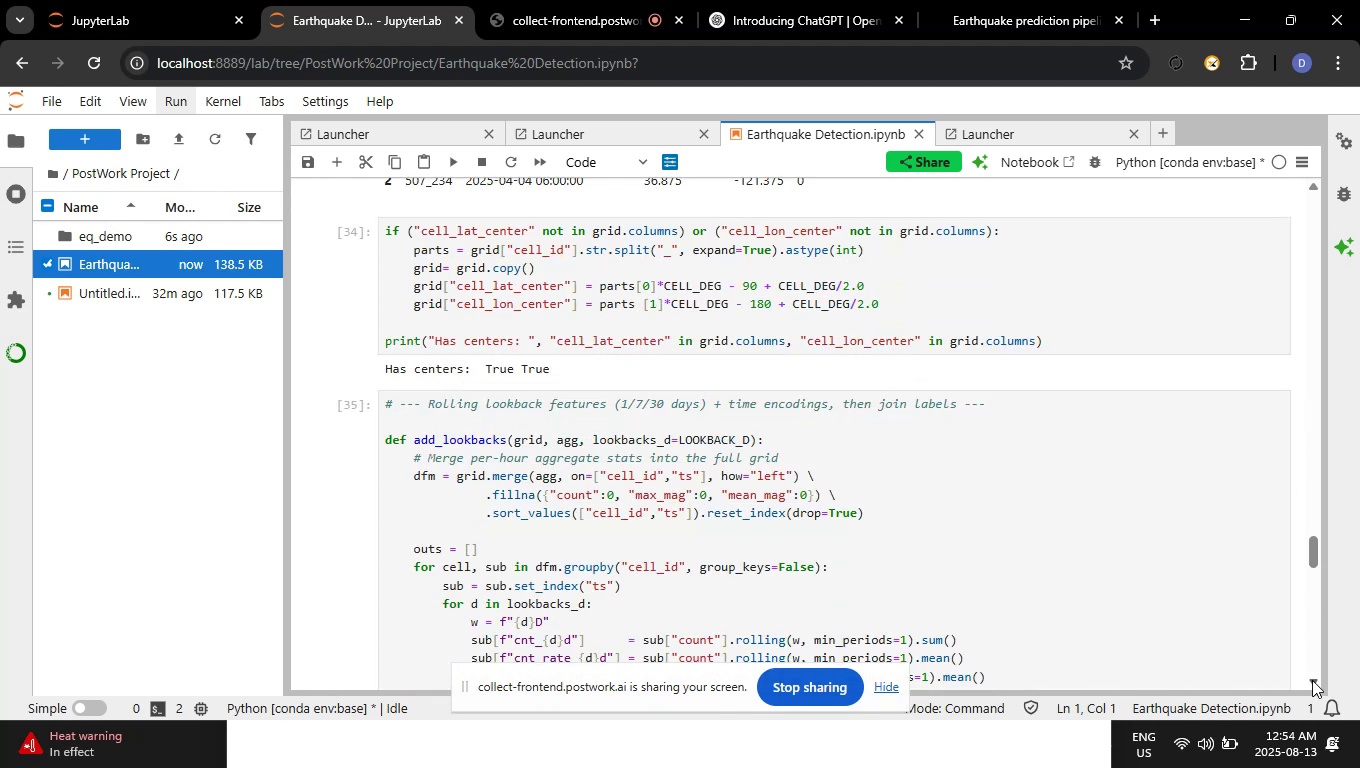 
triple_click([1312, 680])
 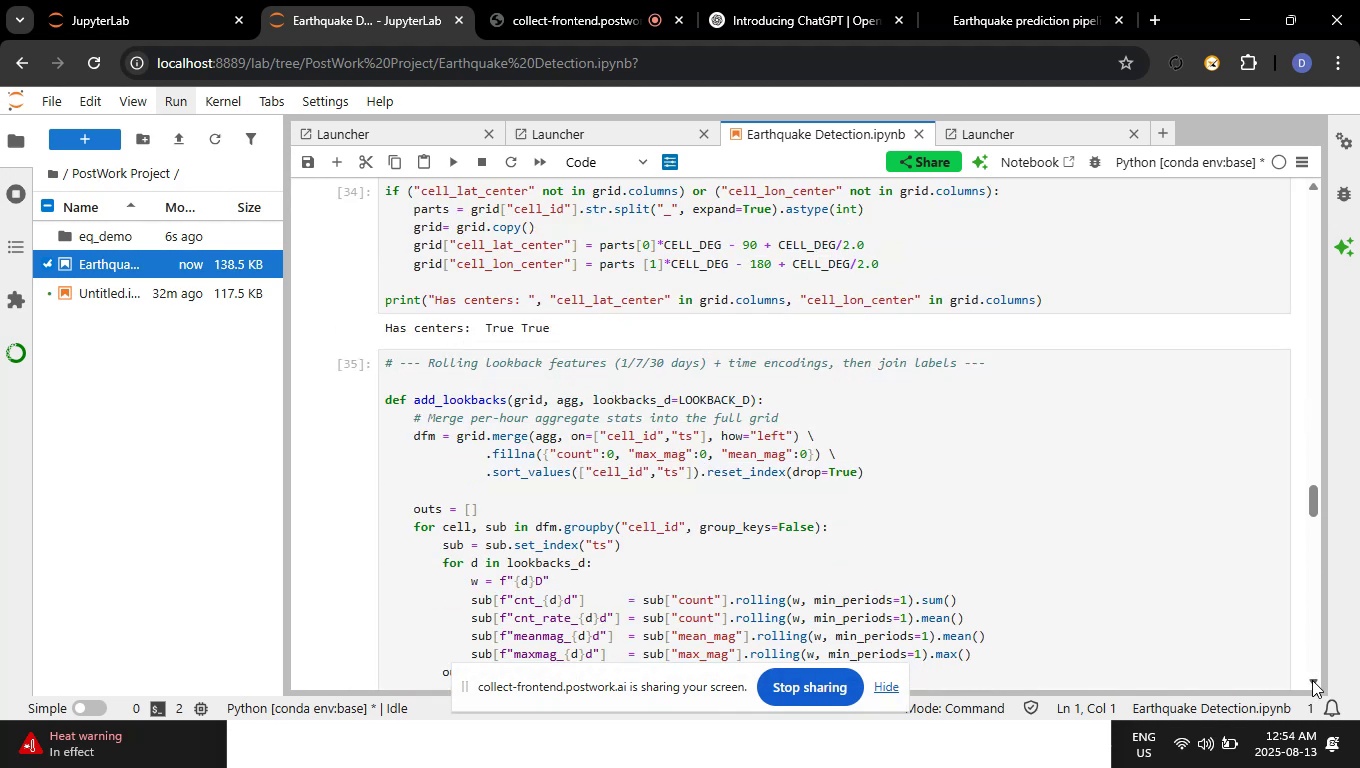 
triple_click([1312, 680])
 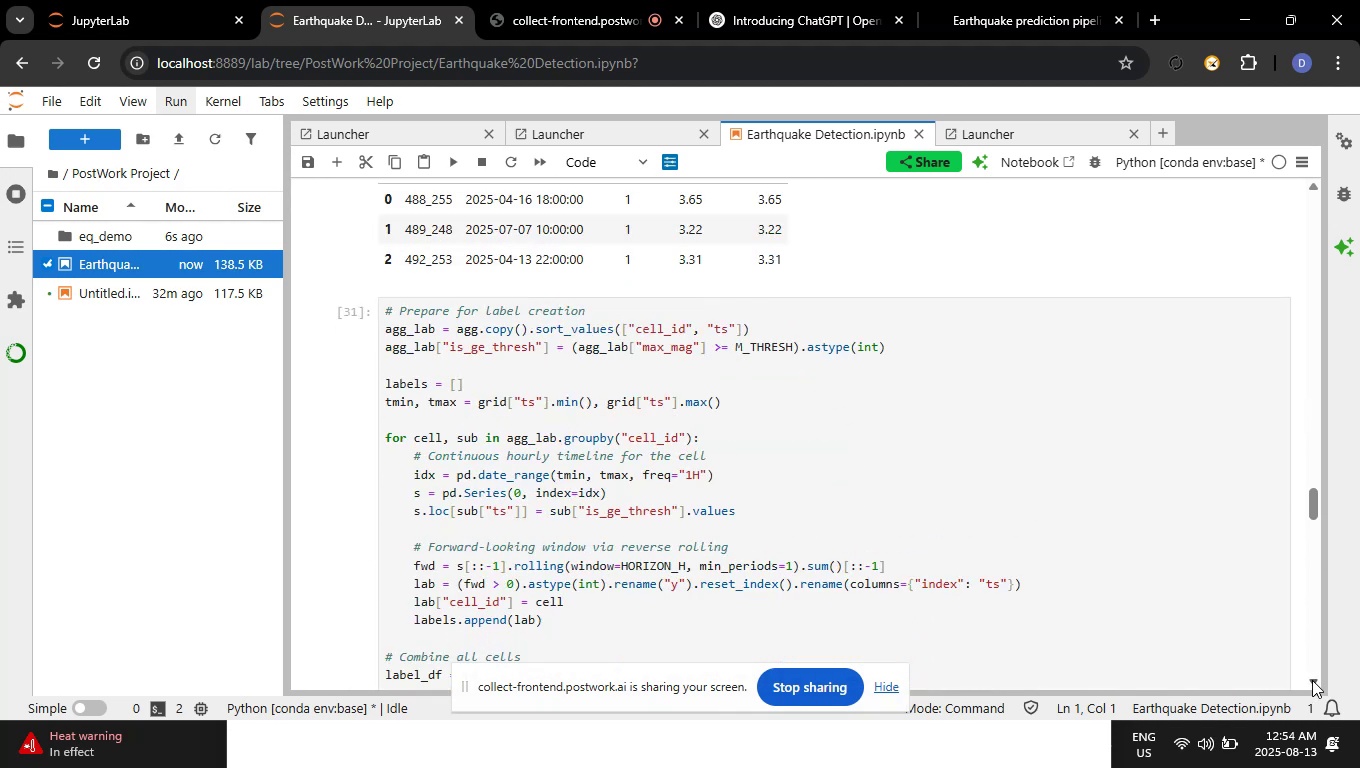 
triple_click([1312, 680])
 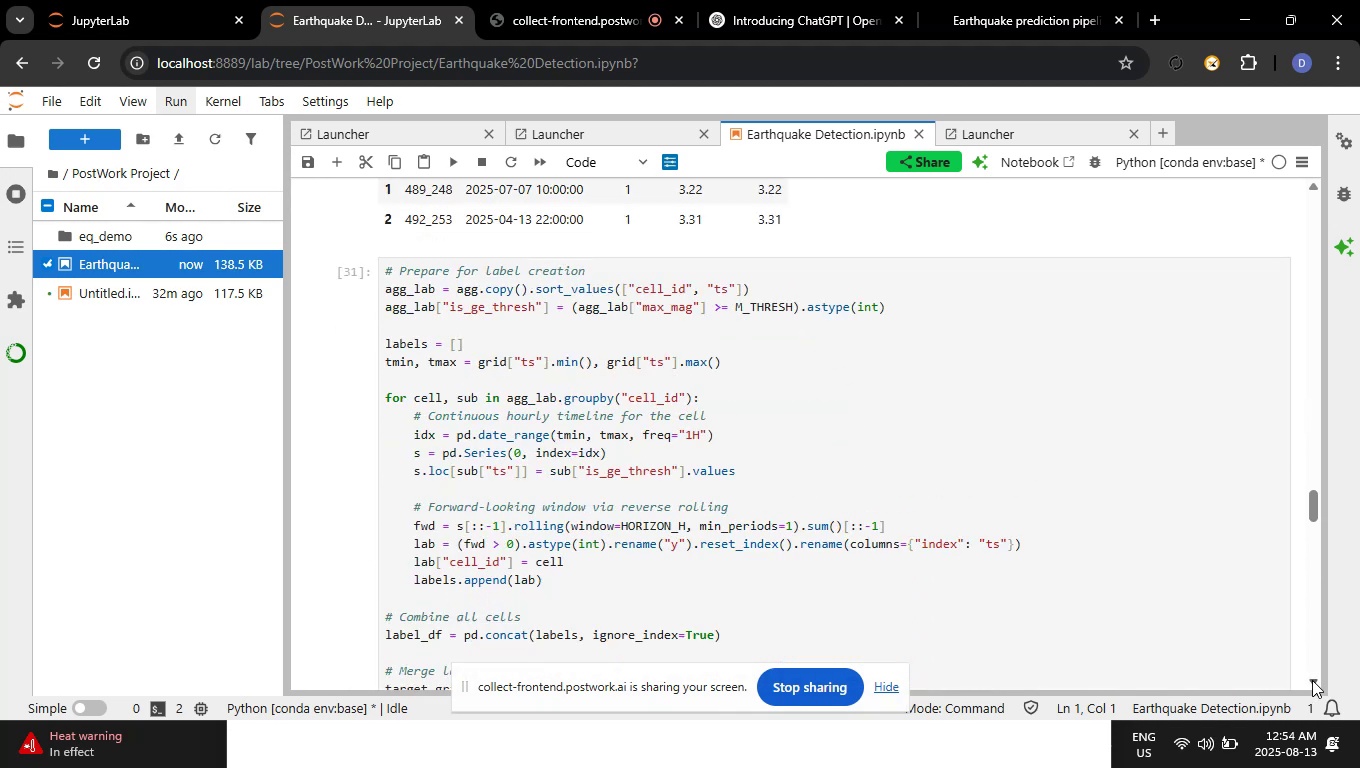 
triple_click([1312, 680])
 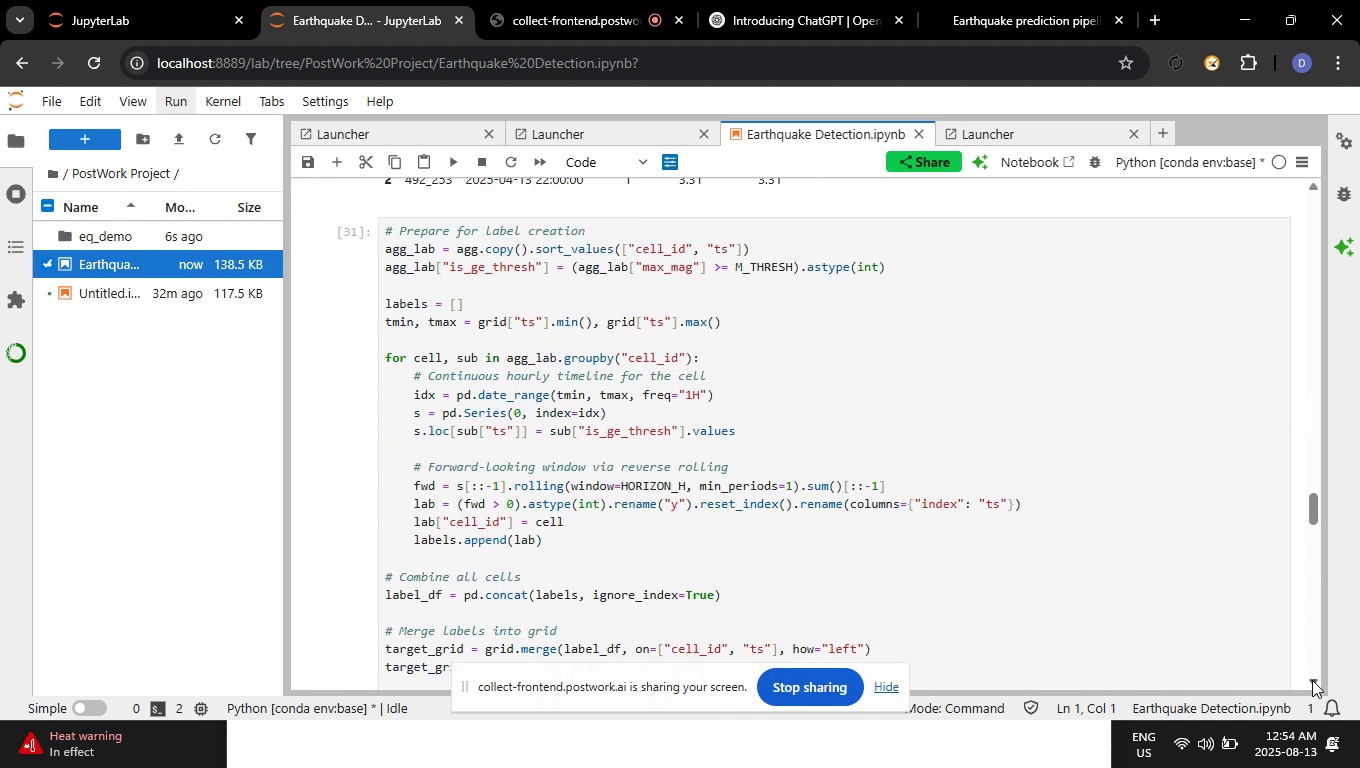 
triple_click([1312, 680])
 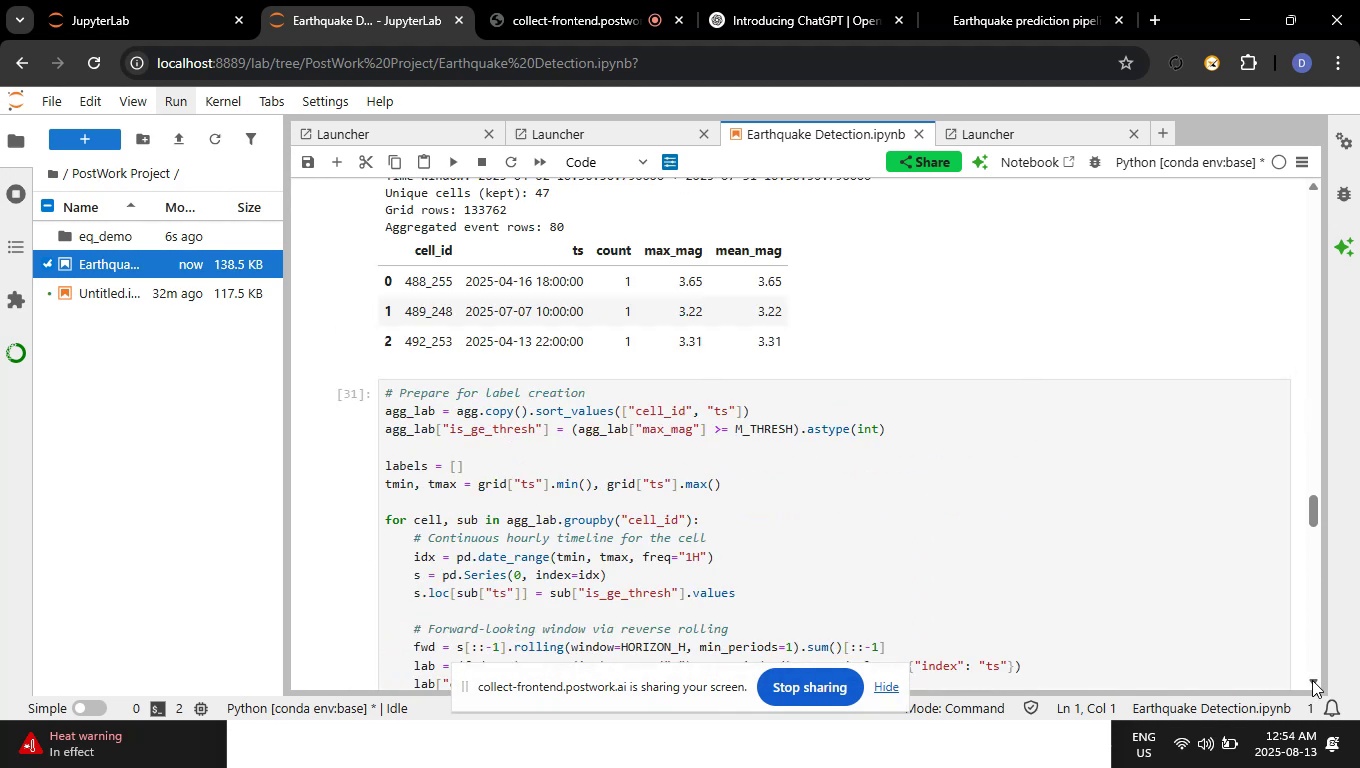 
triple_click([1312, 680])
 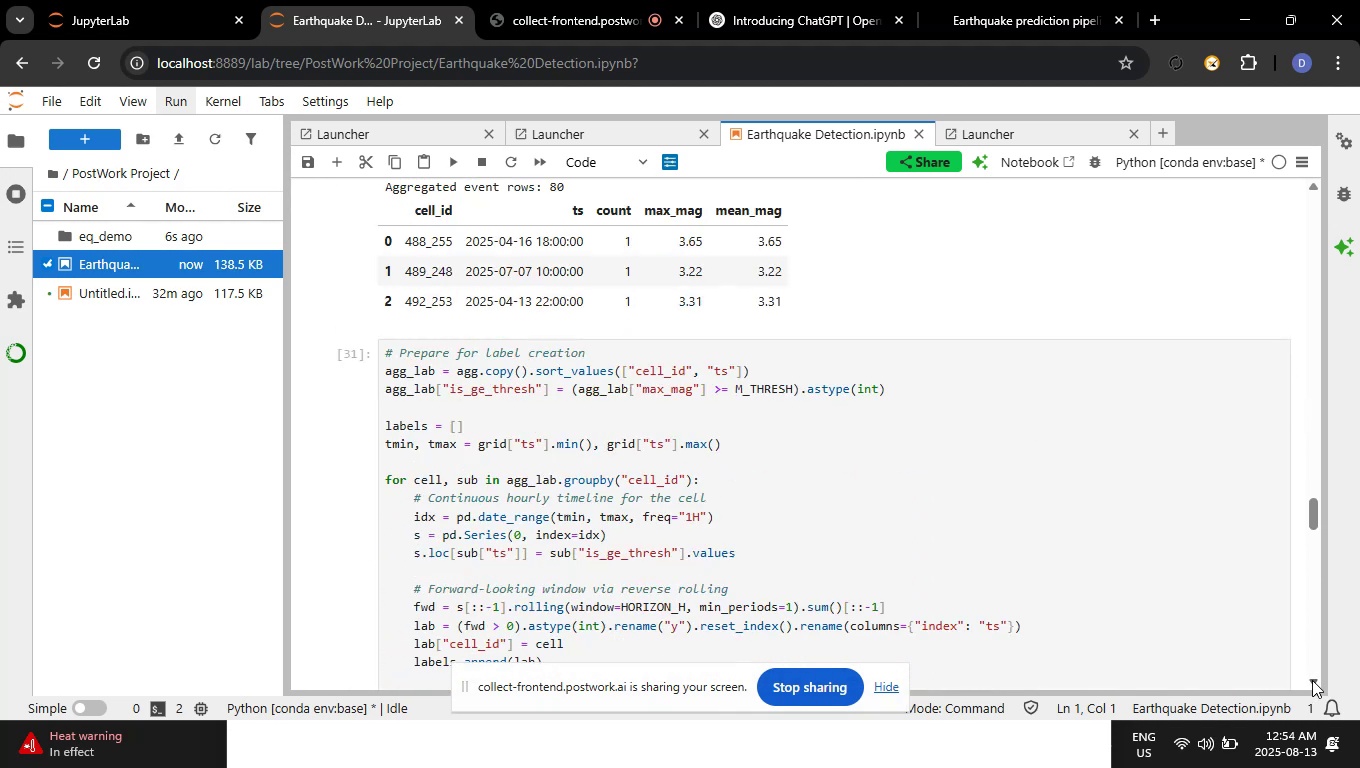 
triple_click([1312, 680])
 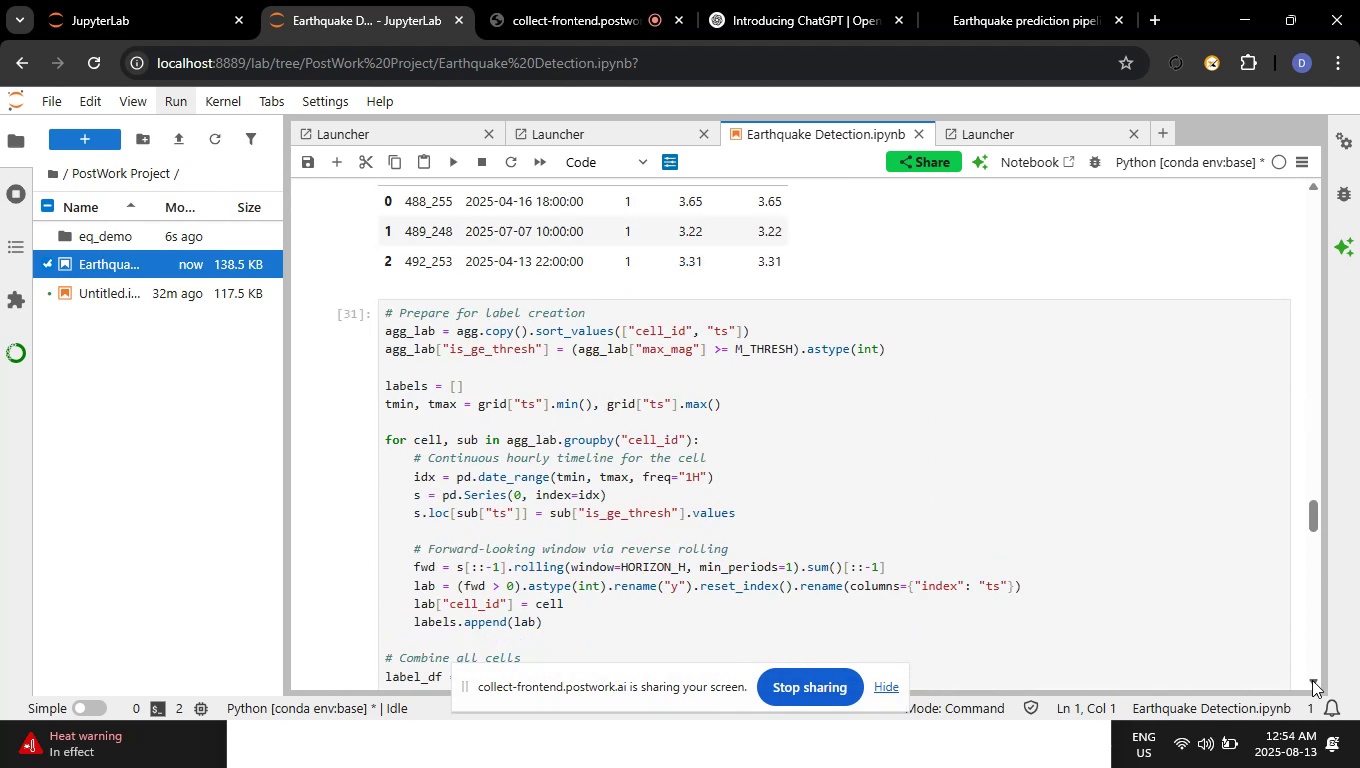 
triple_click([1312, 680])
 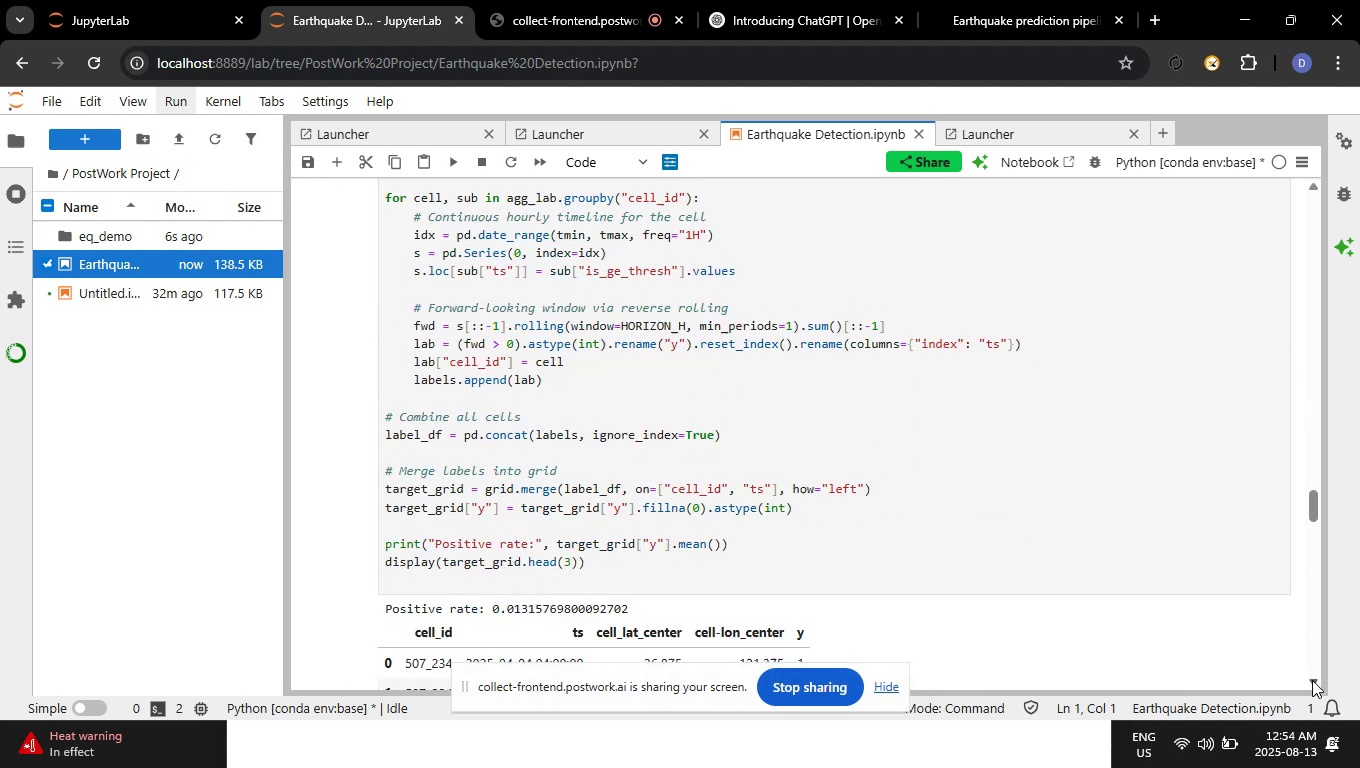 
triple_click([1312, 680])
 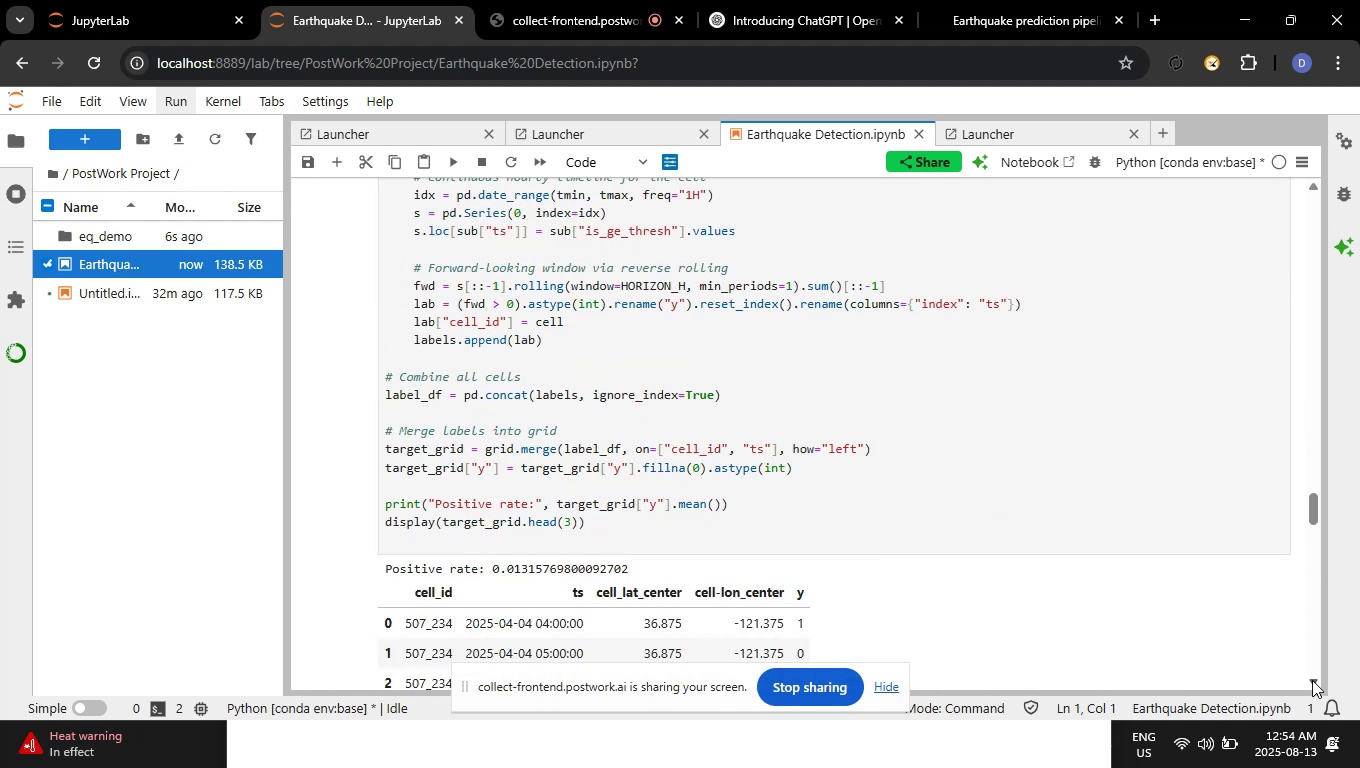 
triple_click([1312, 680])
 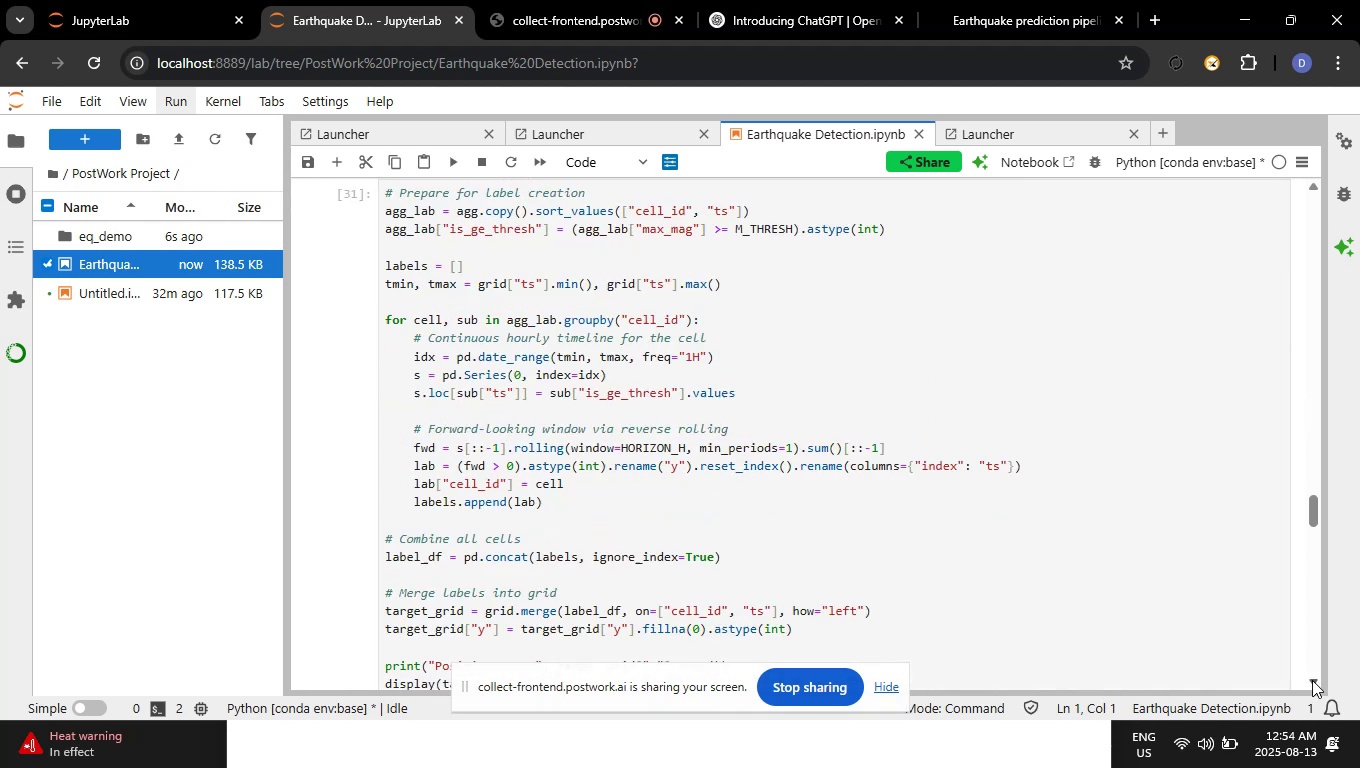 
triple_click([1312, 680])
 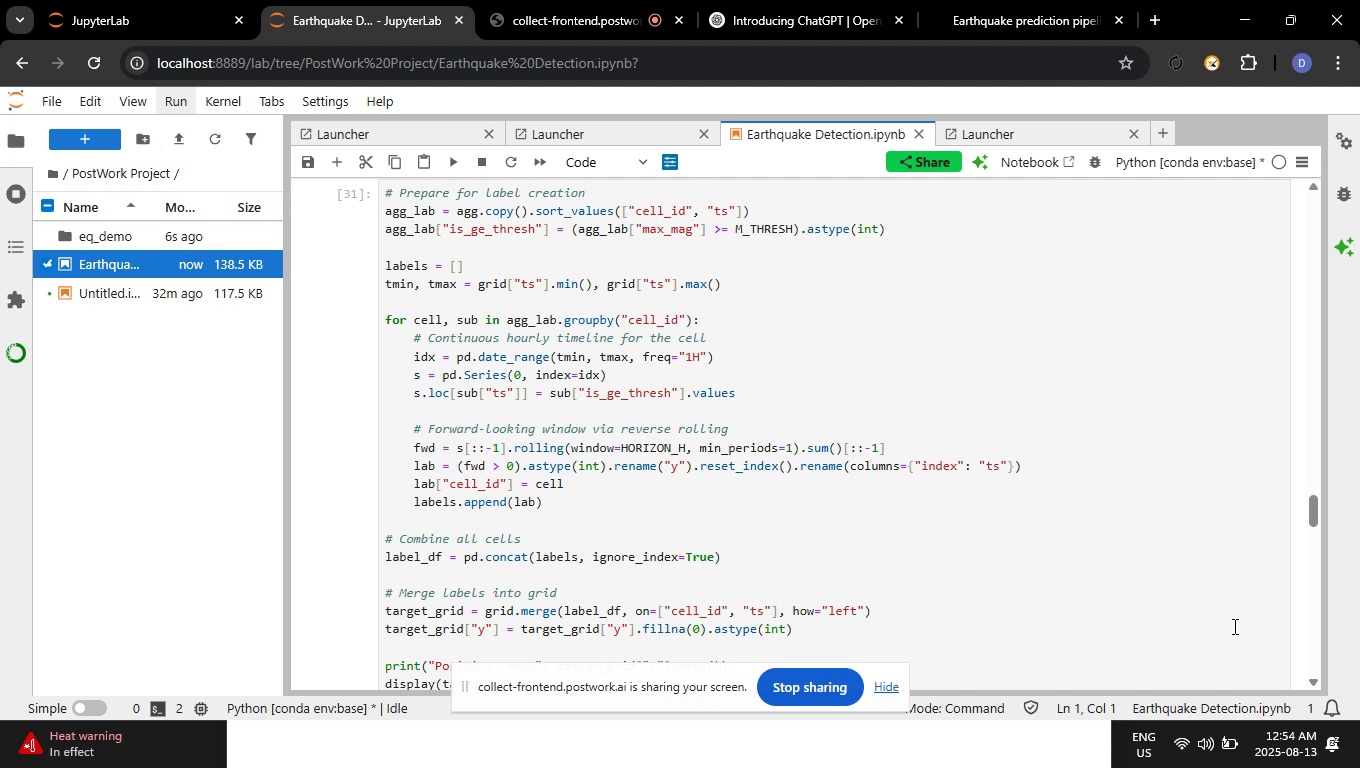 
scroll: coordinate [1224, 611], scroll_direction: down, amount: 10.0
 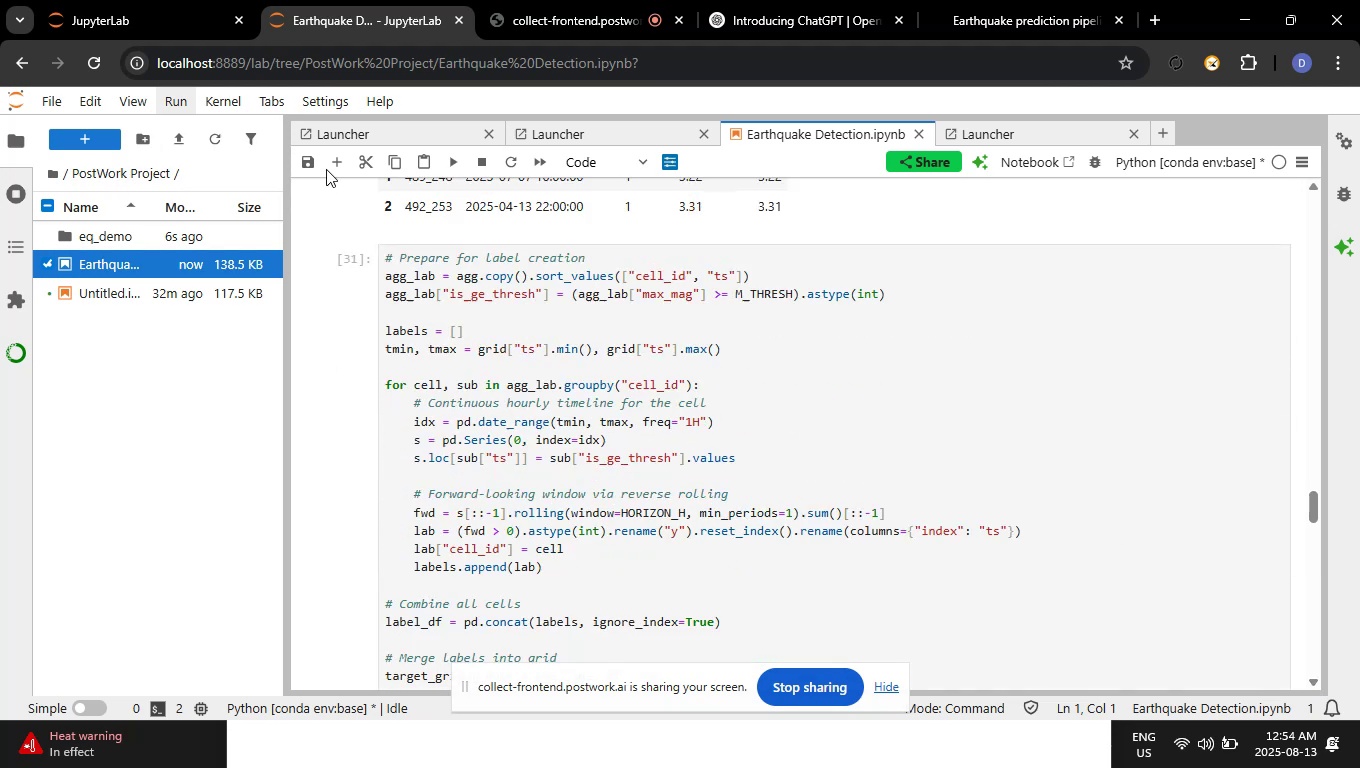 
left_click([328, 165])
 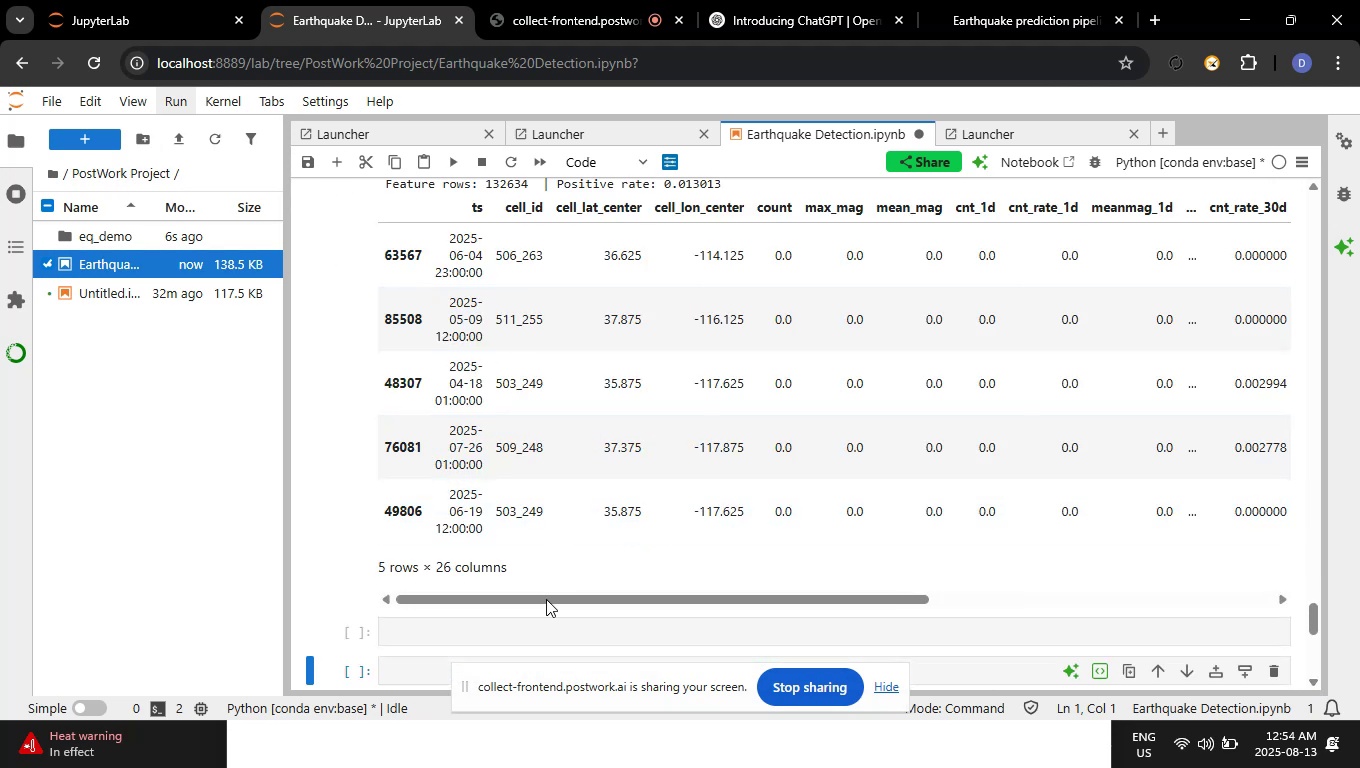 
left_click([541, 627])
 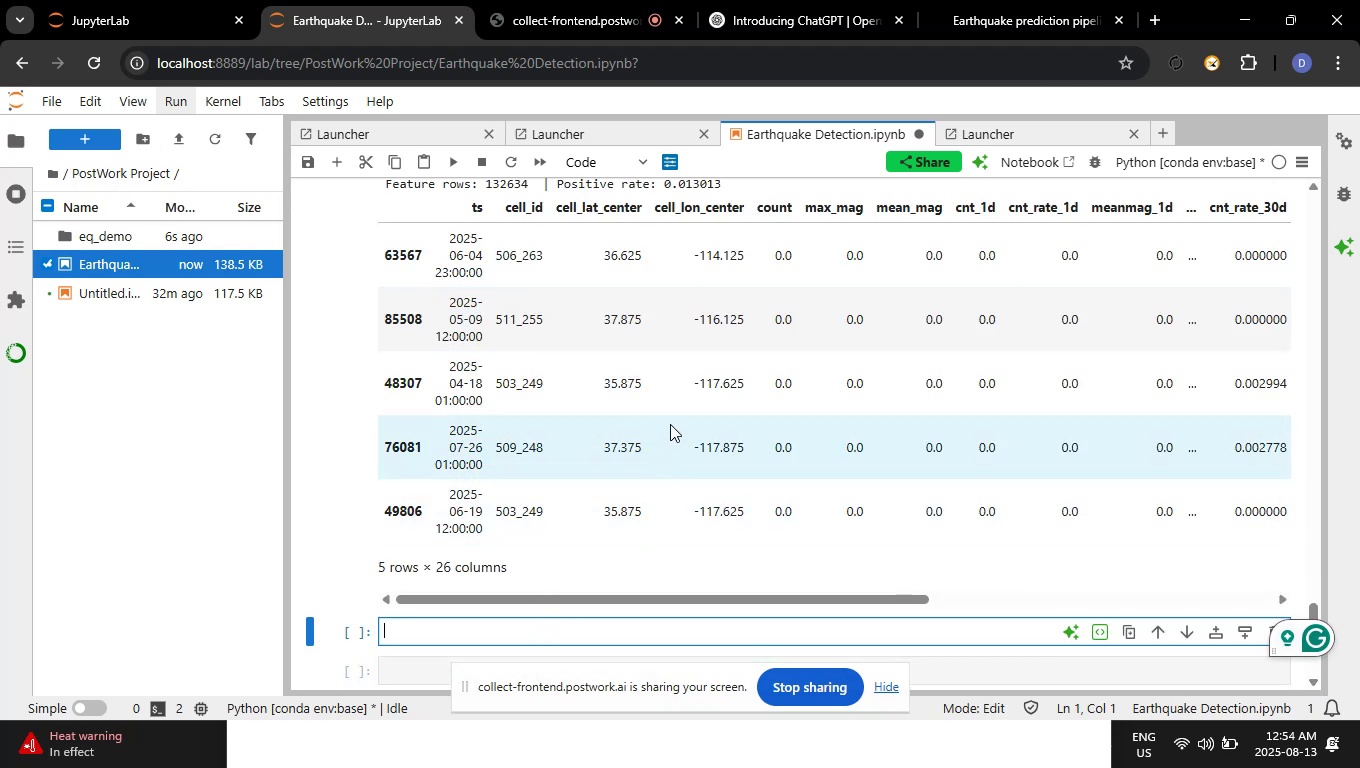 
wait(5.05)
 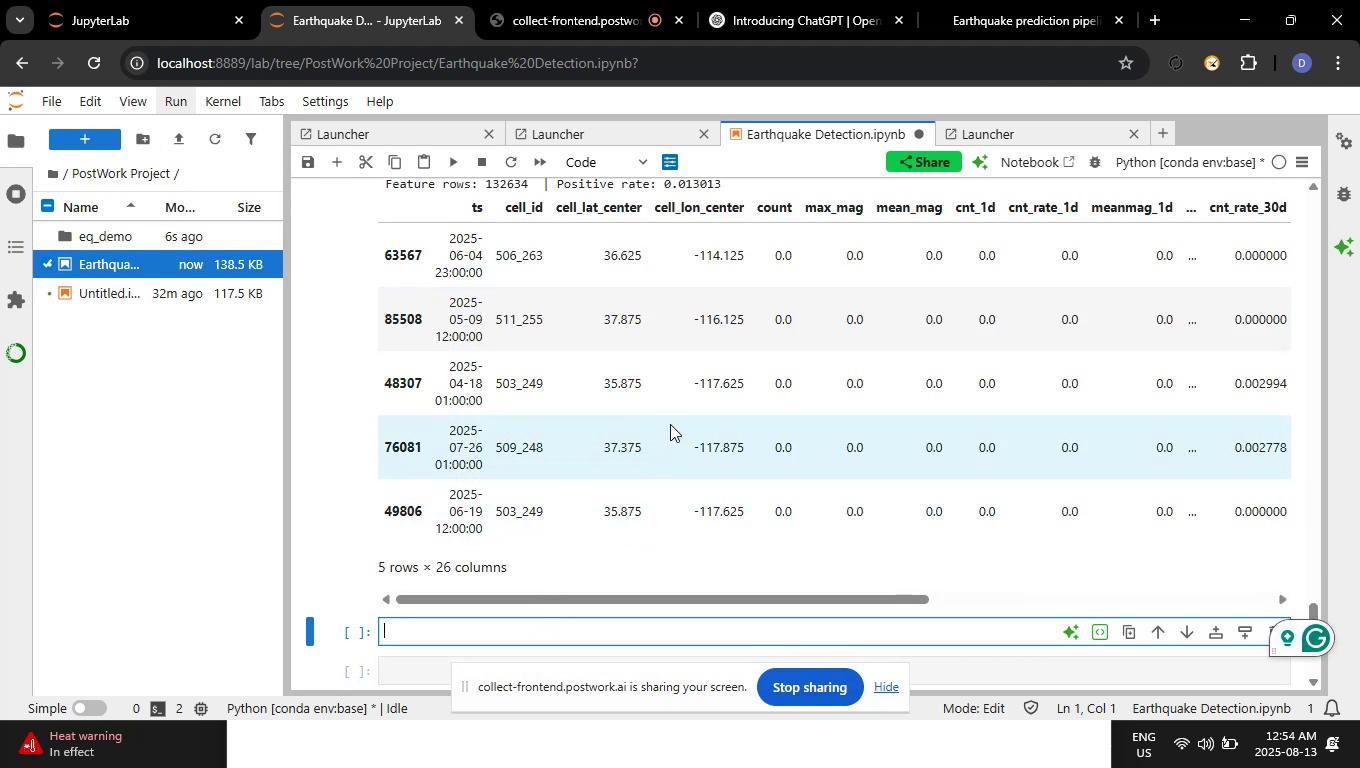 
type(#Temporal sPLIT)
key(Backspace)
type(SPLIT: Last 20)
 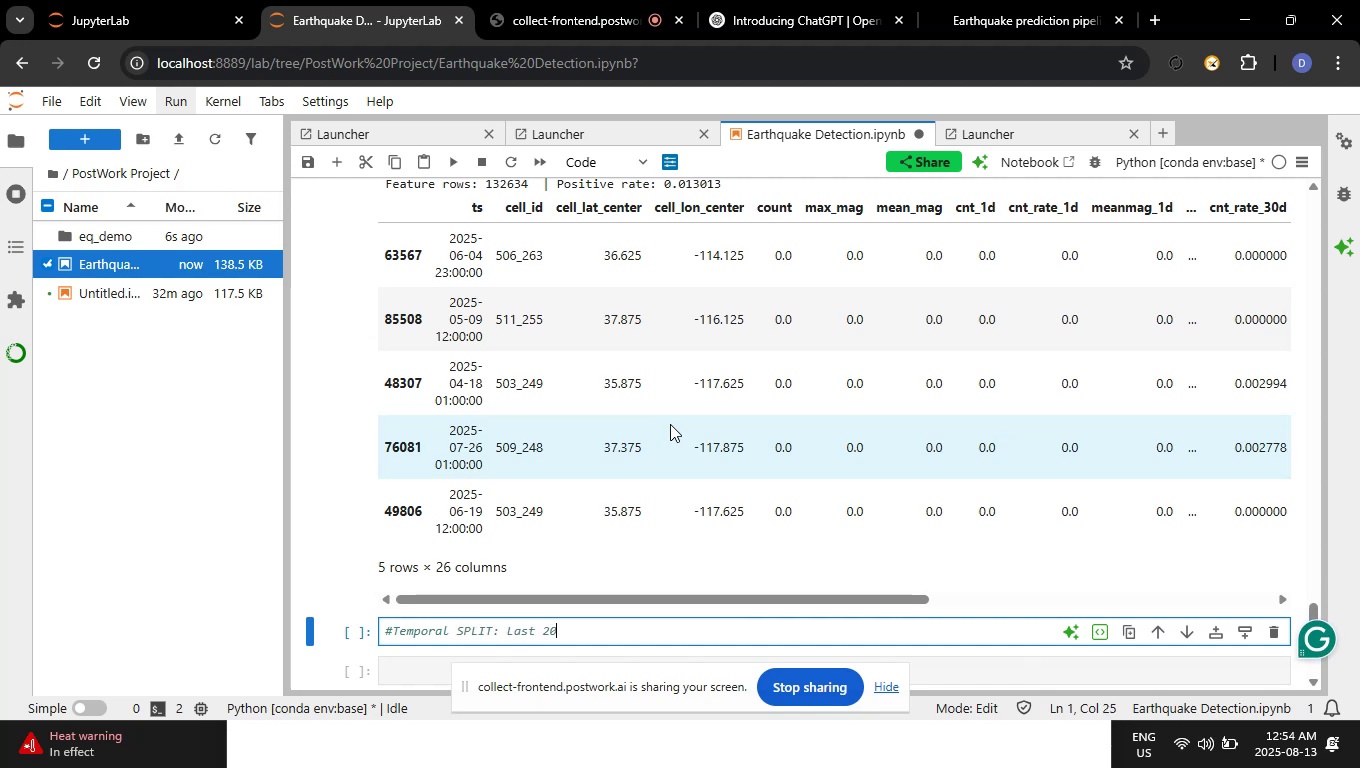 
 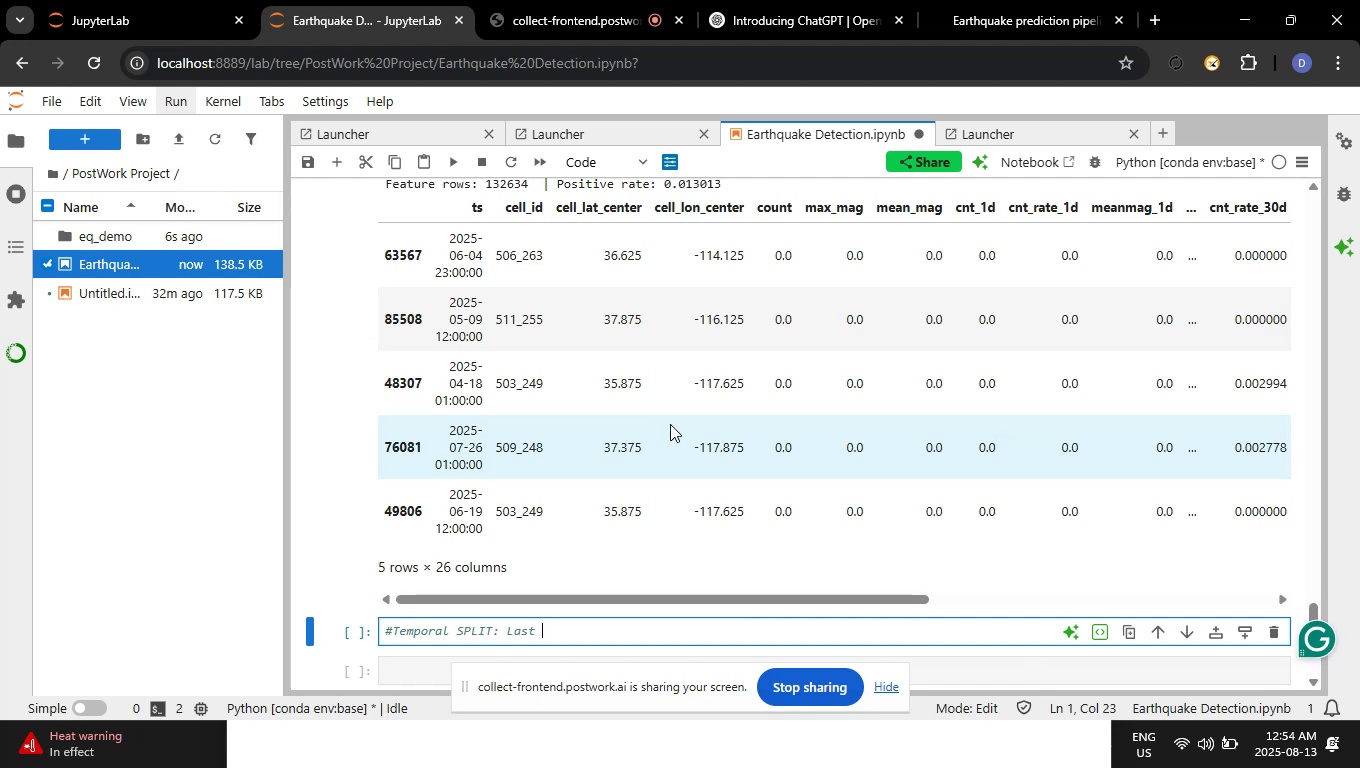 
hold_key(key=ShiftRight, duration=1.51)
 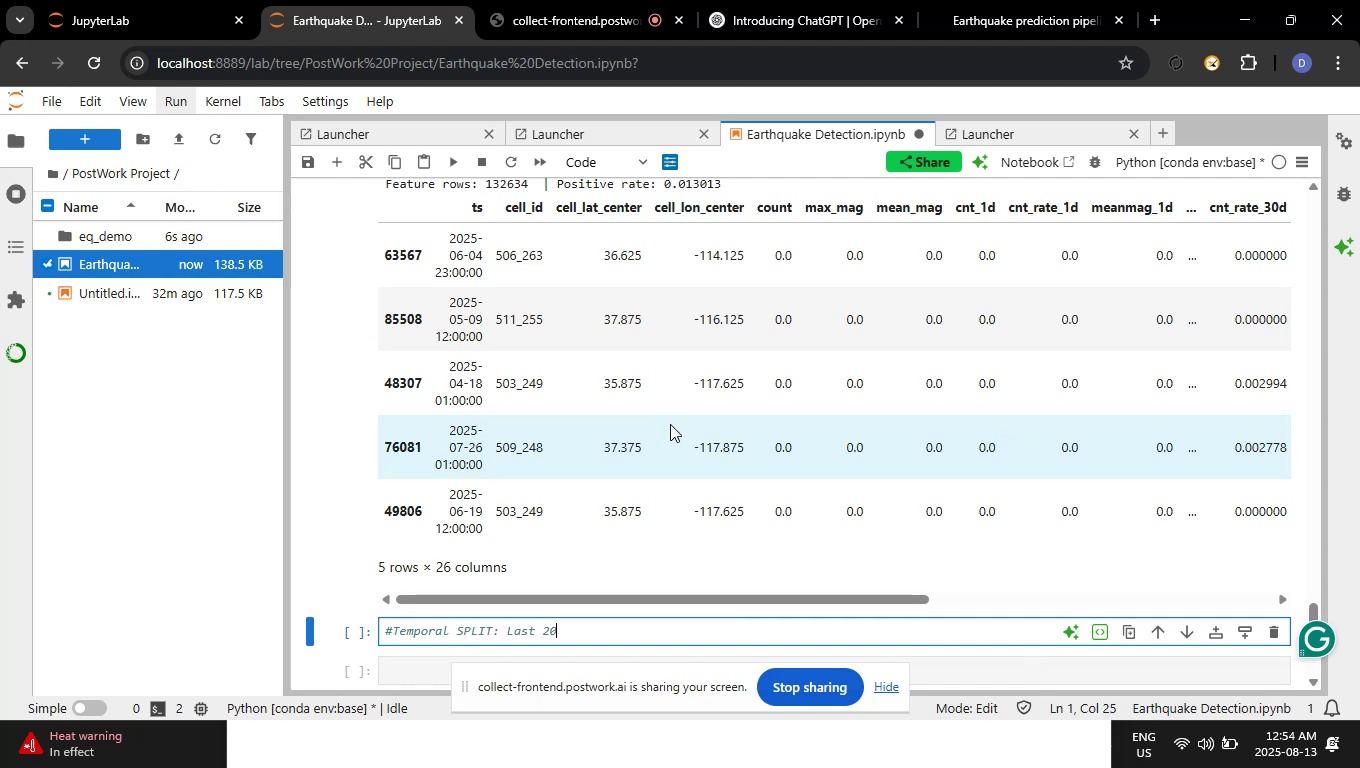 
type(% of timestams)
key(Backspace)
type(os )
key(Backspace)
key(Backspace)
key(Backspace)
type(ps as test)
 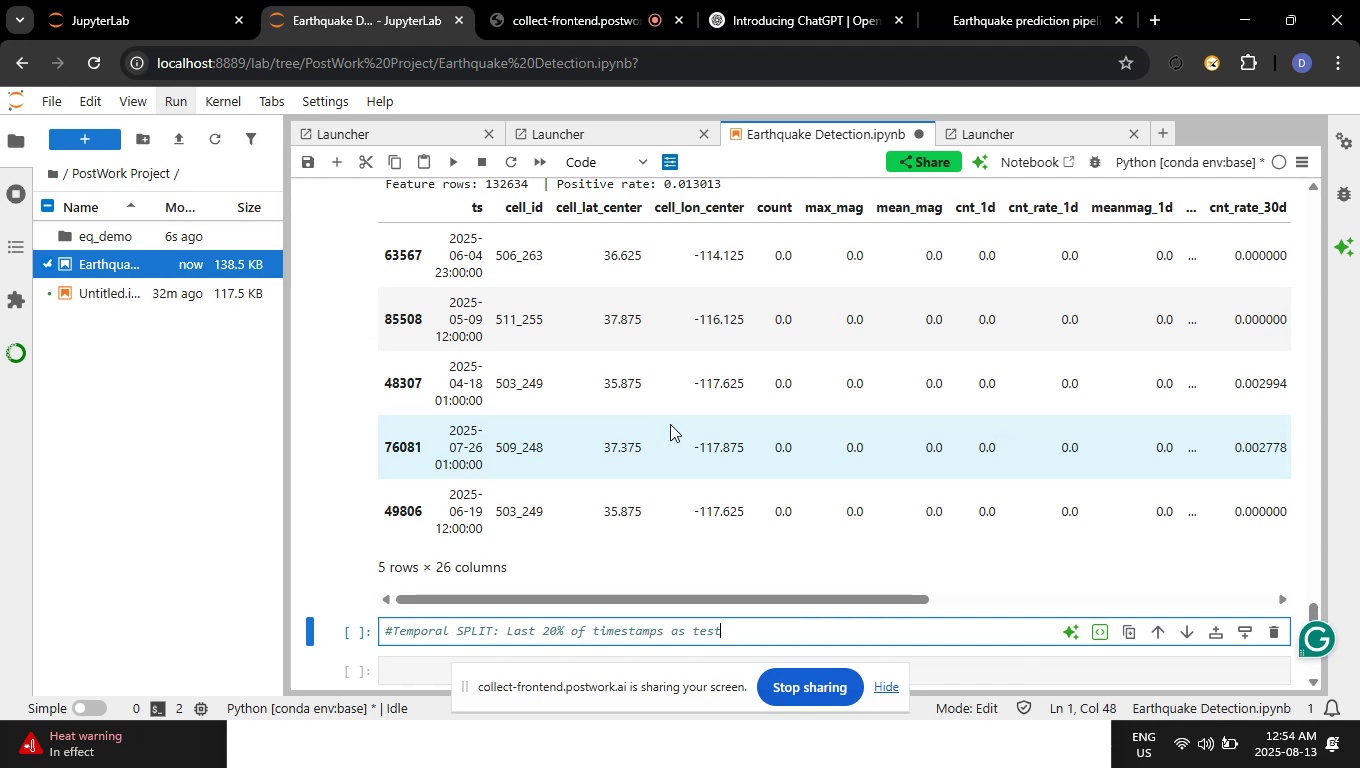 
key(Enter)
 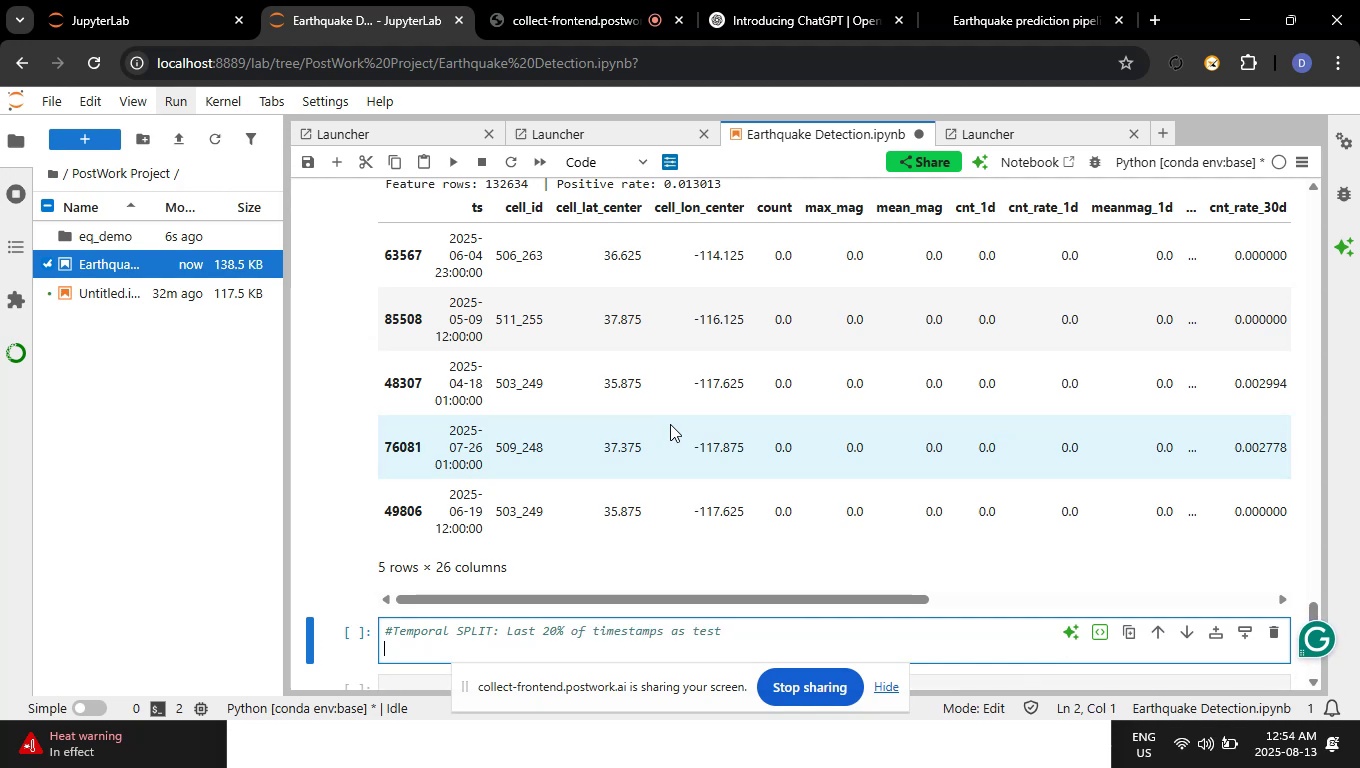 
key(Enter)
 